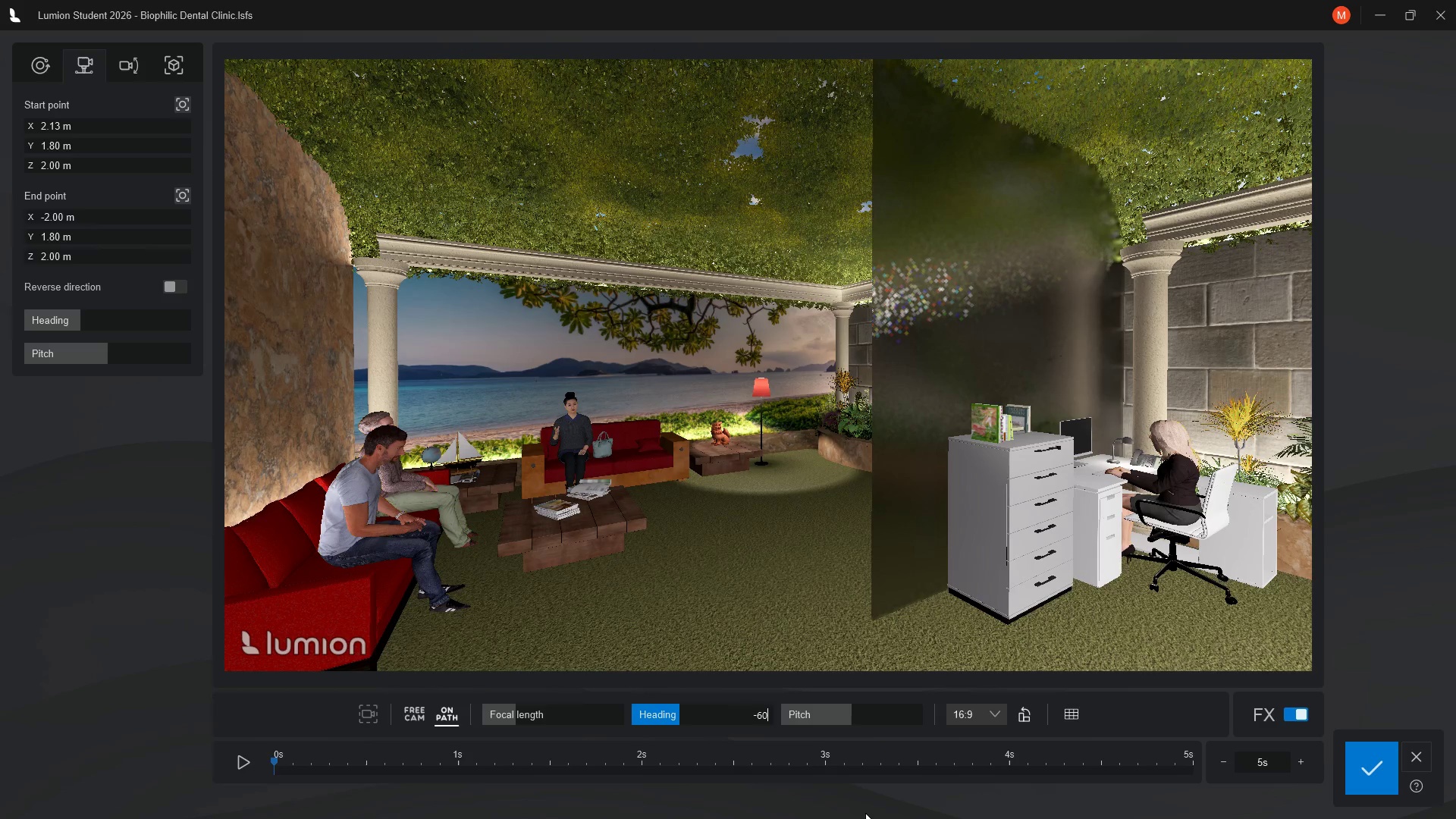 
wait(11.61)
 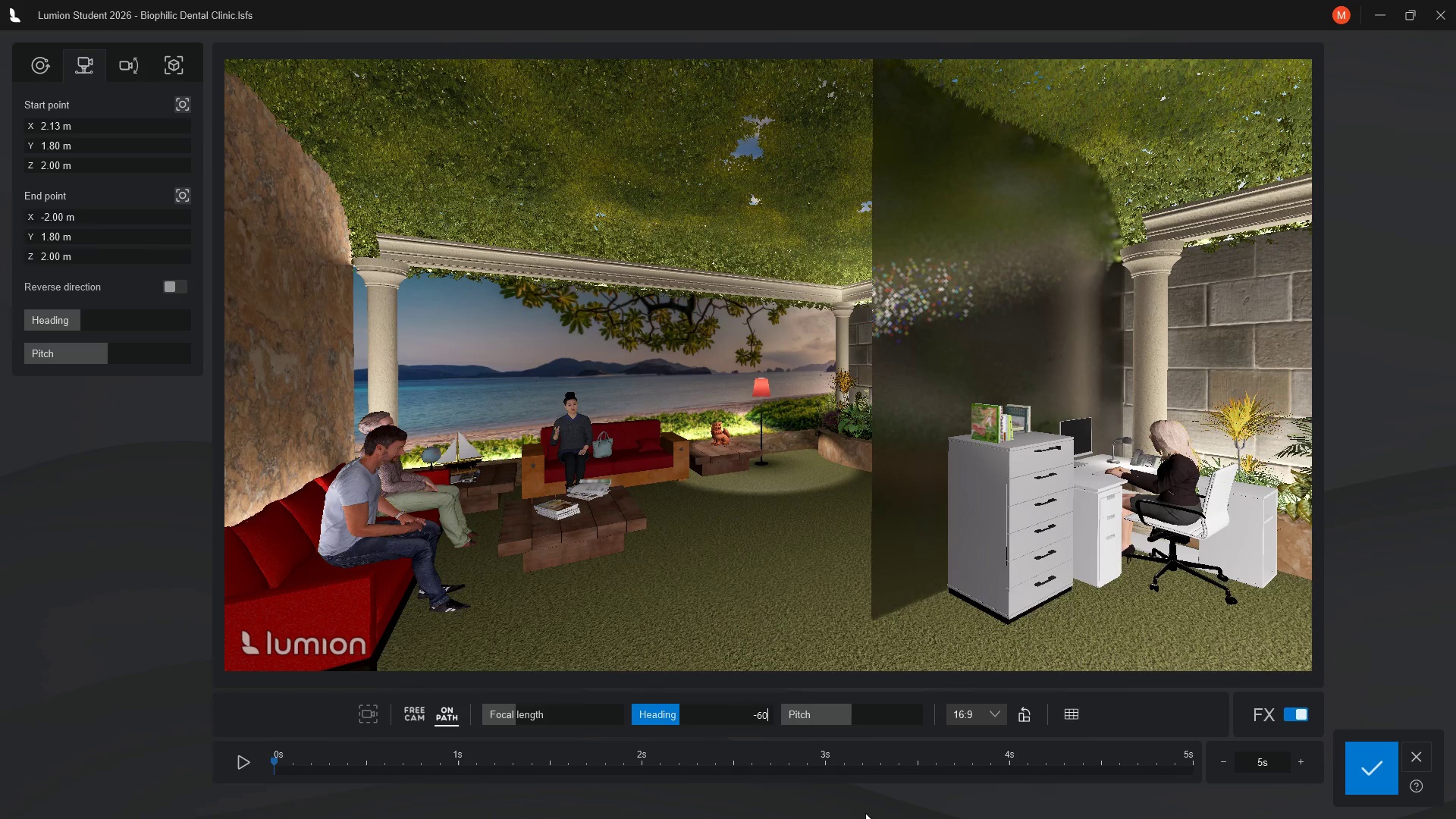 
left_click([1222, 759])
 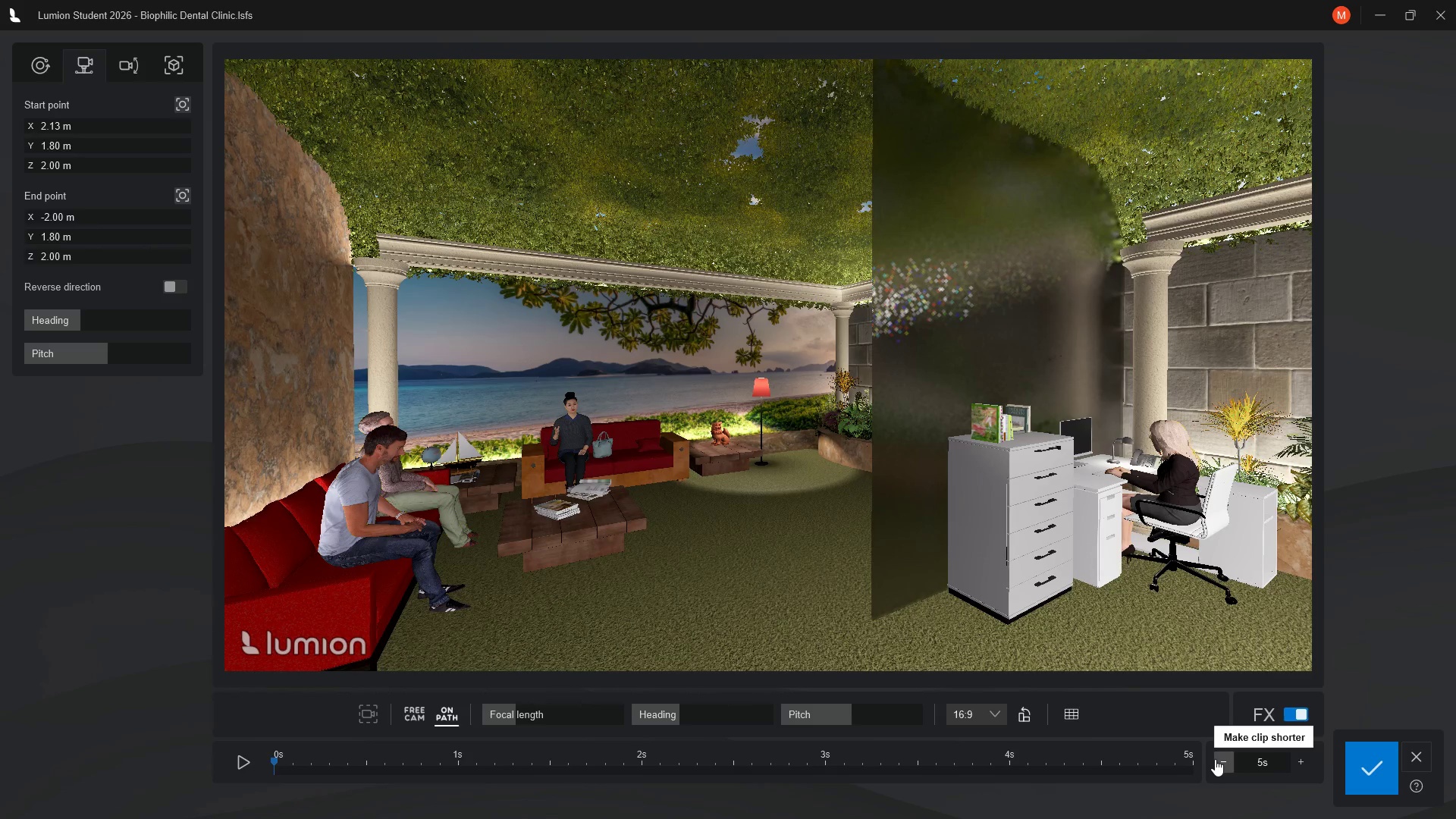 
wait(5.22)
 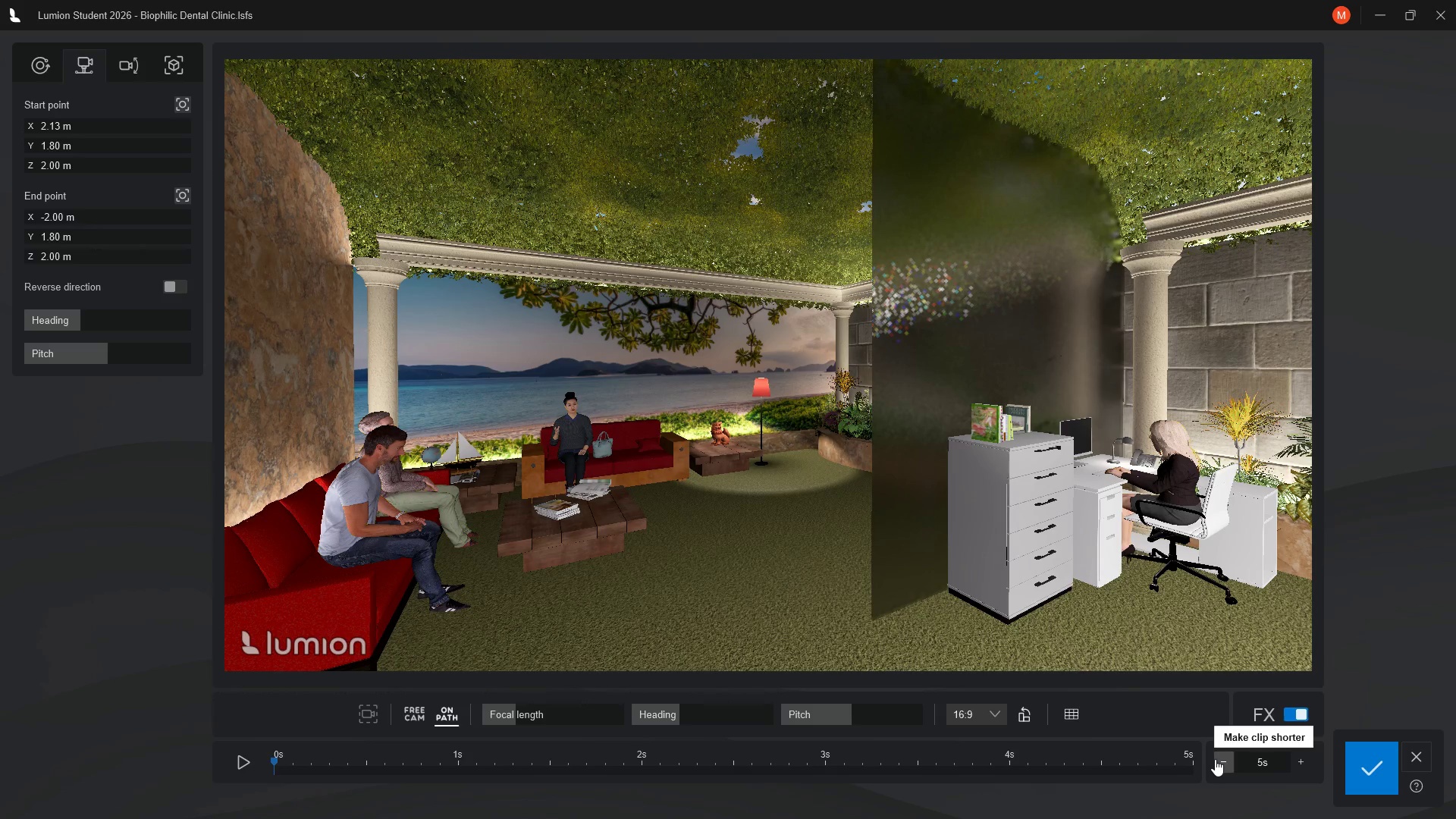 
left_click([1219, 761])
 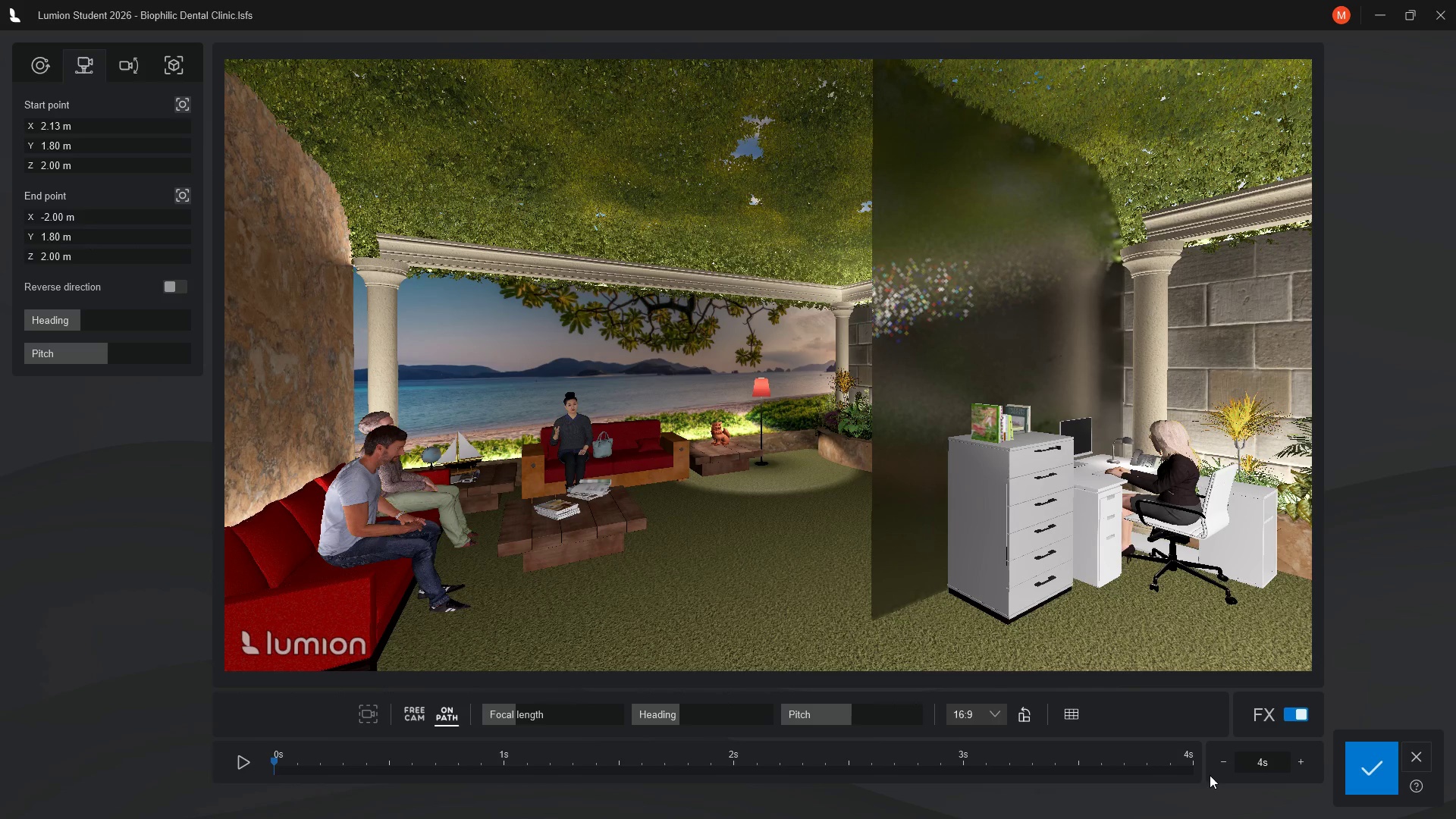 
wait(31.81)
 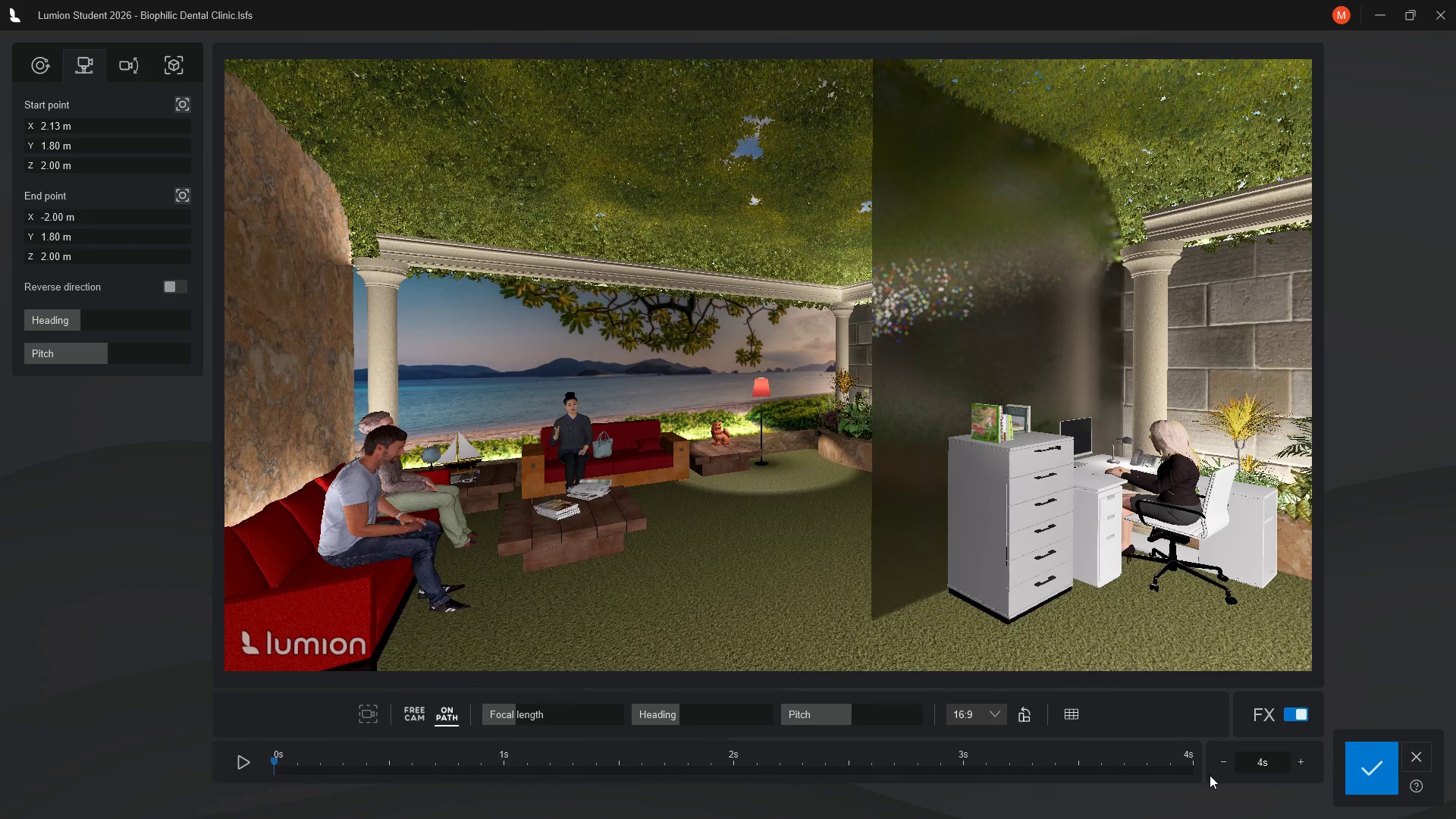 
left_click([240, 770])
 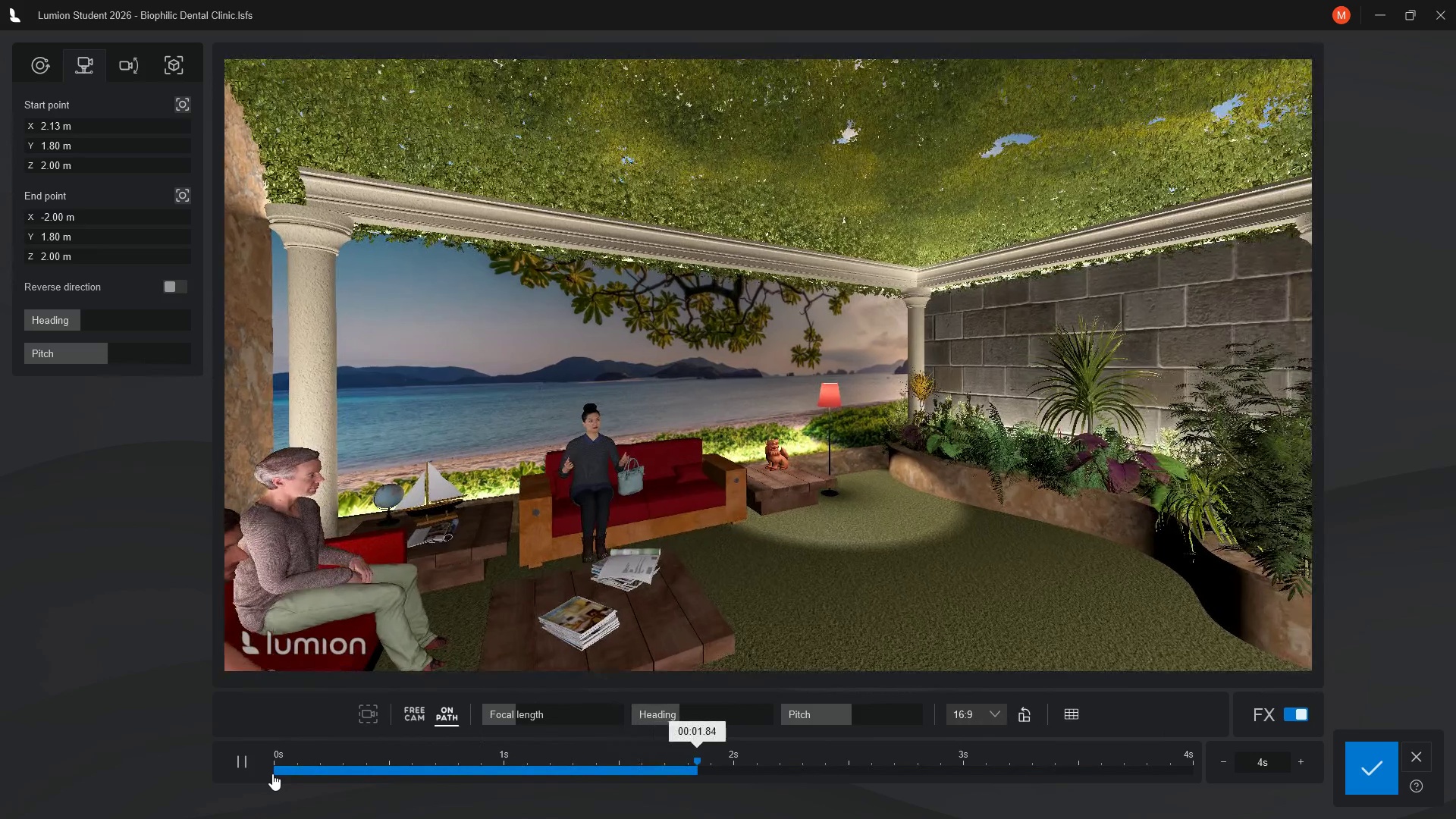 
wait(23.28)
 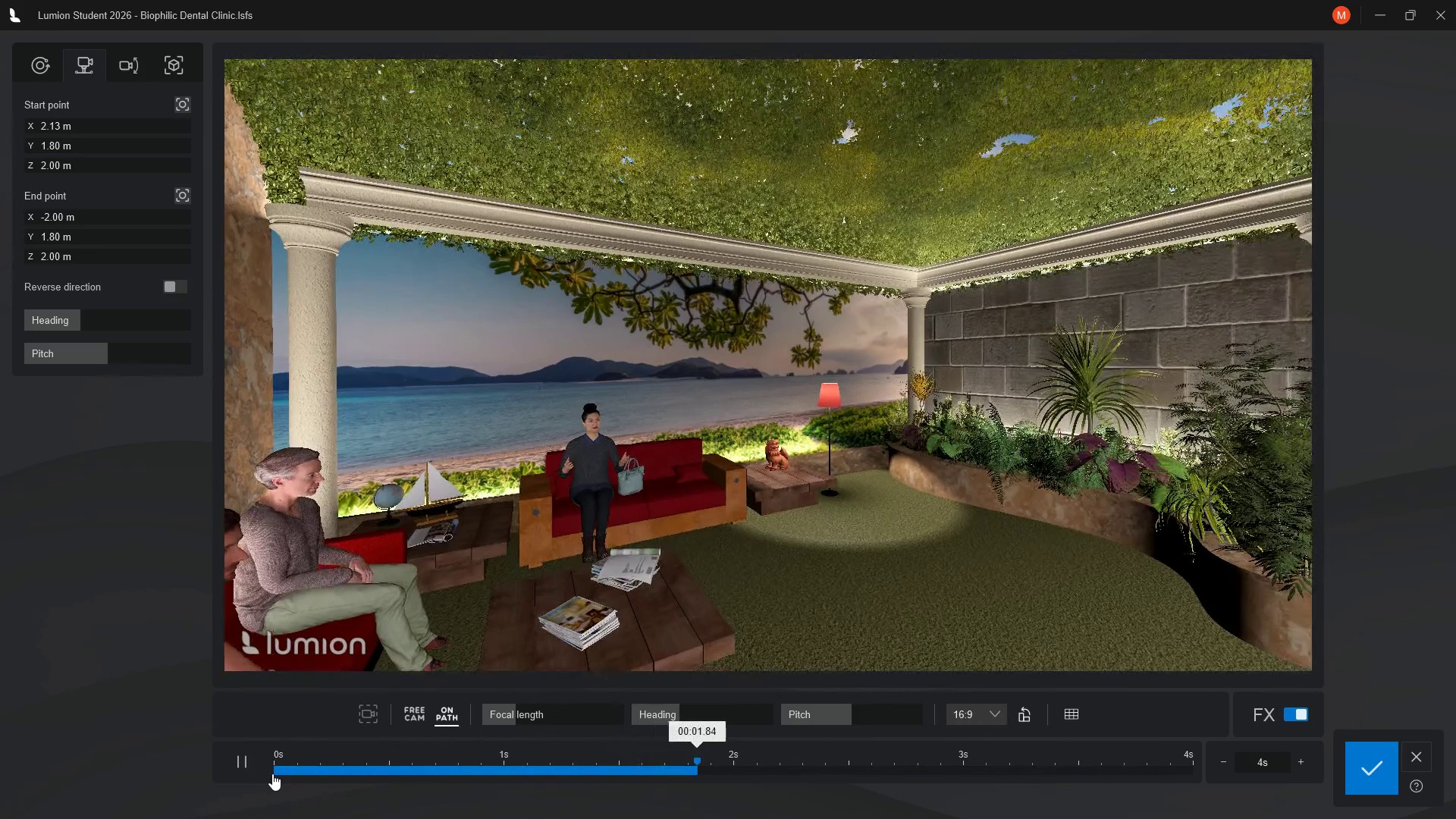 
left_click([80, 259])
 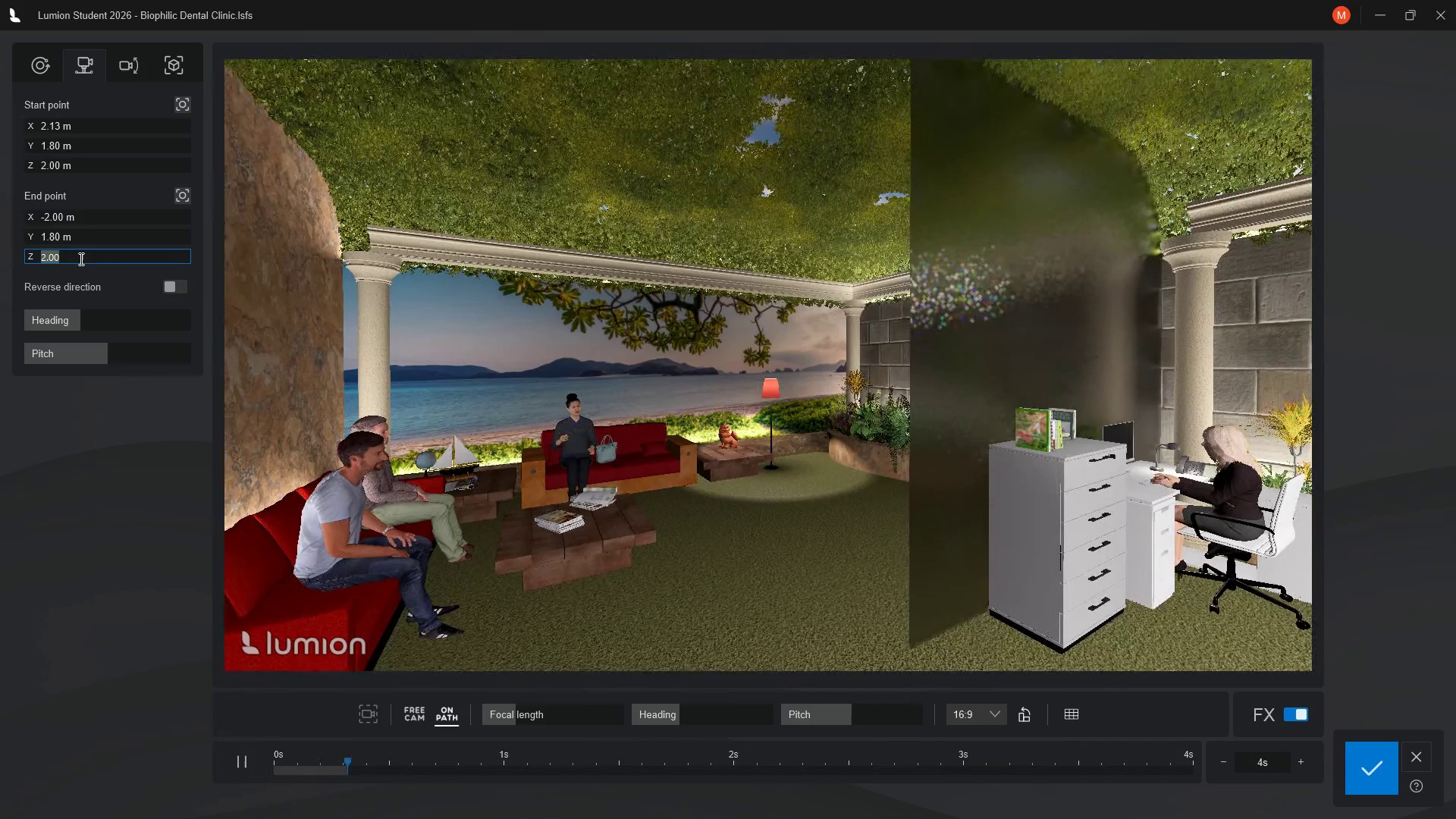 
key(Backspace)
 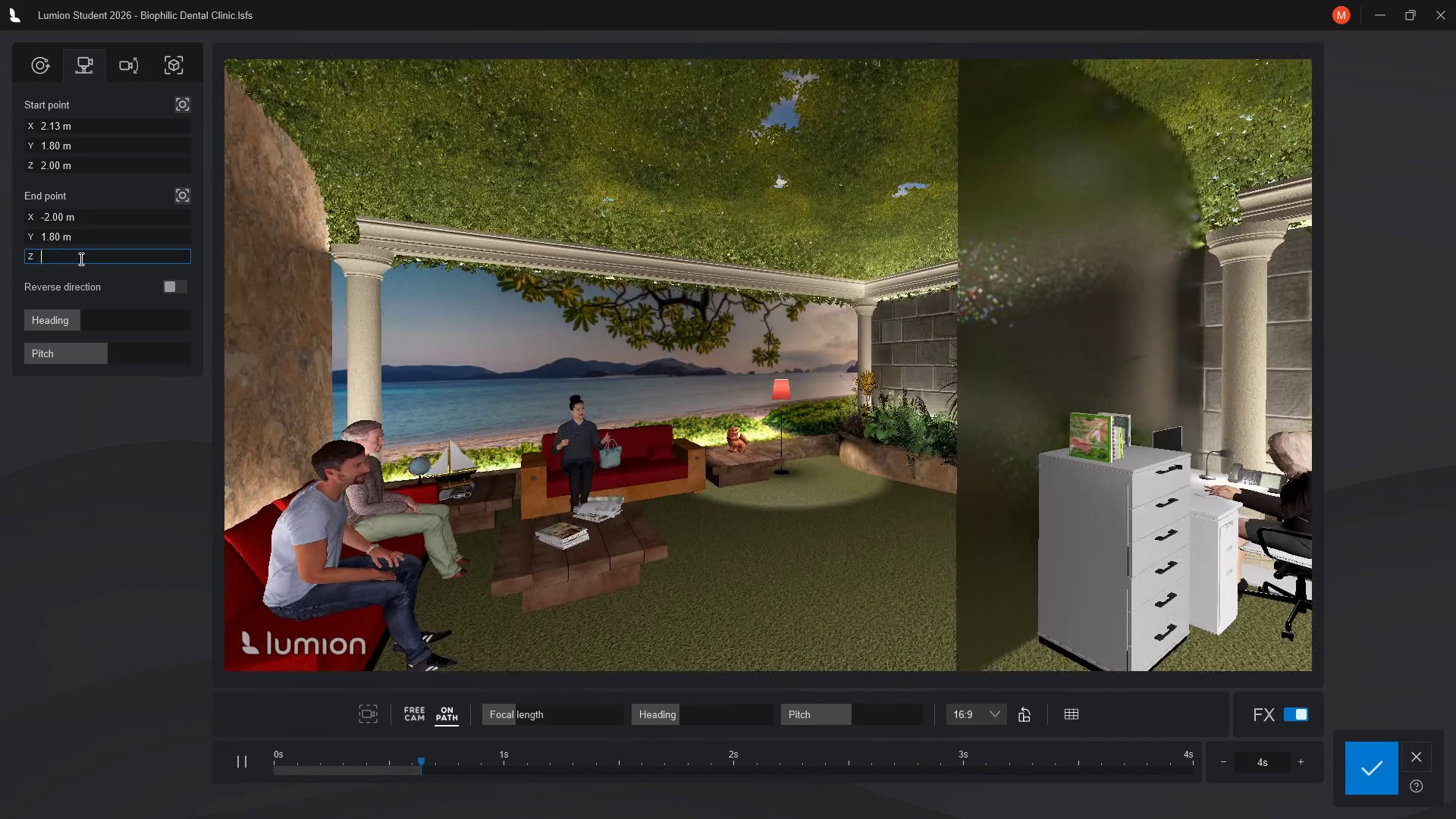 
key(Backspace)
 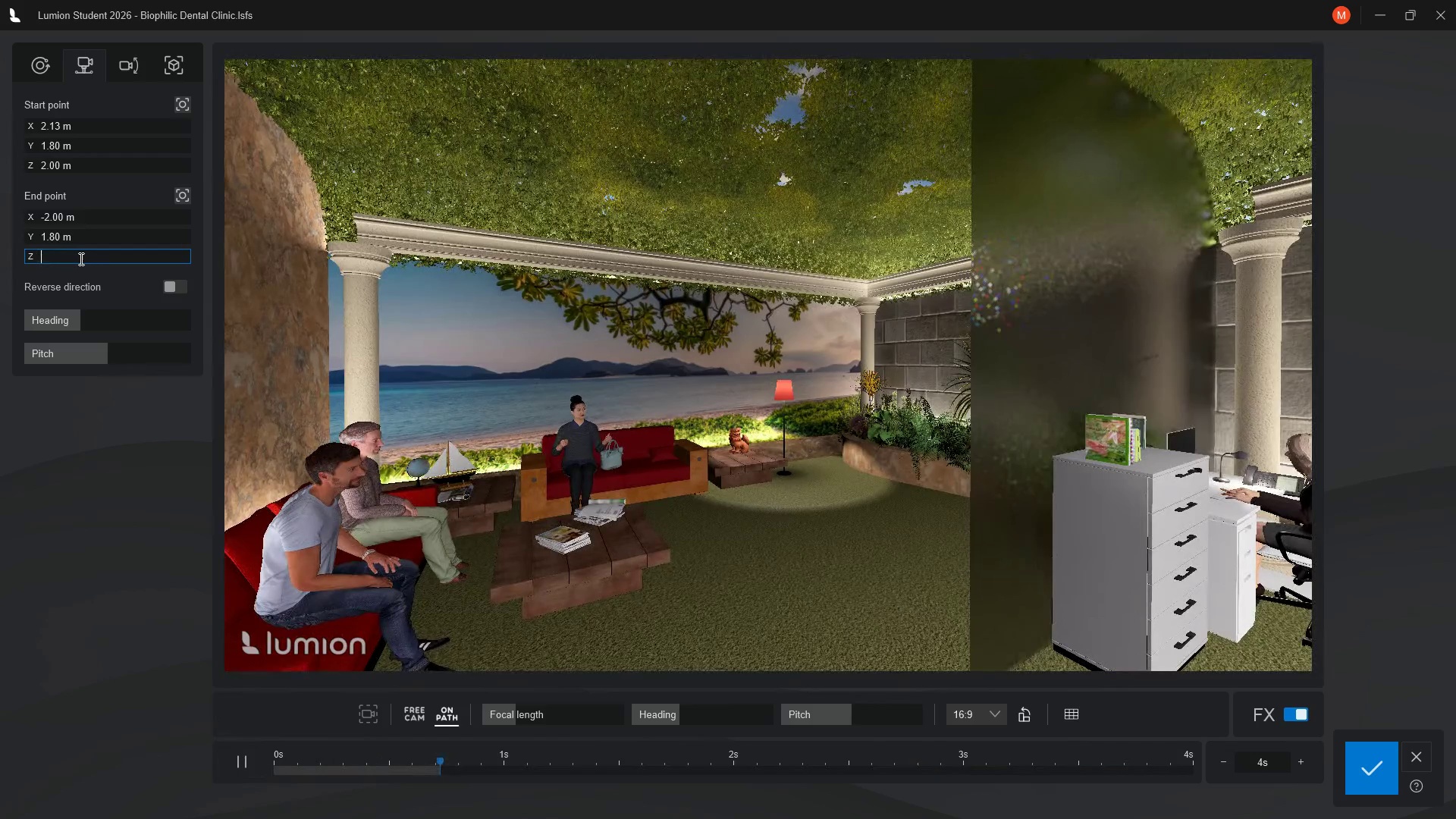 
key(Backspace)
 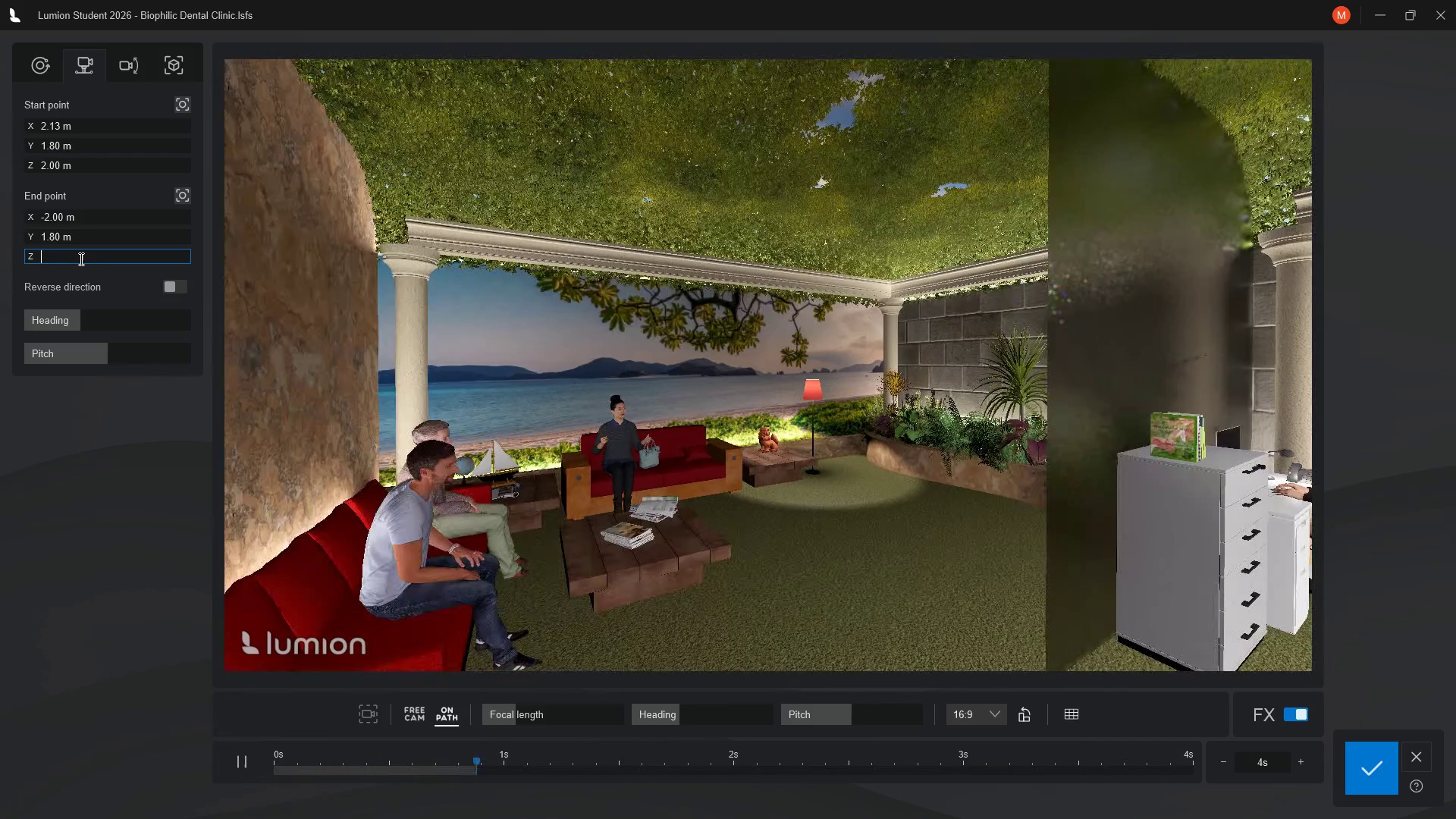 
key(Backspace)
 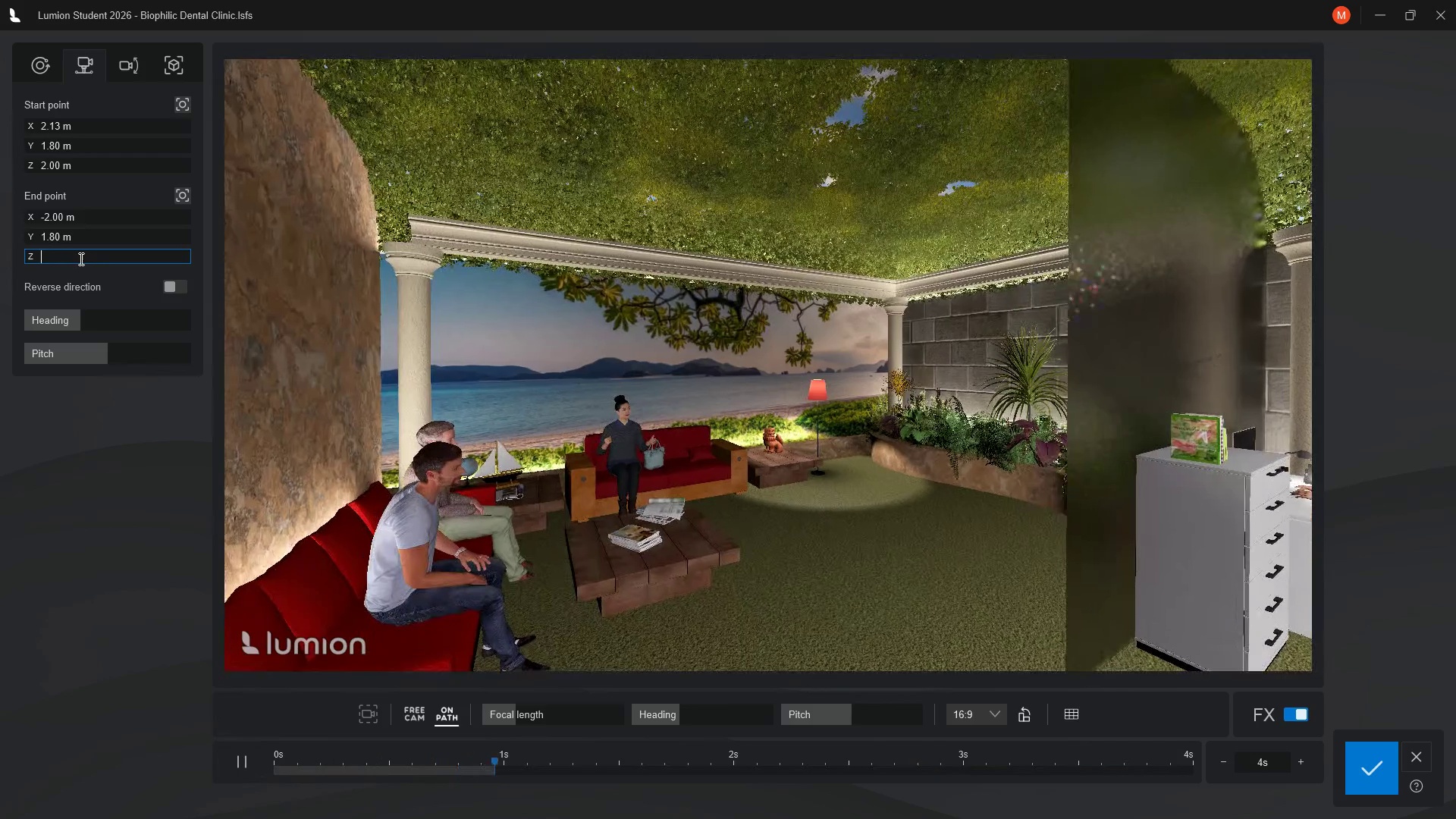 
key(Backspace)
 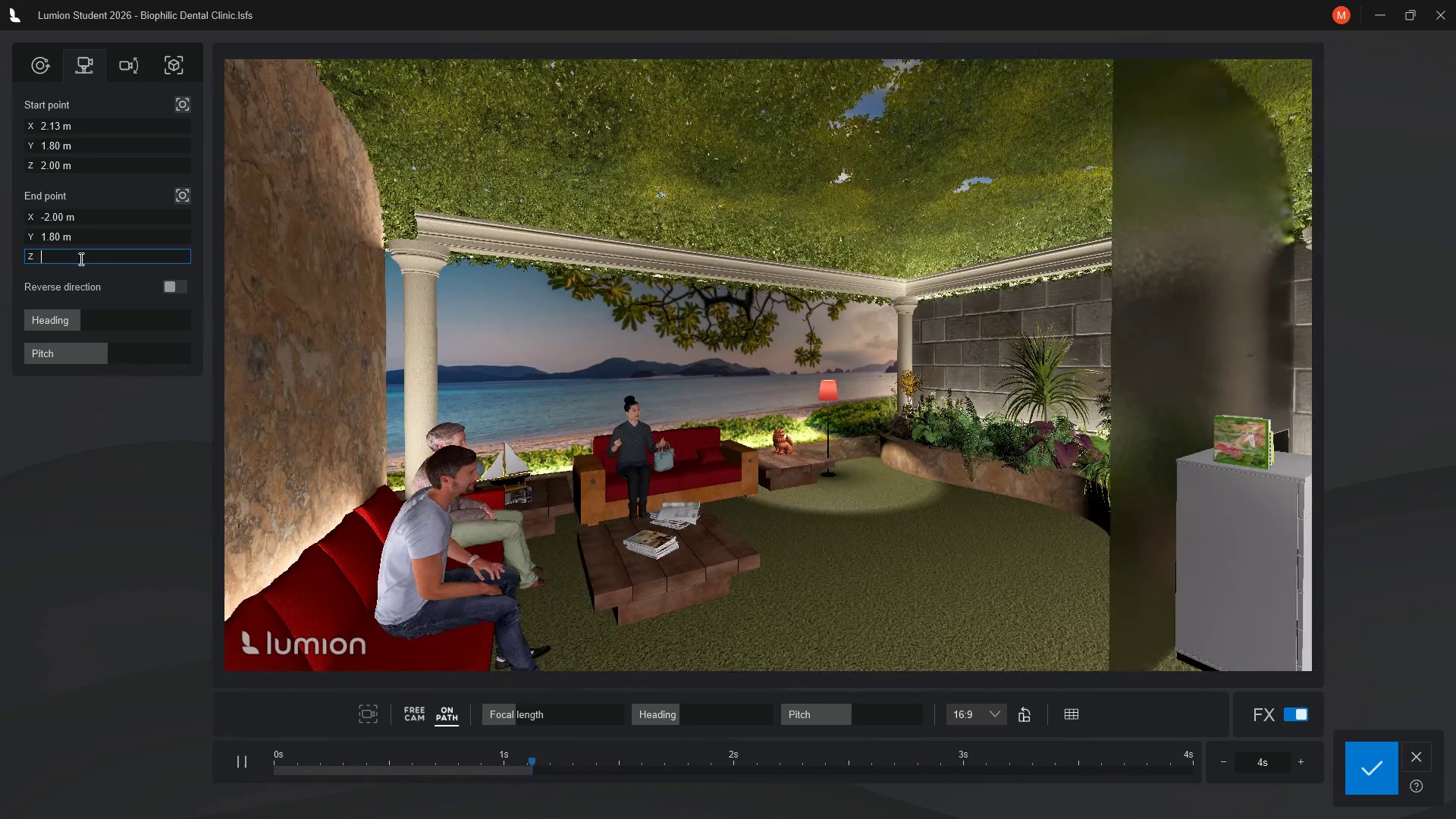 
key(1)
 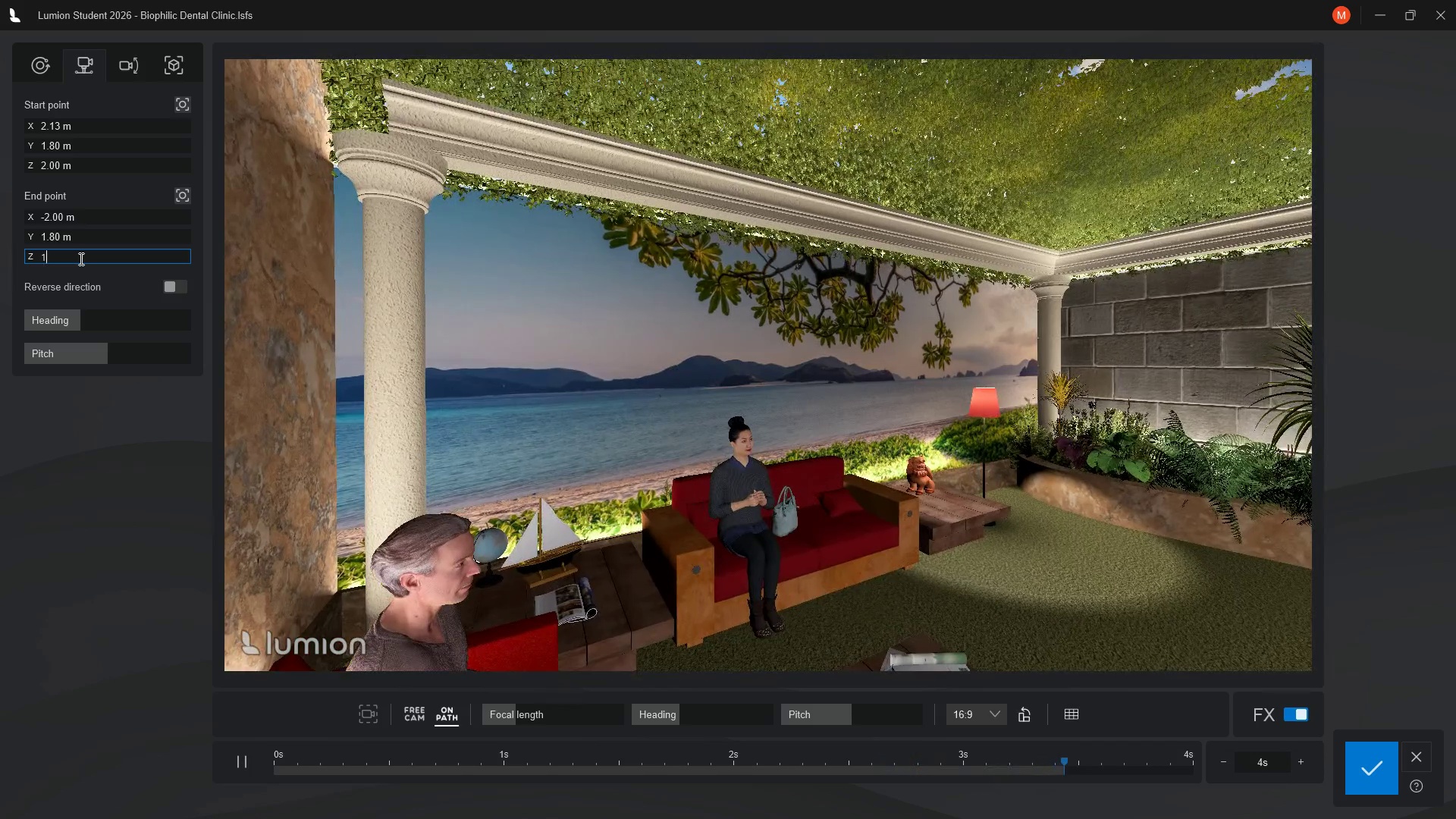 
wait(10.83)
 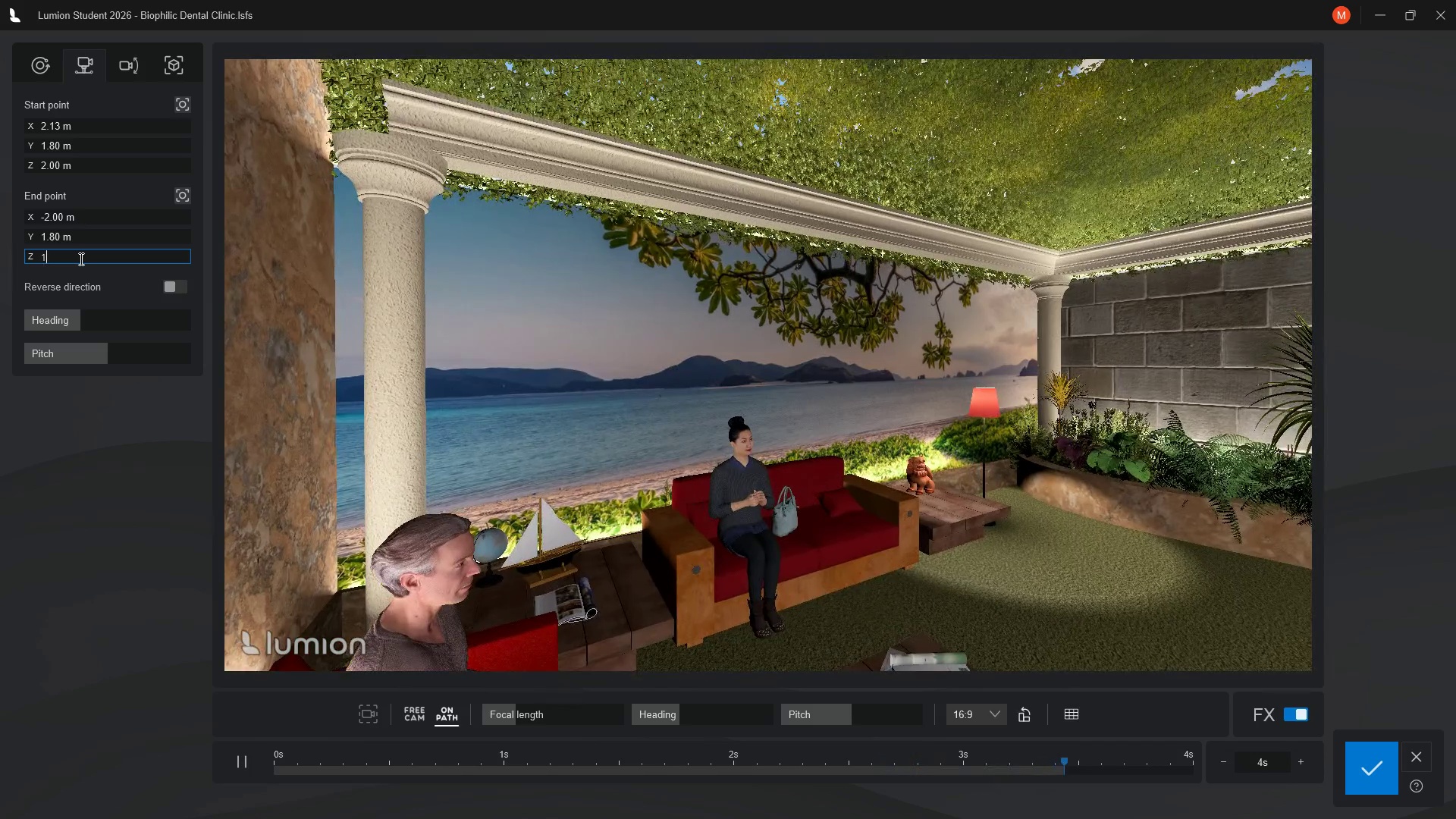 
key(Backspace)
 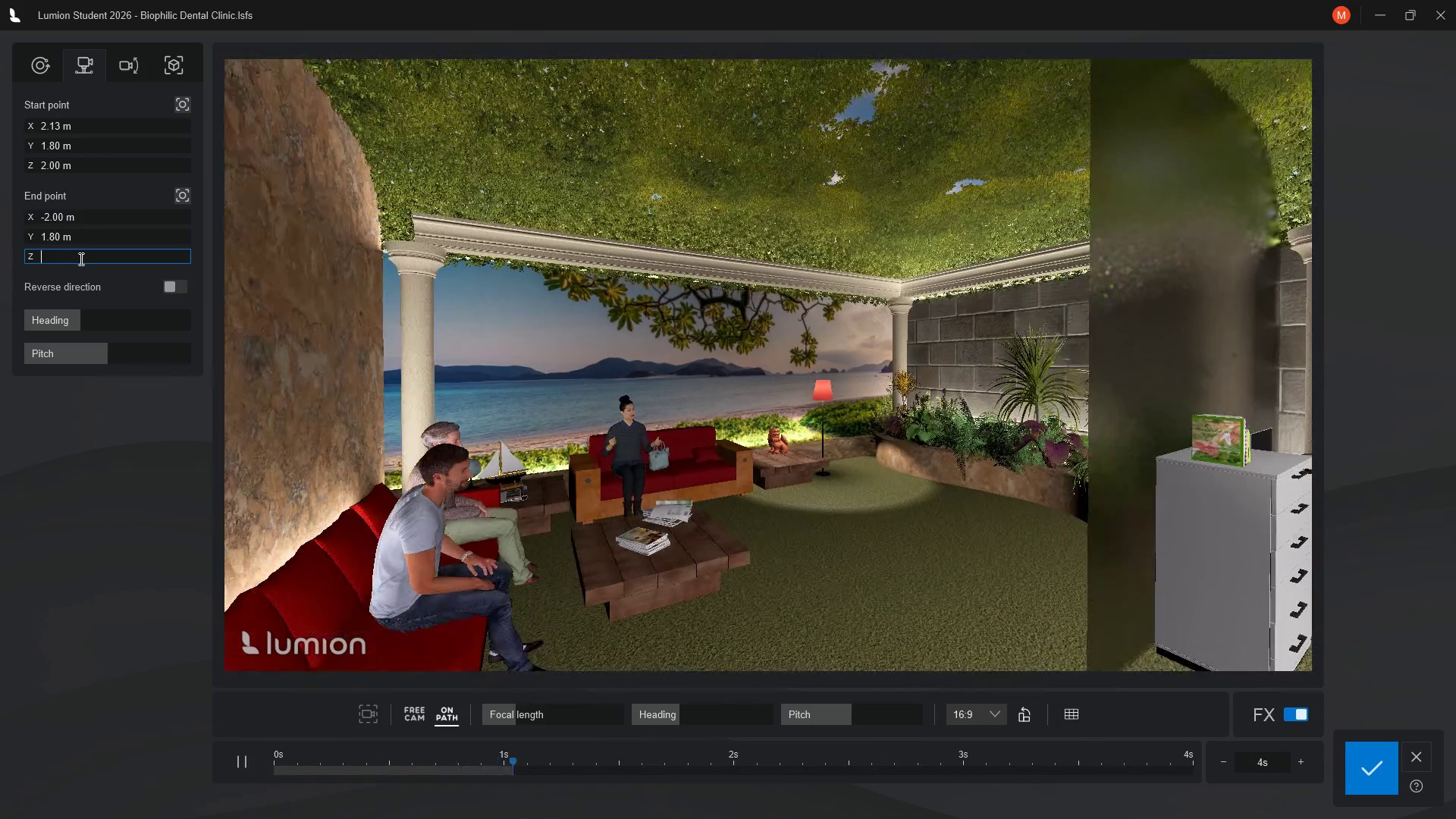 
key(3)
 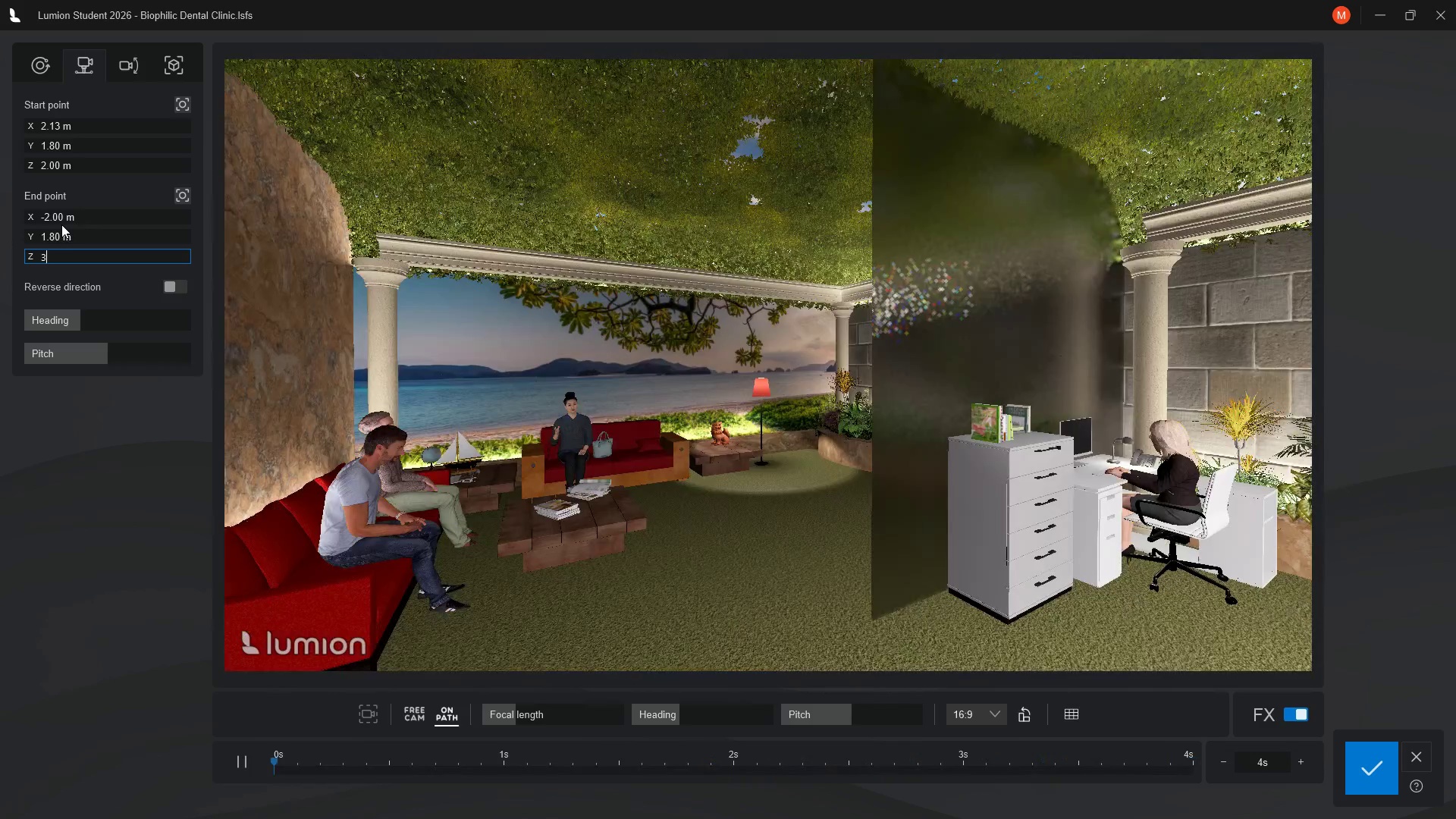 
wait(23.53)
 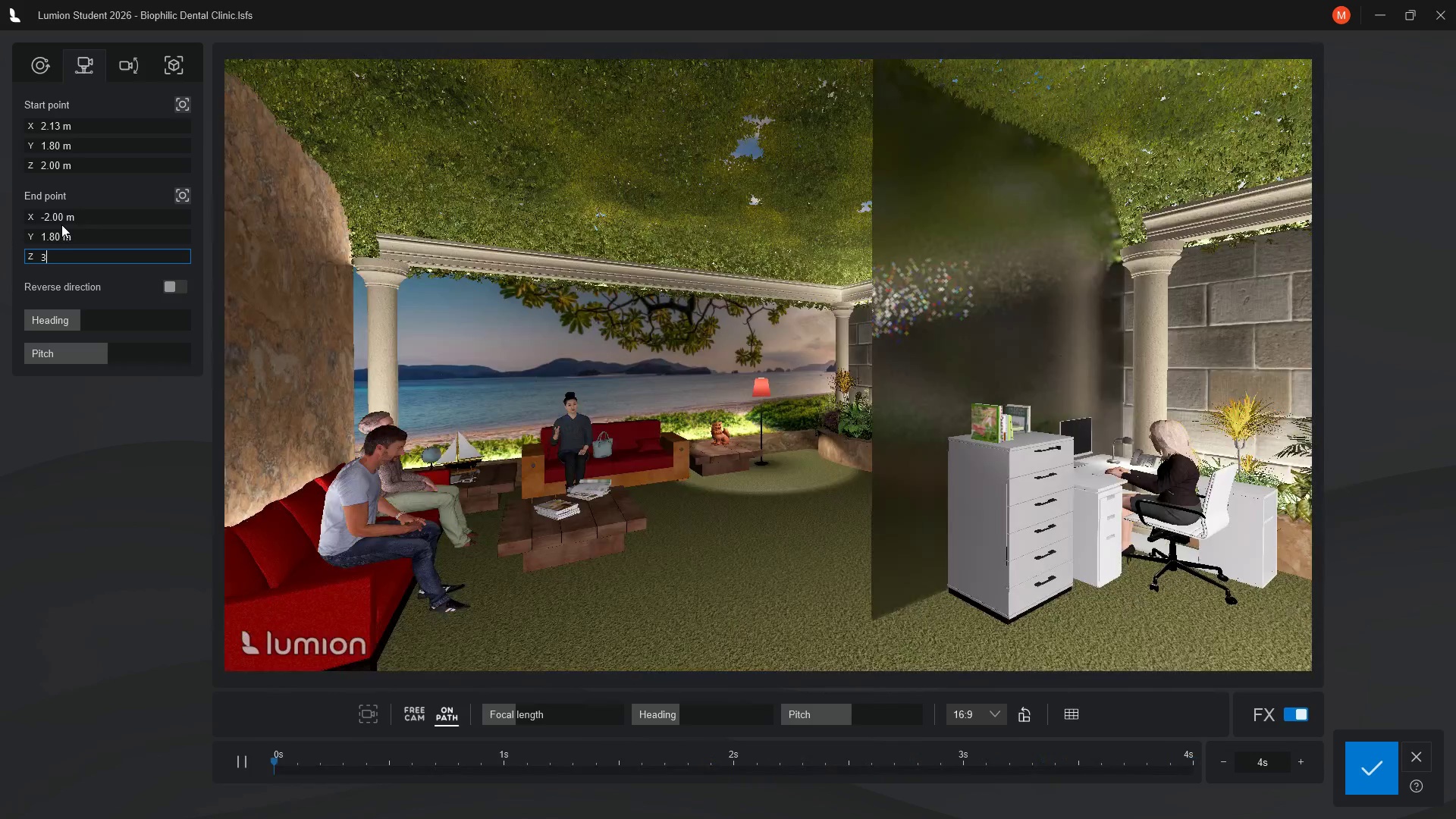 
left_click_drag(start_coordinate=[56, 259], to_coordinate=[37, 256])
 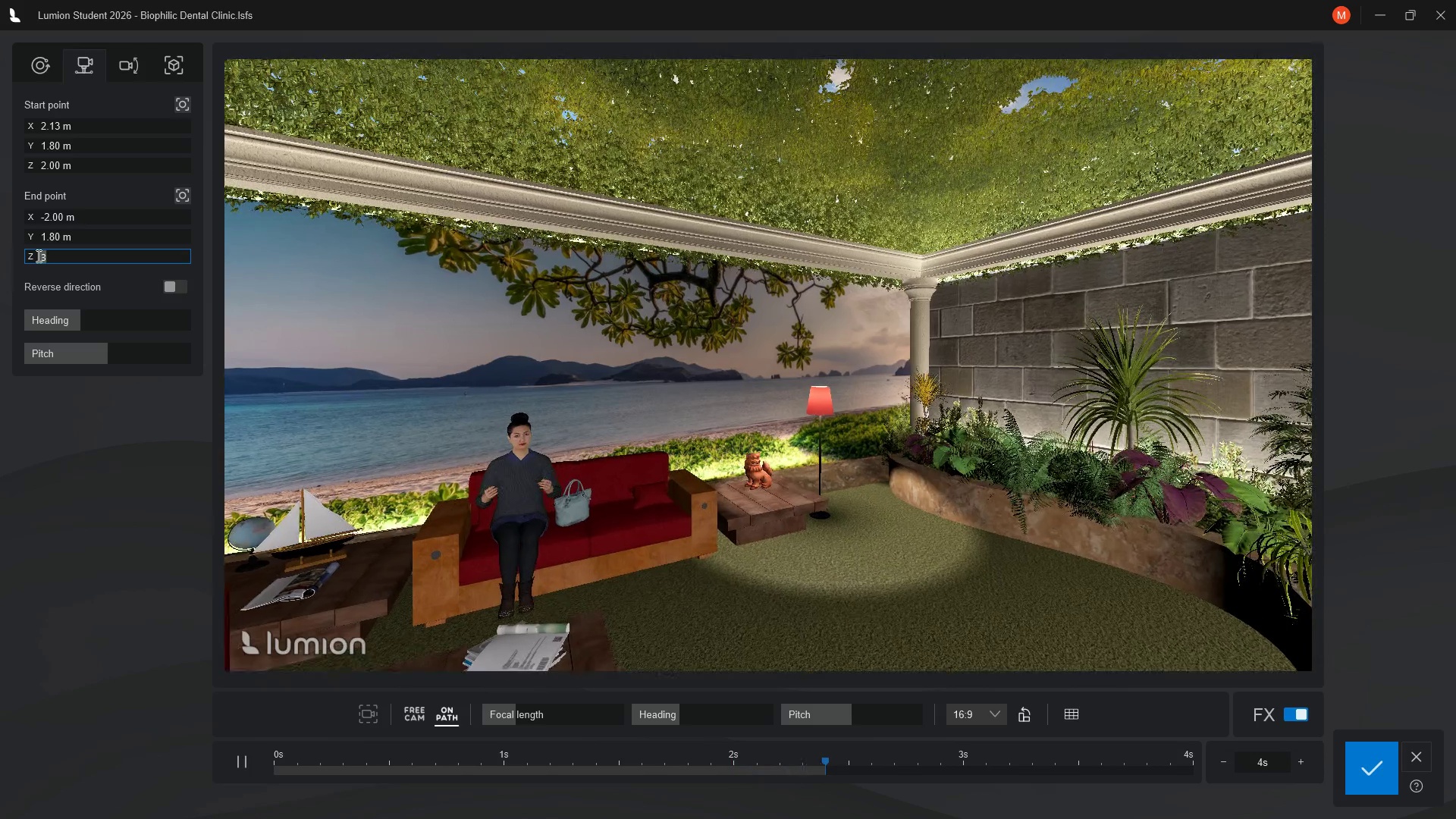 
key(4)
 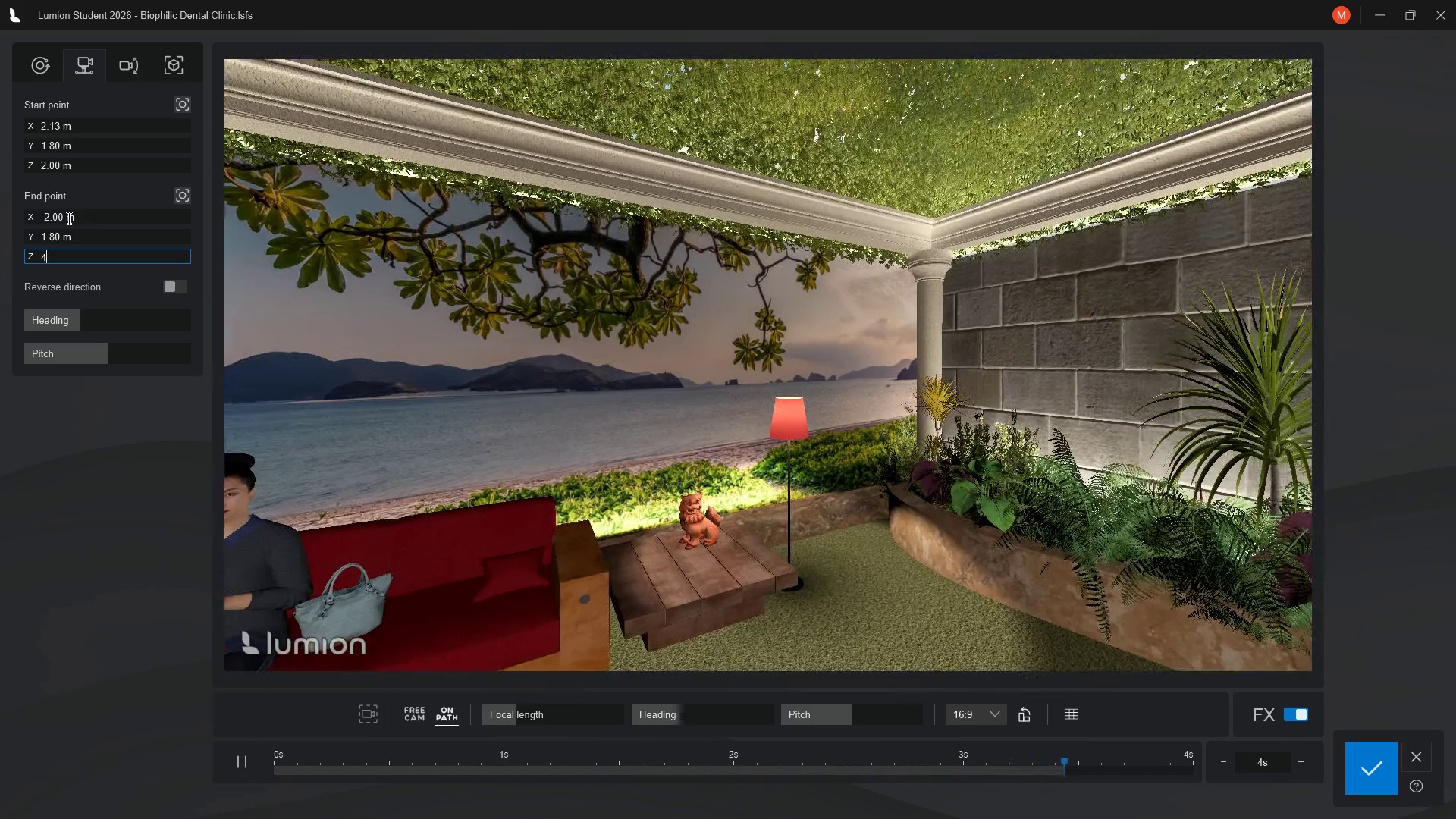 
wait(19.53)
 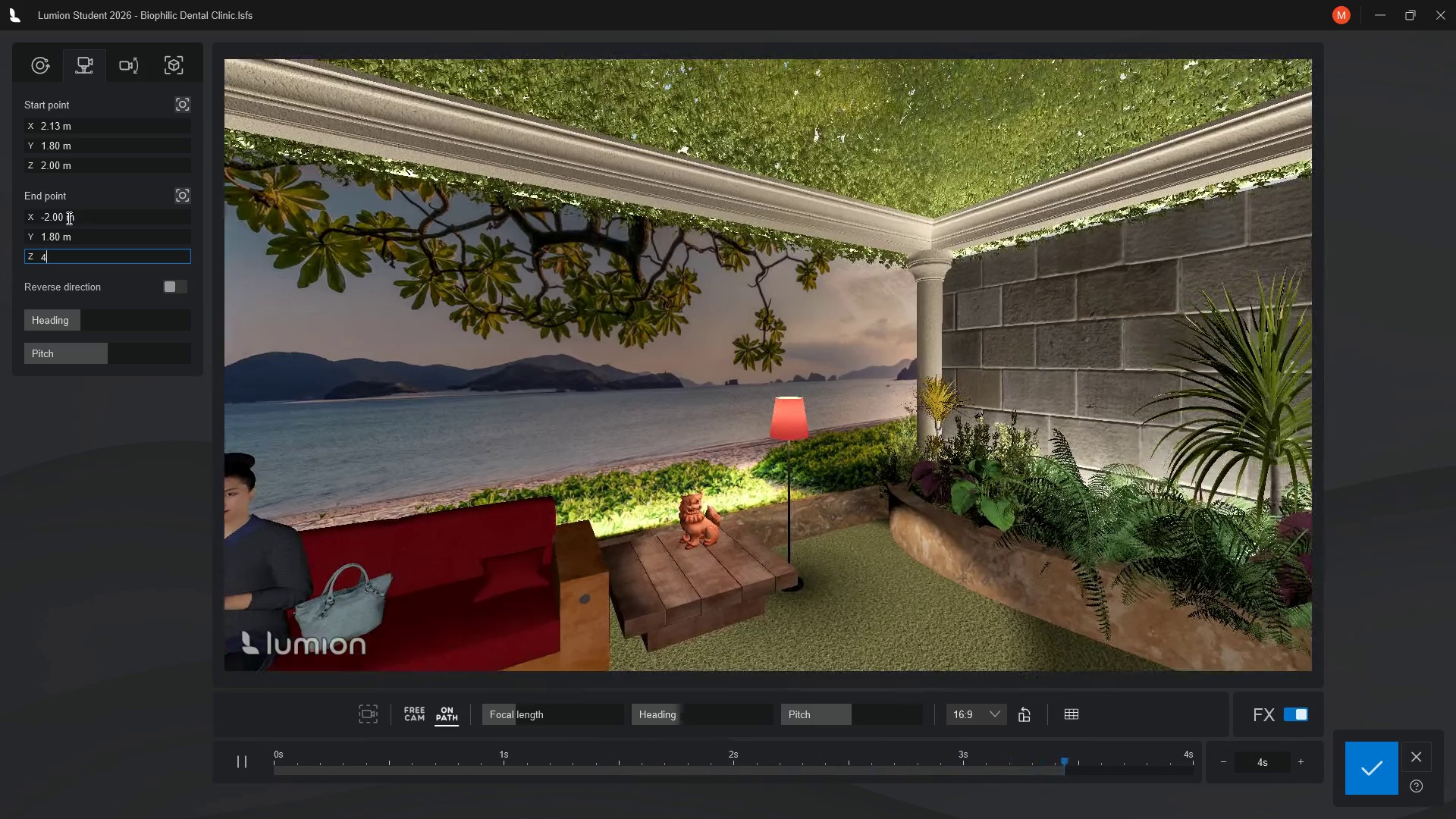 
left_click([52, 219])
 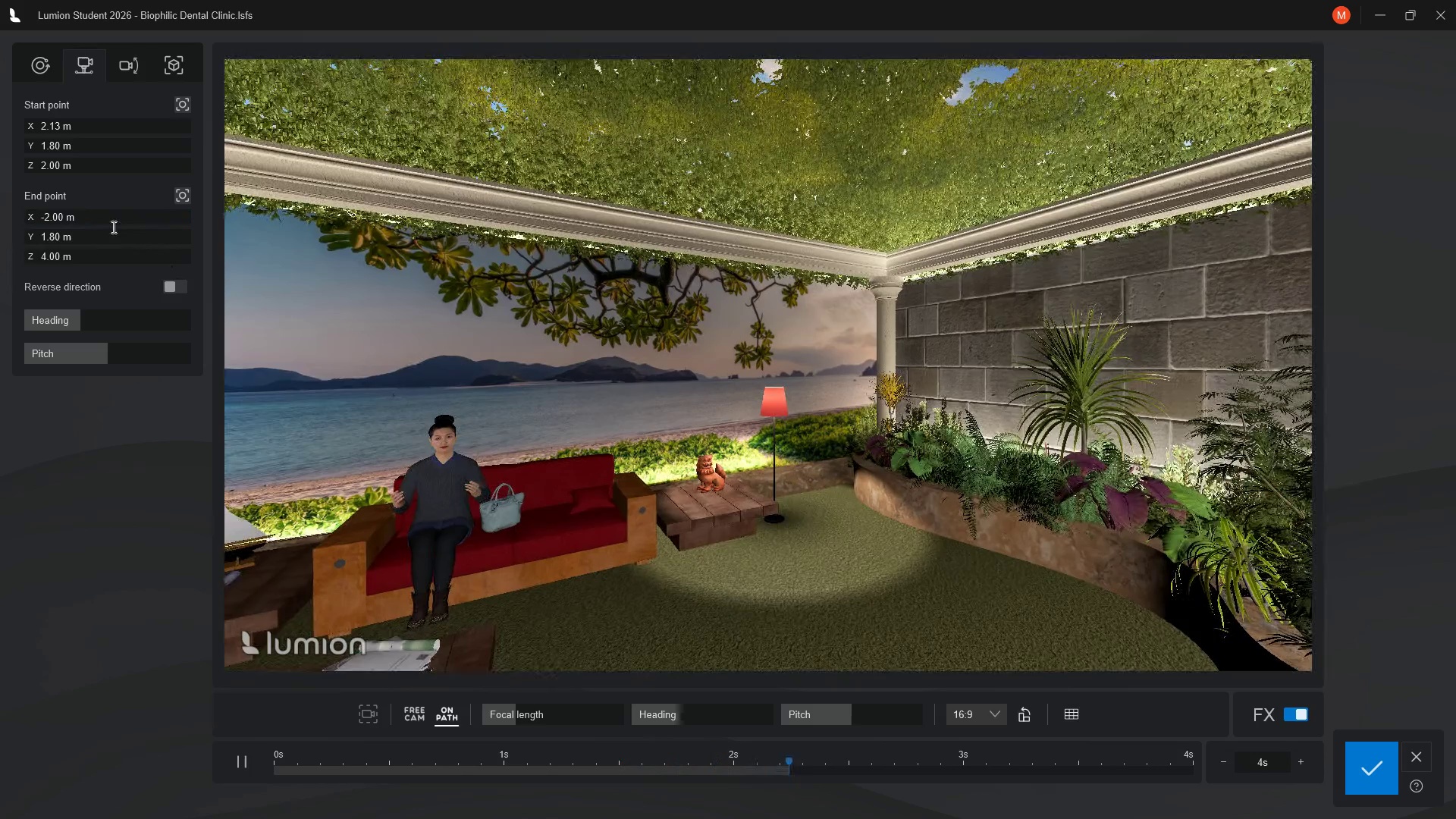 
left_click_drag(start_coordinate=[71, 216], to_coordinate=[20, 222])
 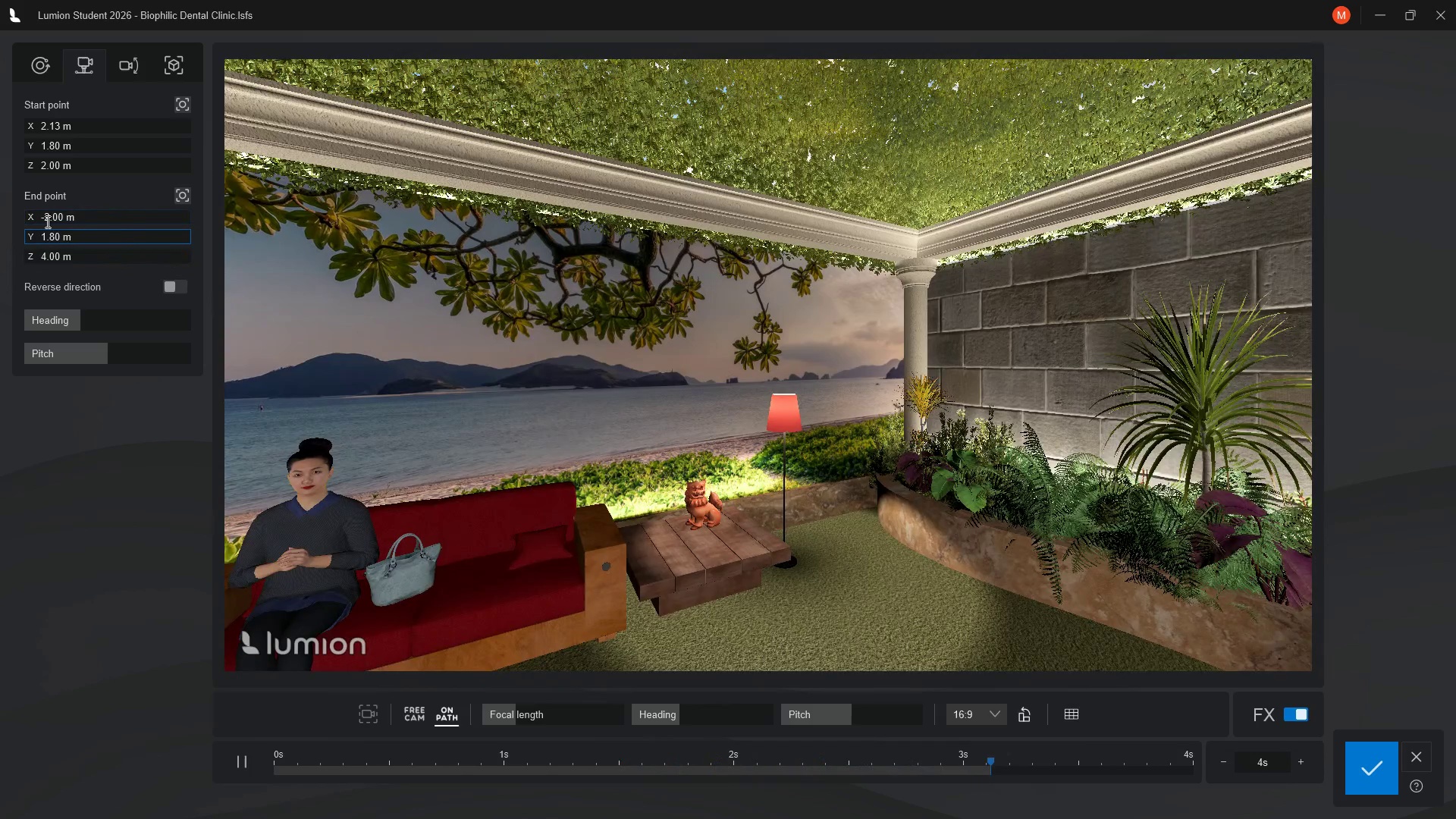 
left_click([46, 221])
 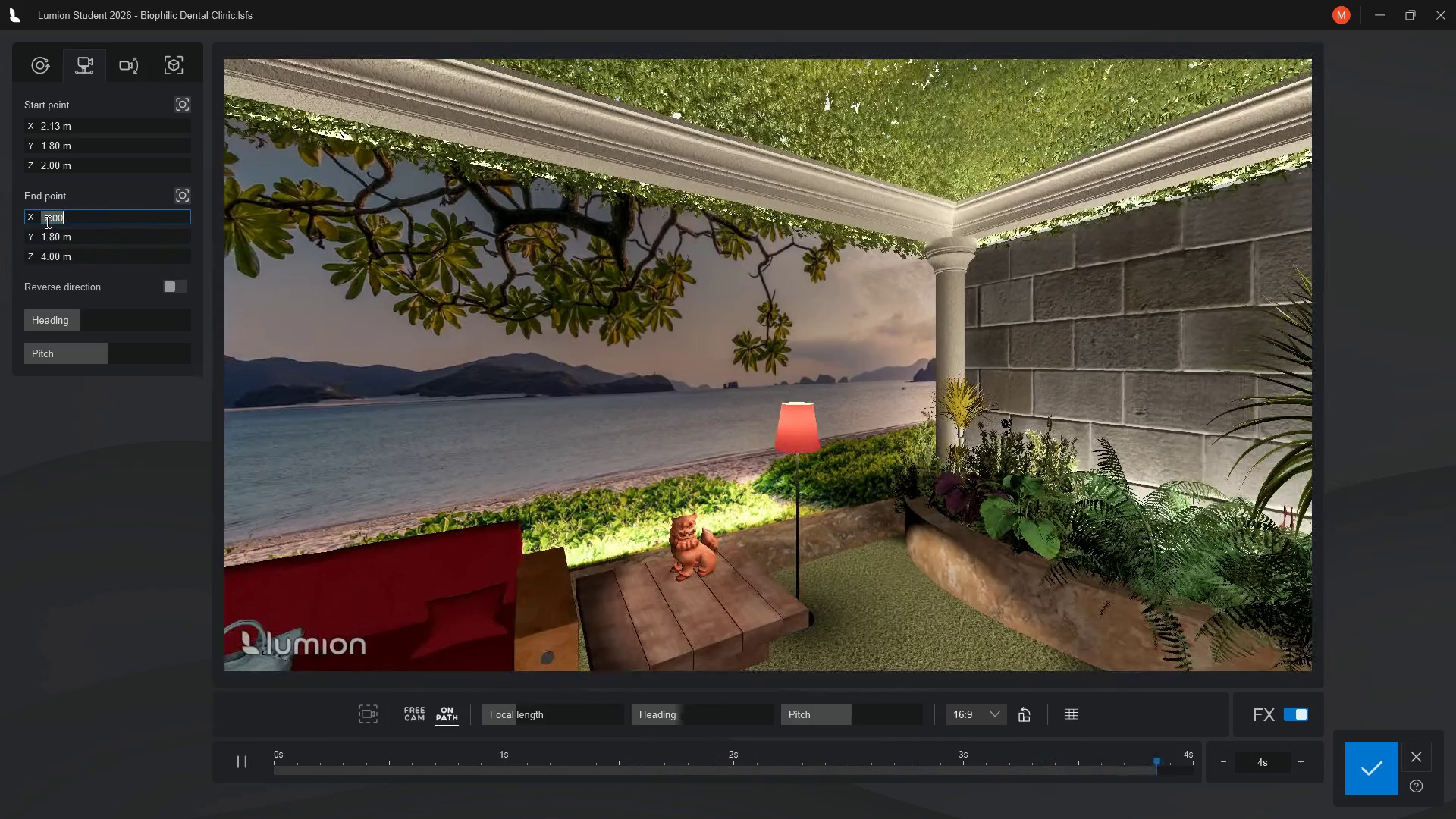 
key(Minus)
 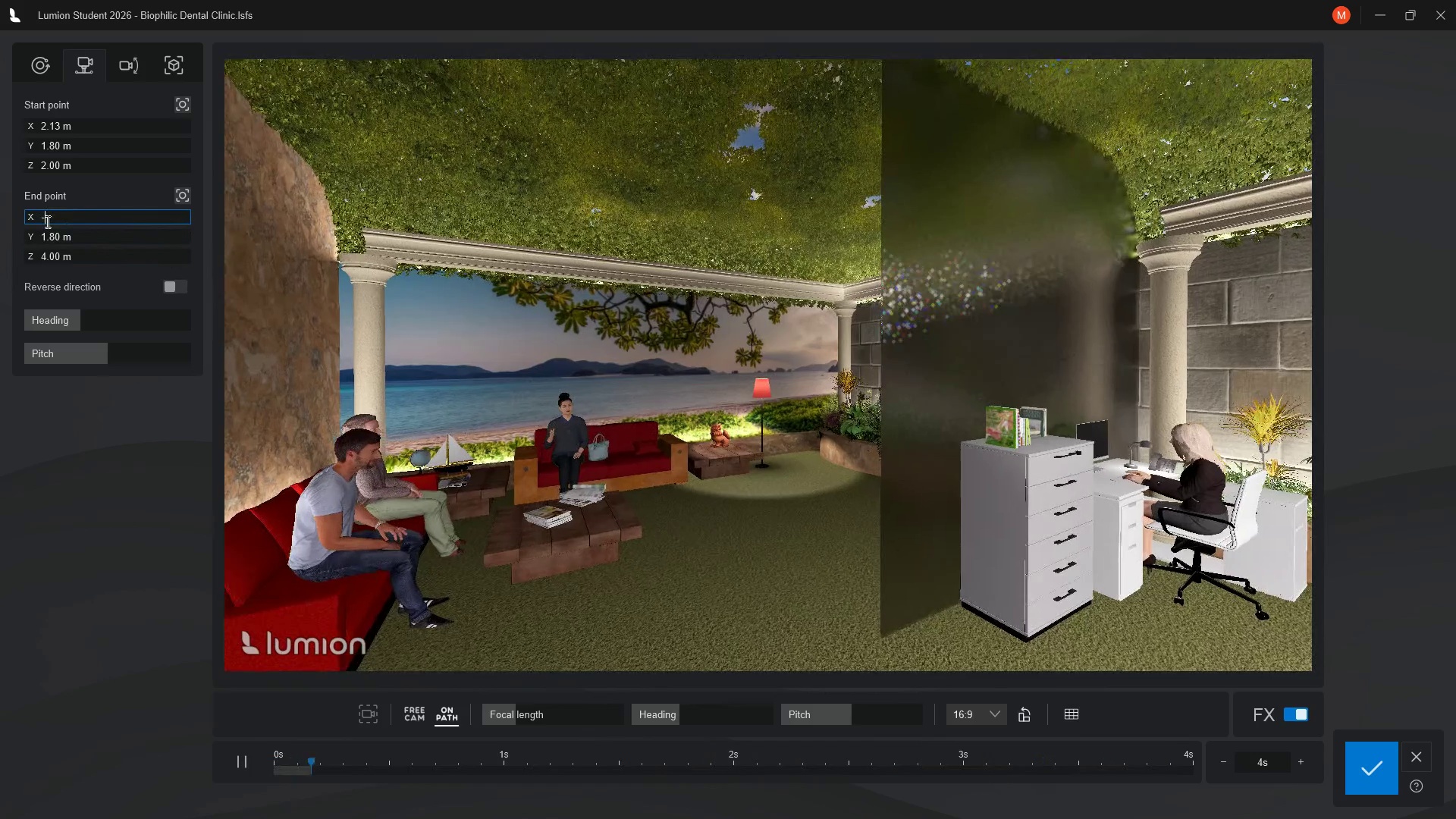 
key(1)
 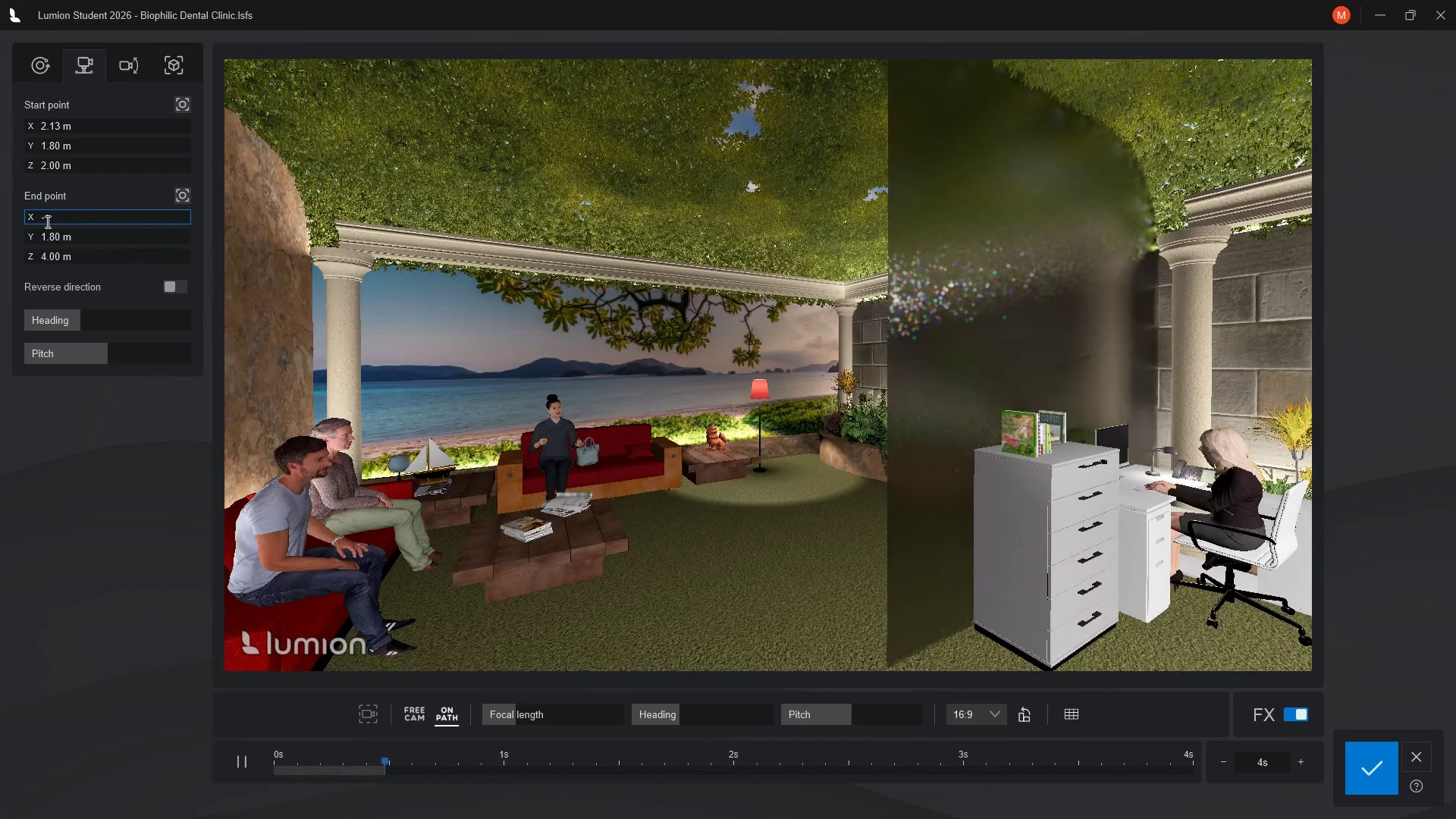 
key(Enter)
 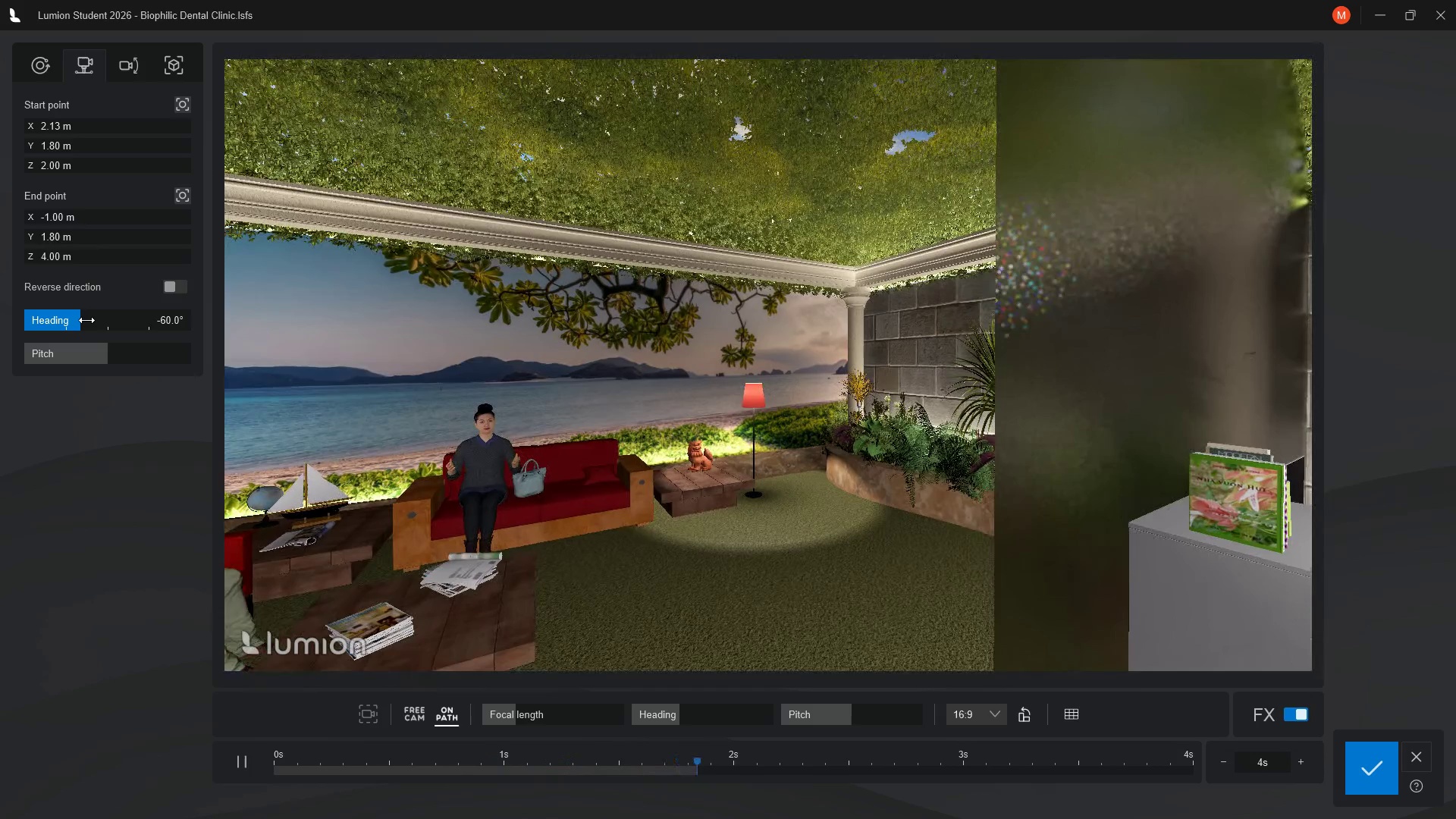 
wait(52.84)
 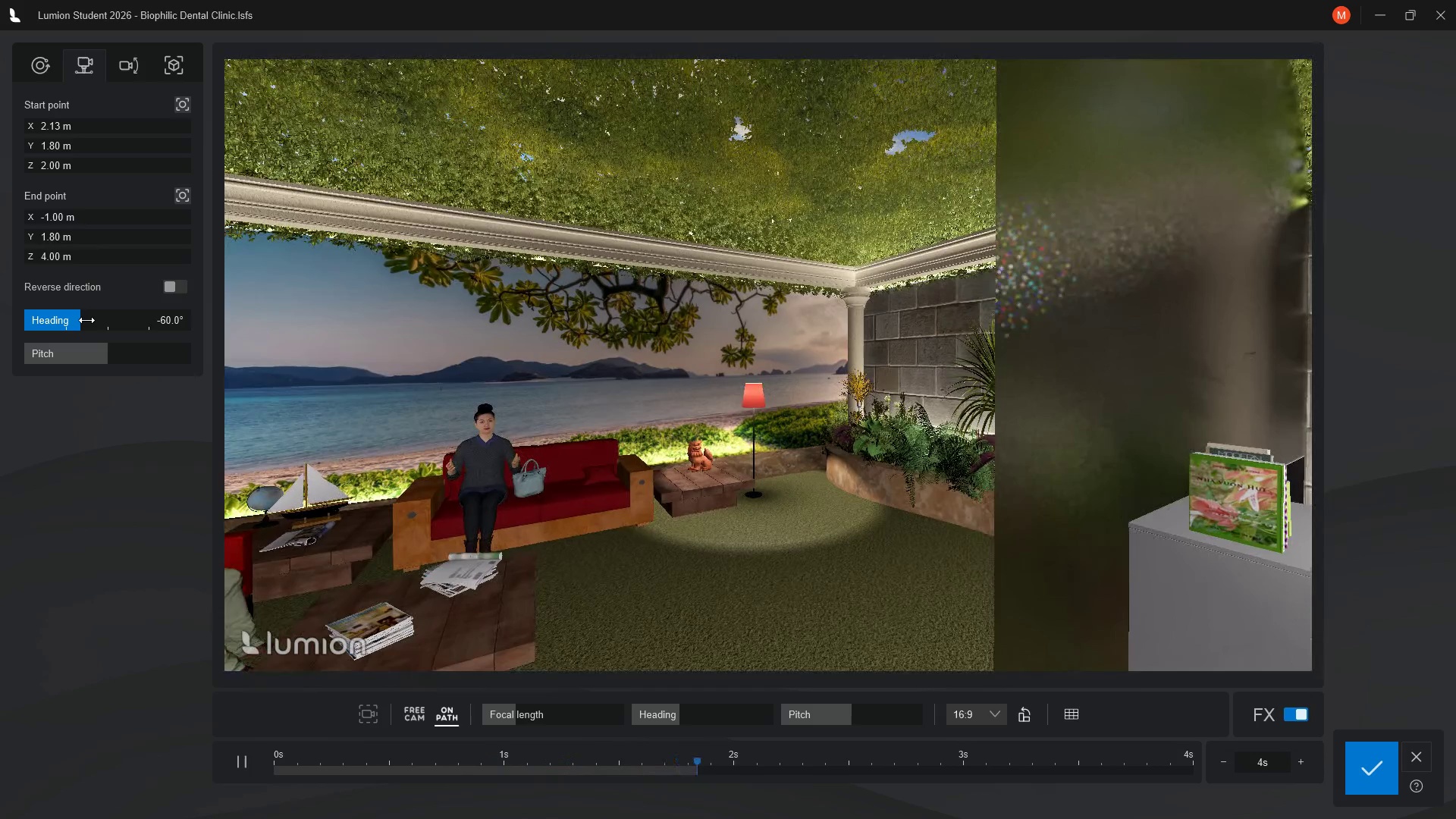 
left_click([1365, 775])
 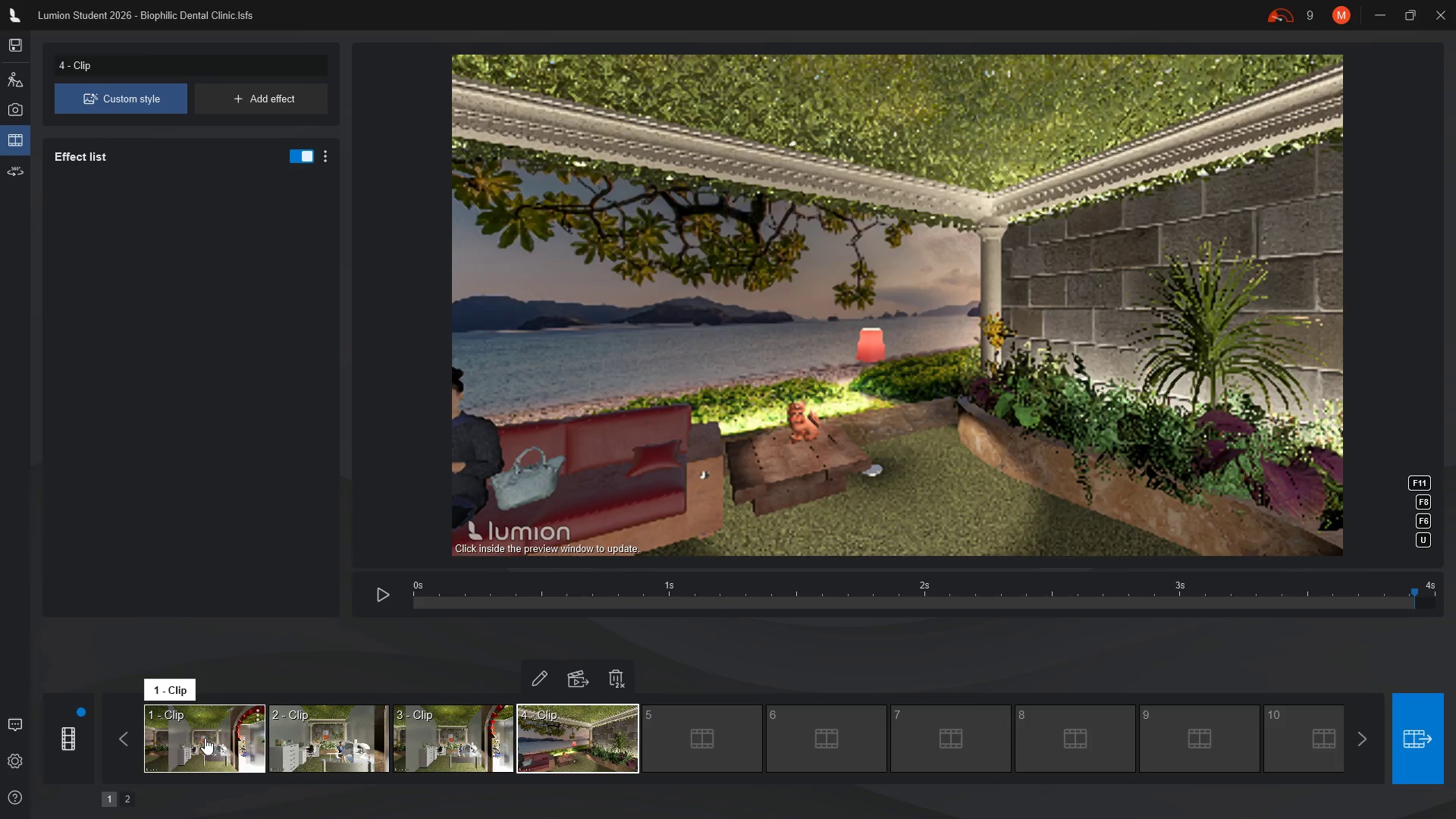 
wait(6.34)
 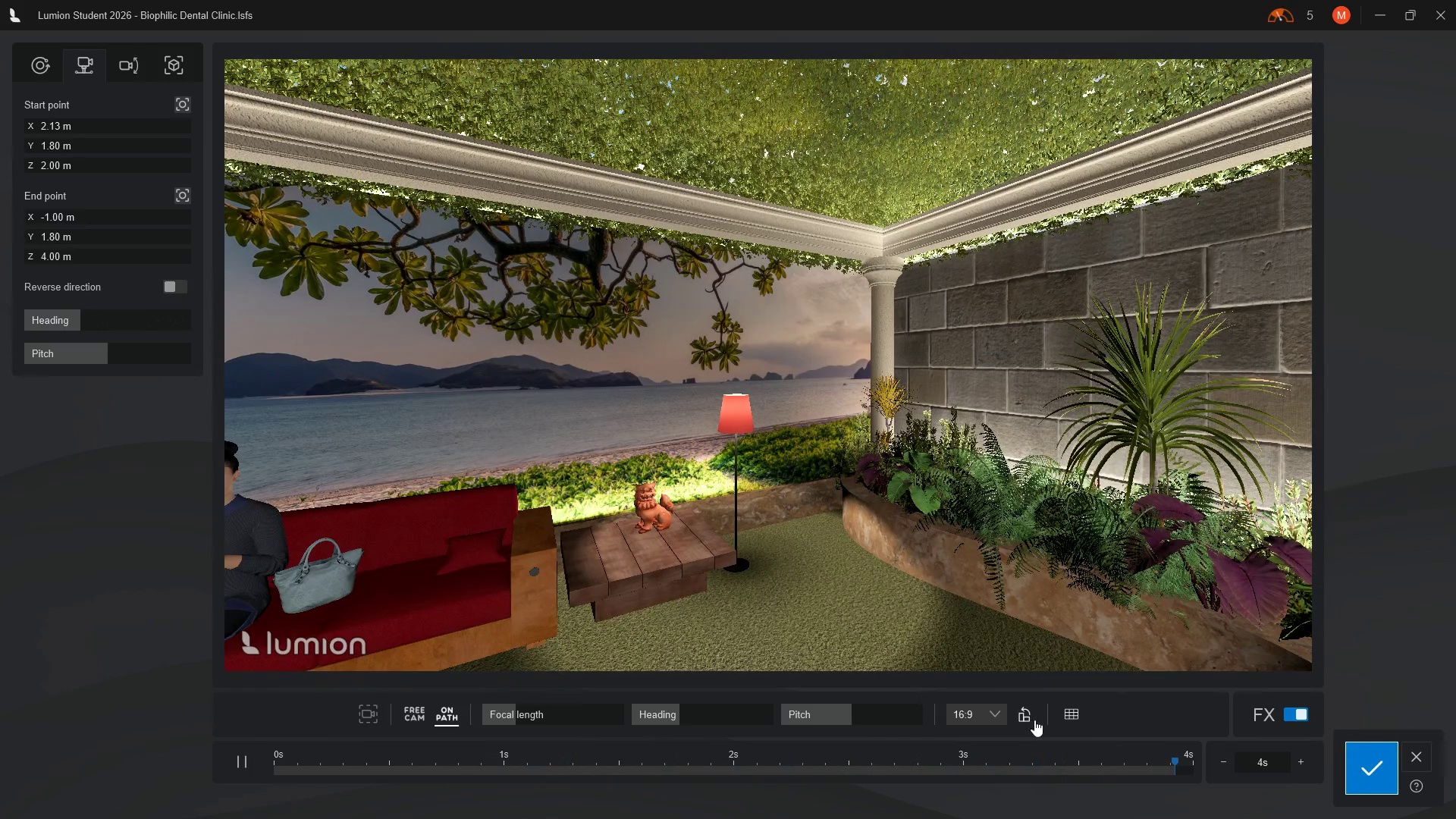 
left_click([205, 738])
 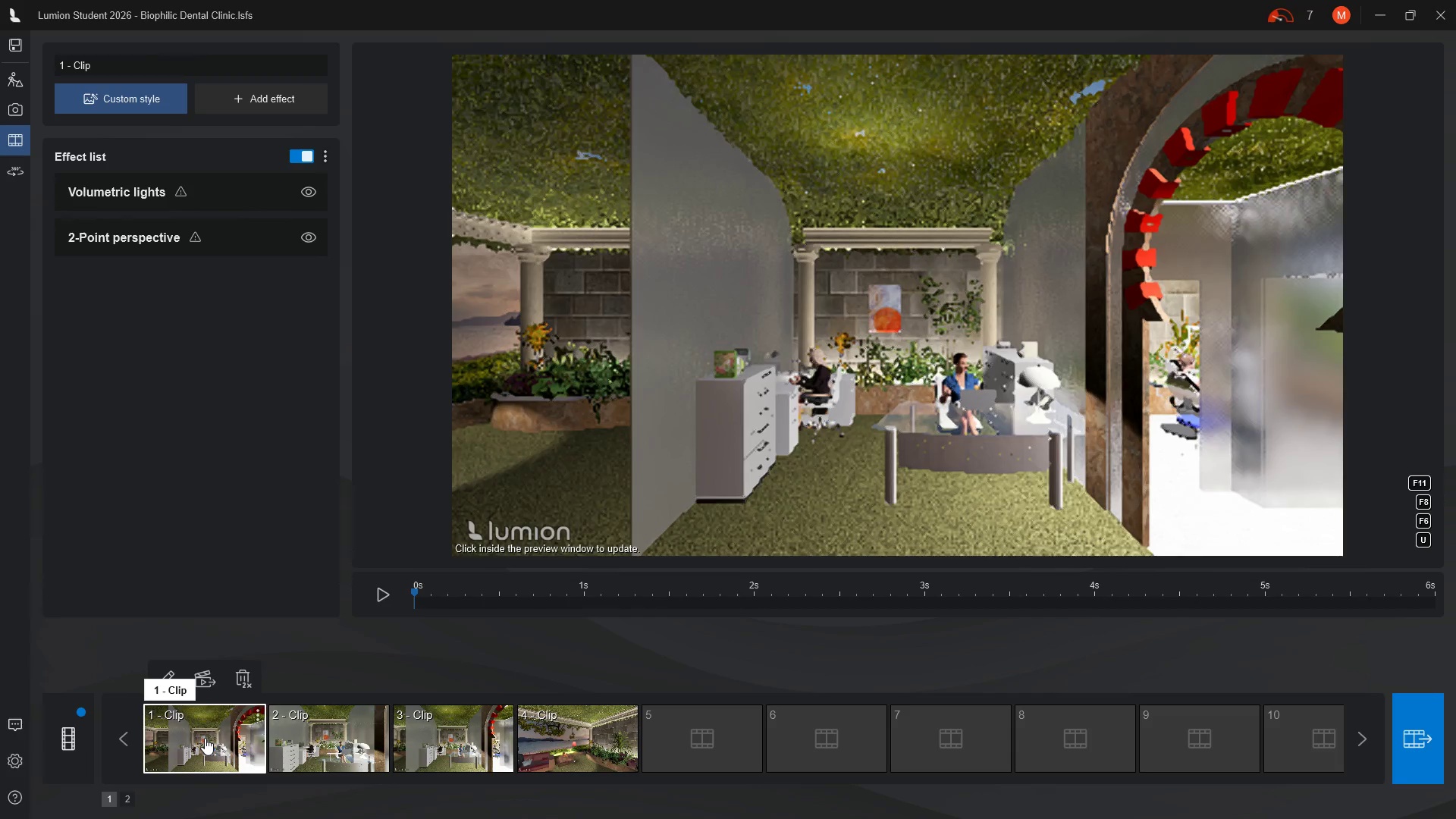 
wait(5.52)
 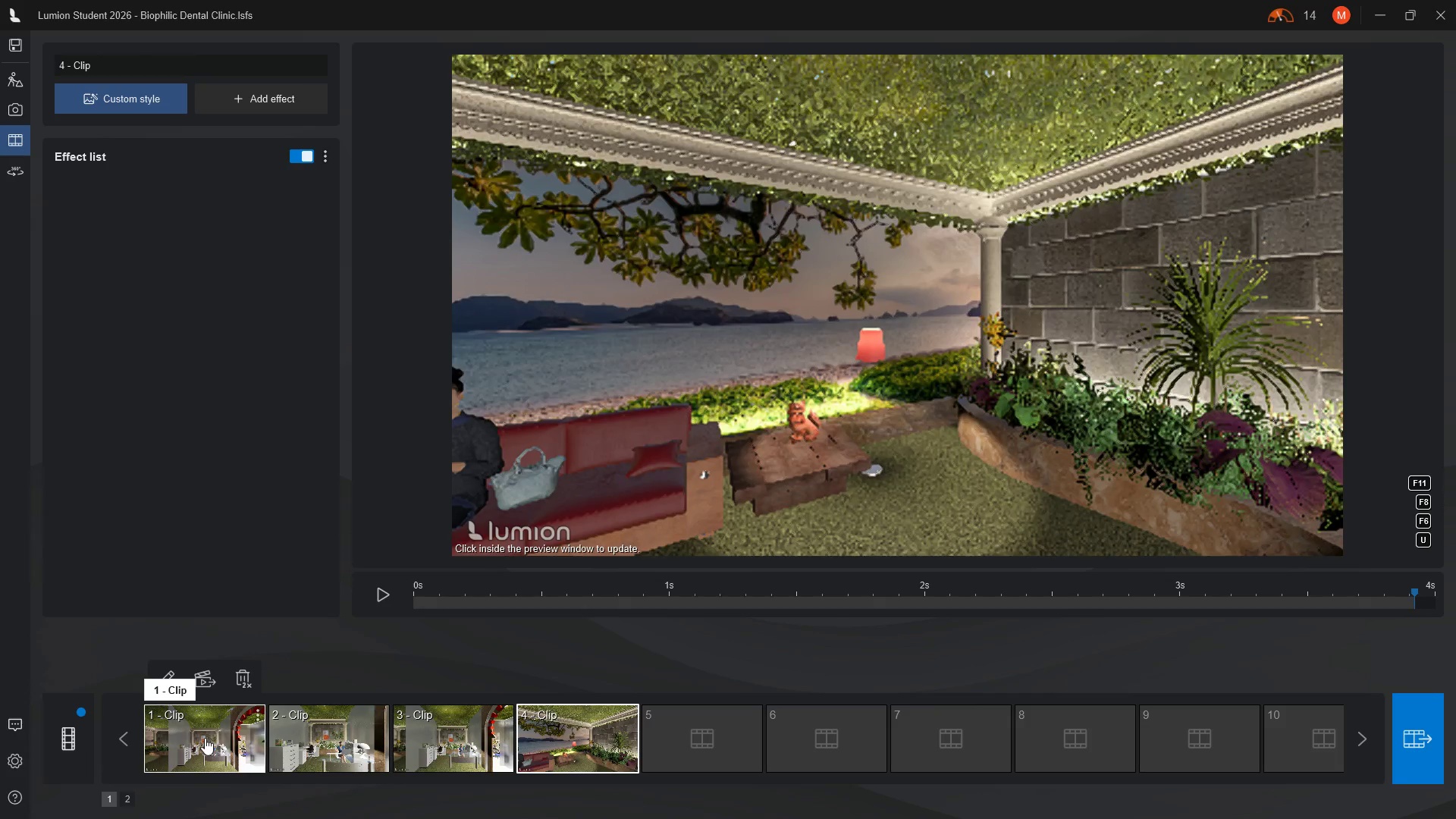 
left_click([325, 750])
 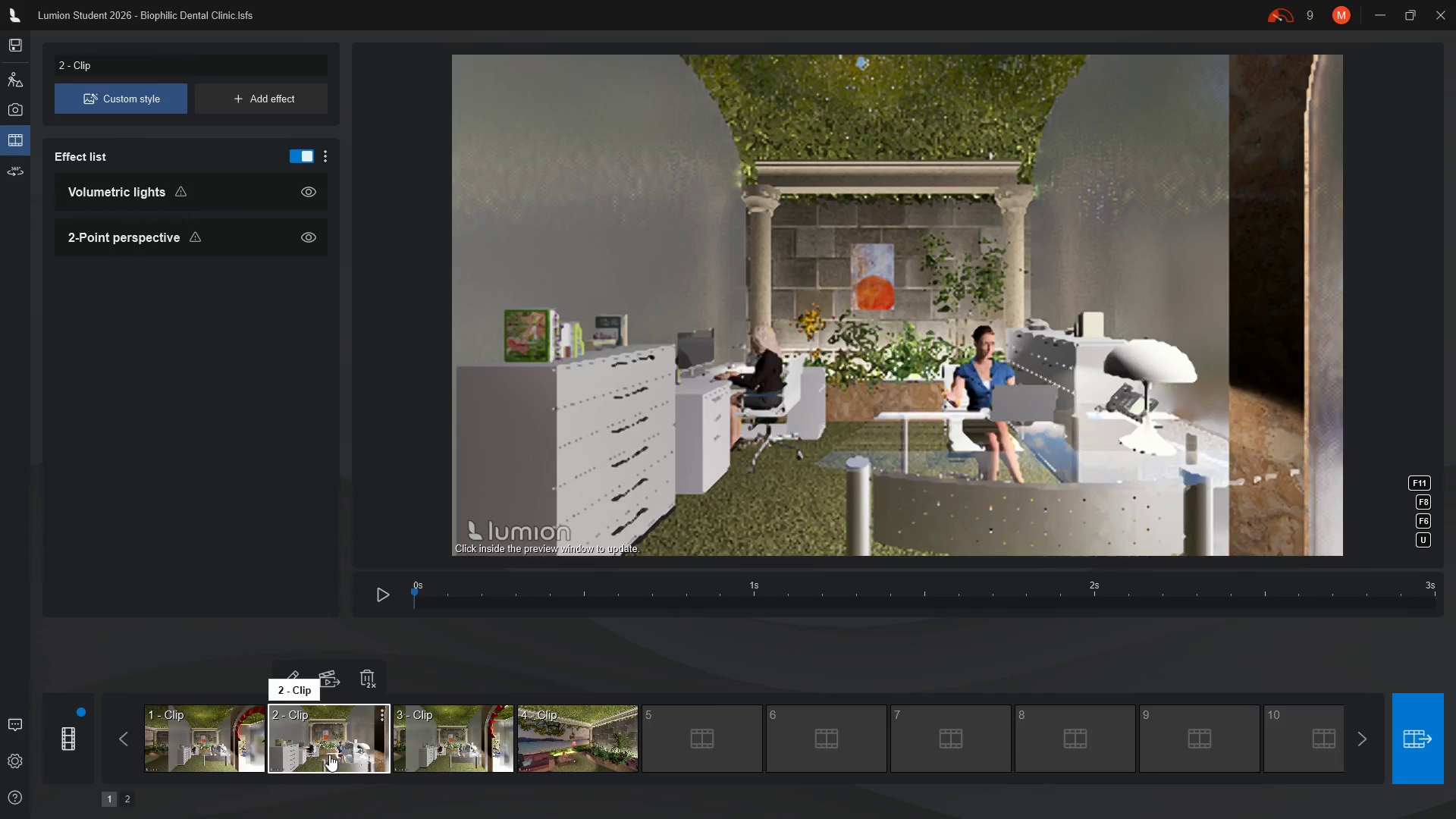 
wait(7.0)
 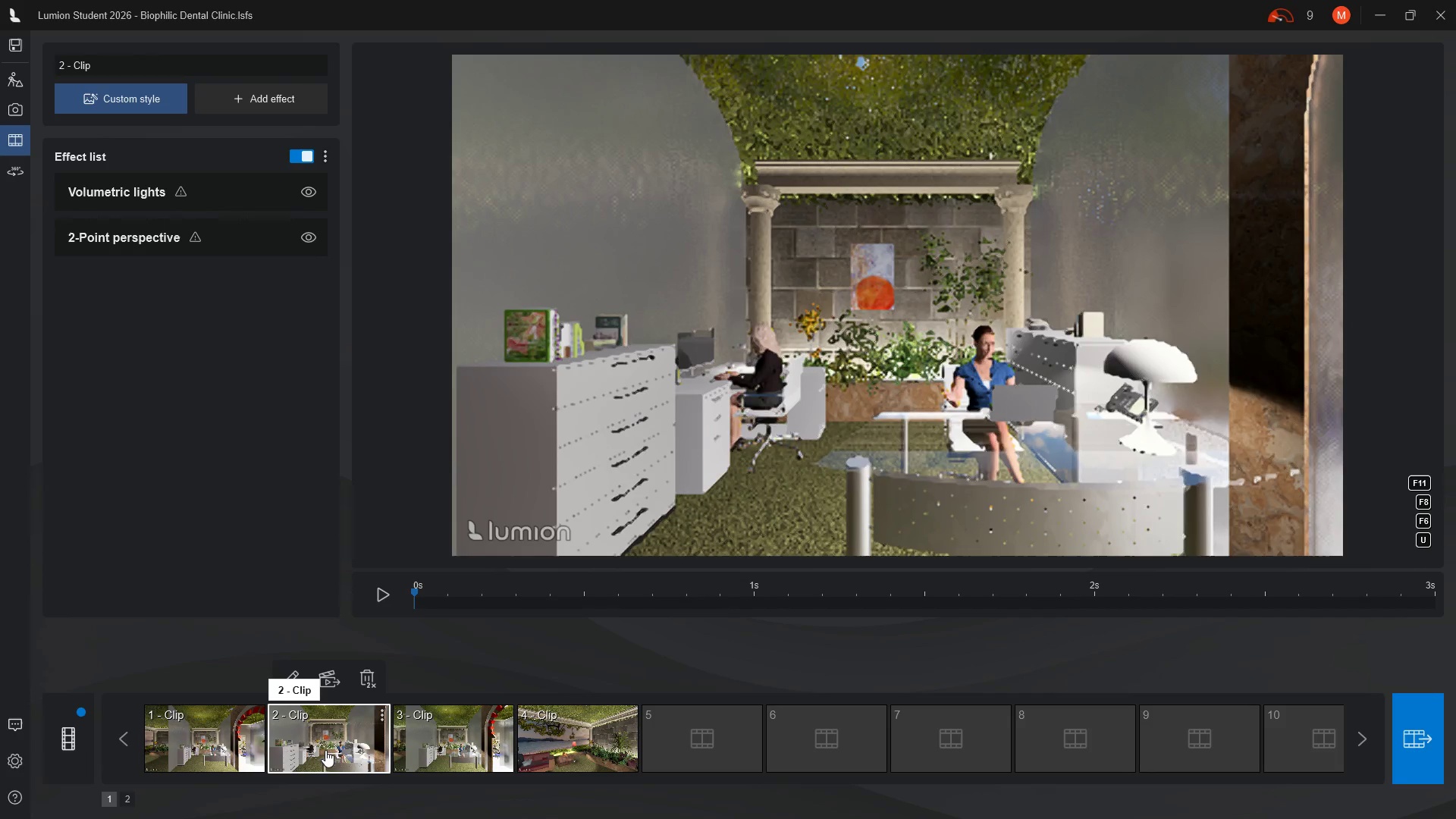 
left_click([444, 752])
 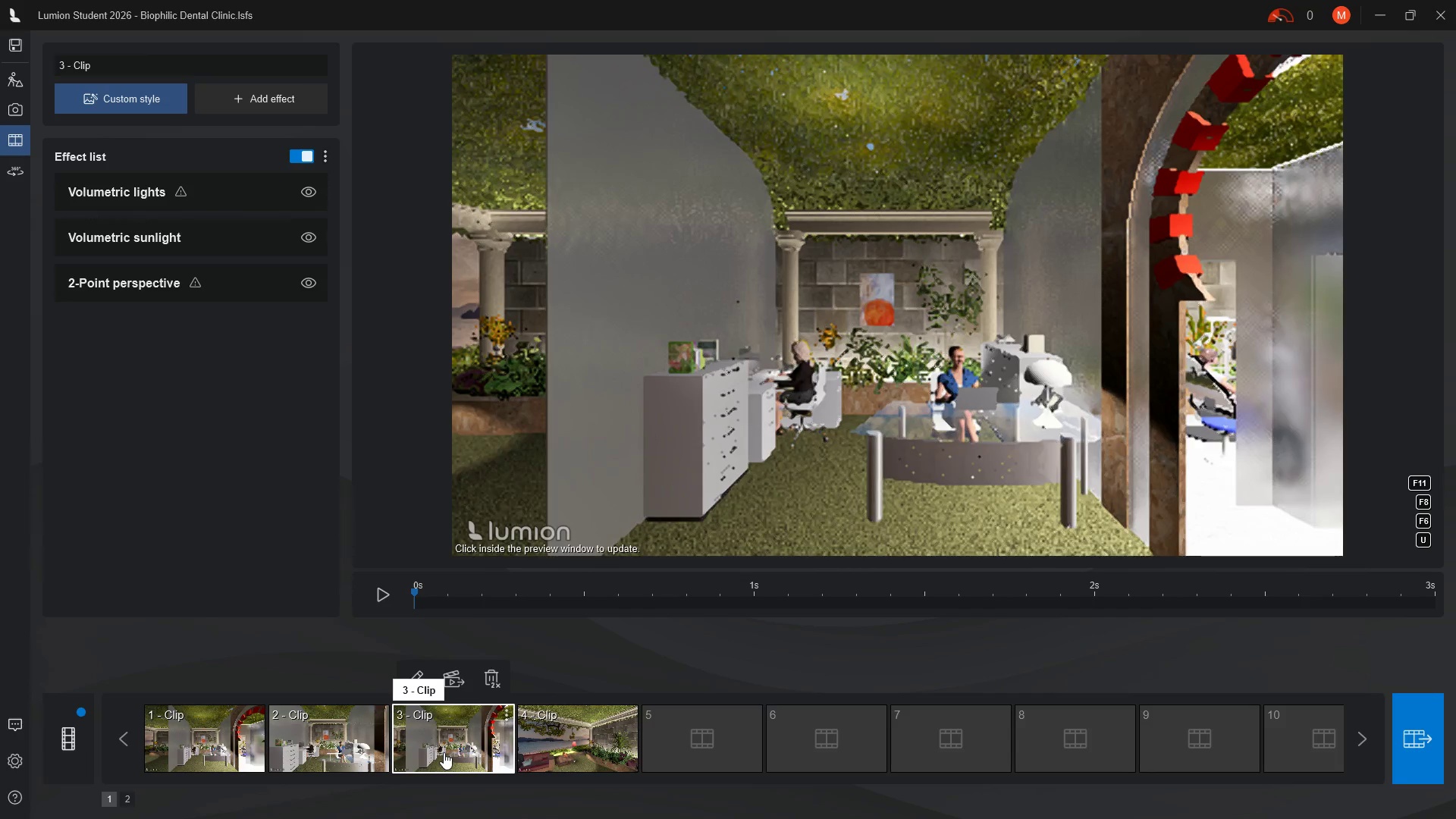 
left_click([563, 761])
 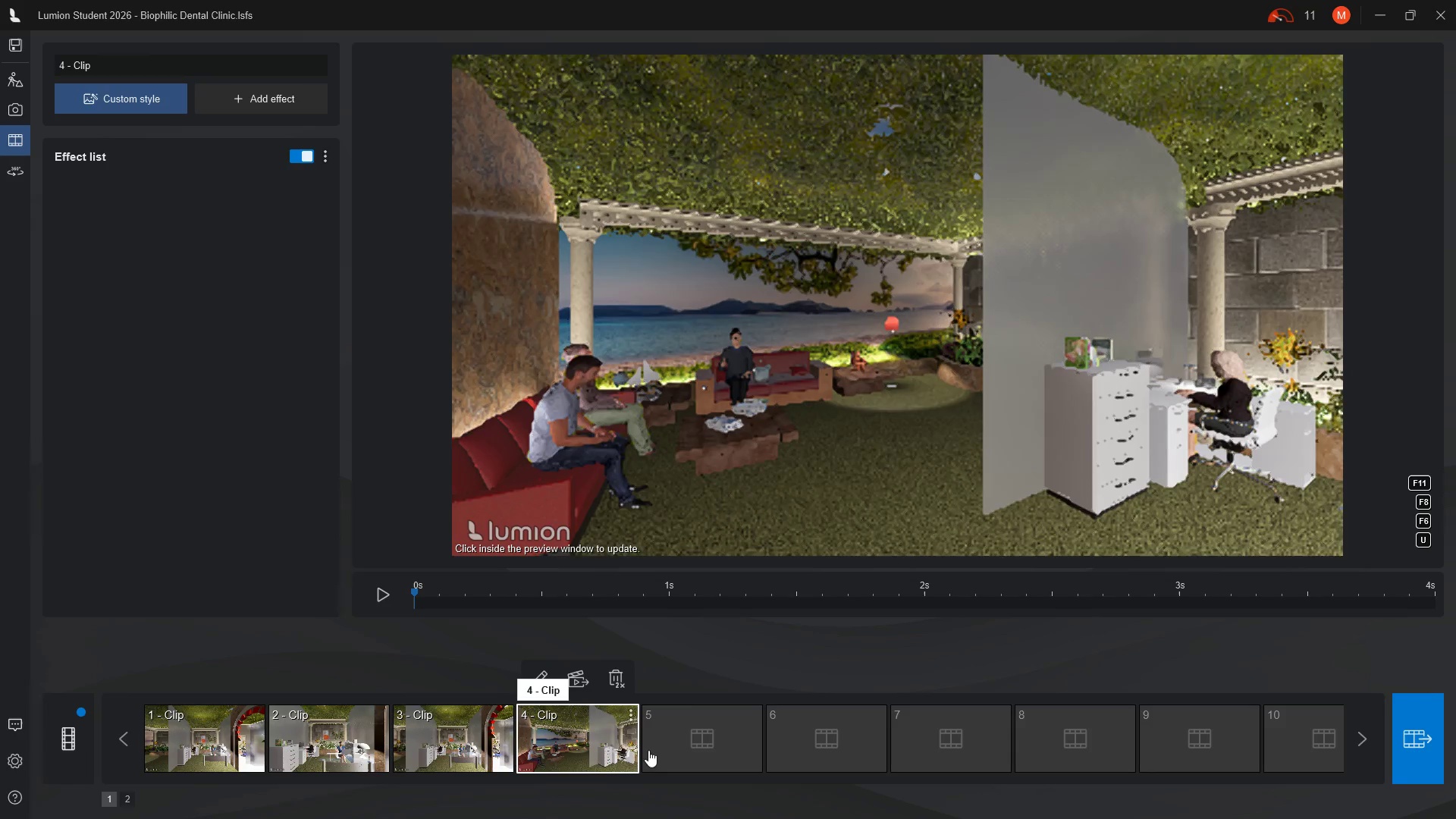 
wait(8.95)
 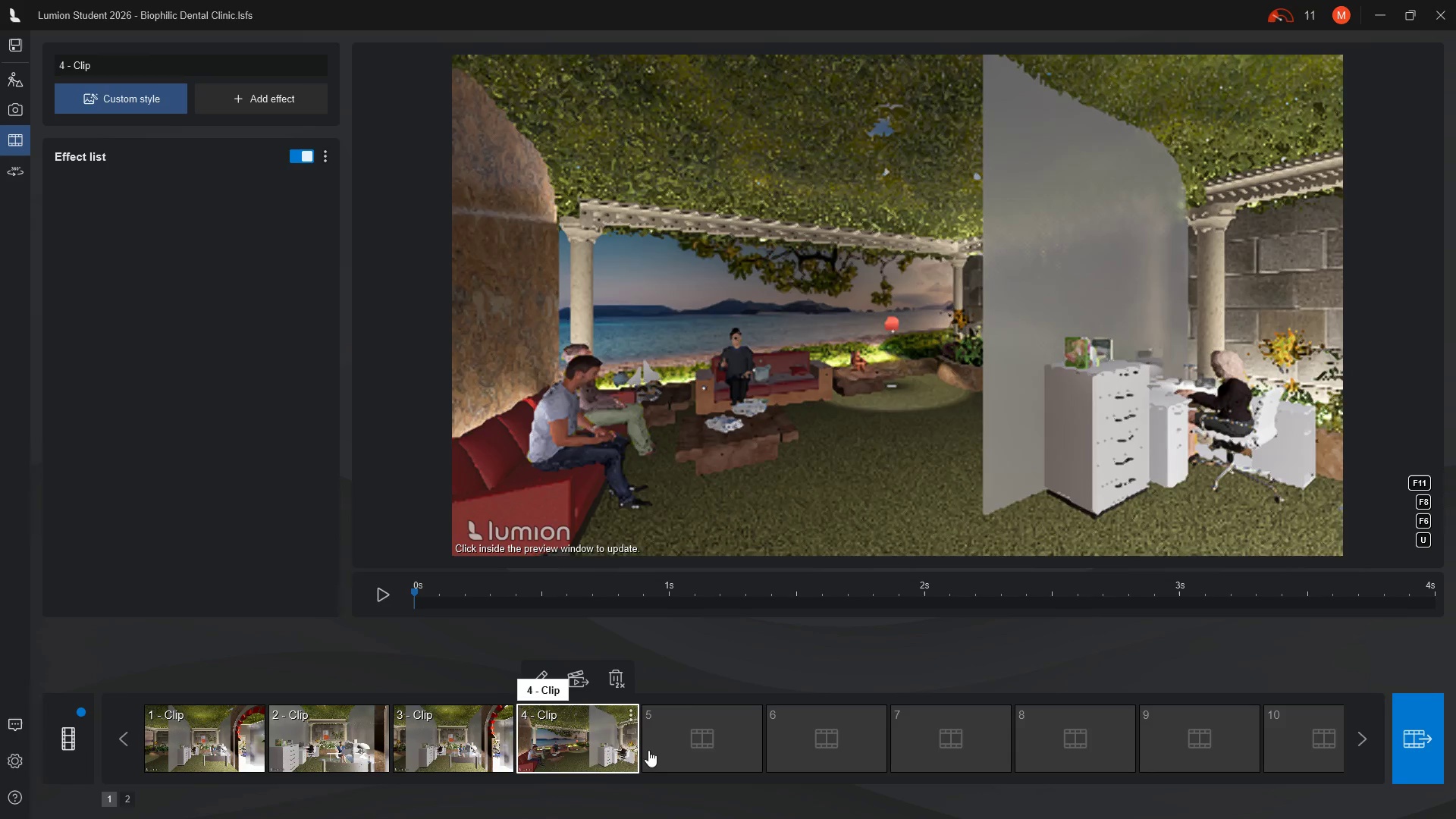 
left_click([682, 743])
 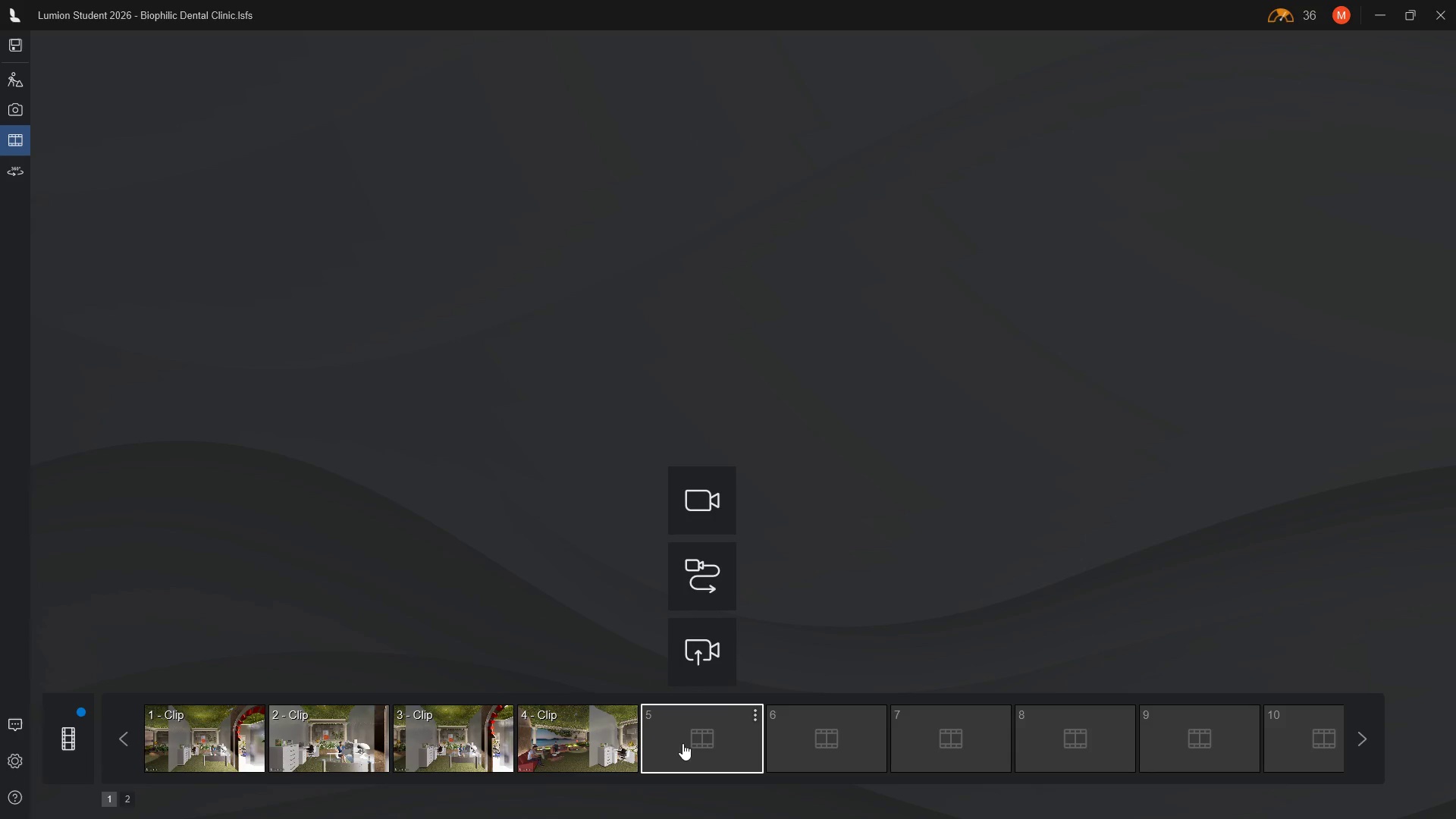 
left_click([706, 579])
 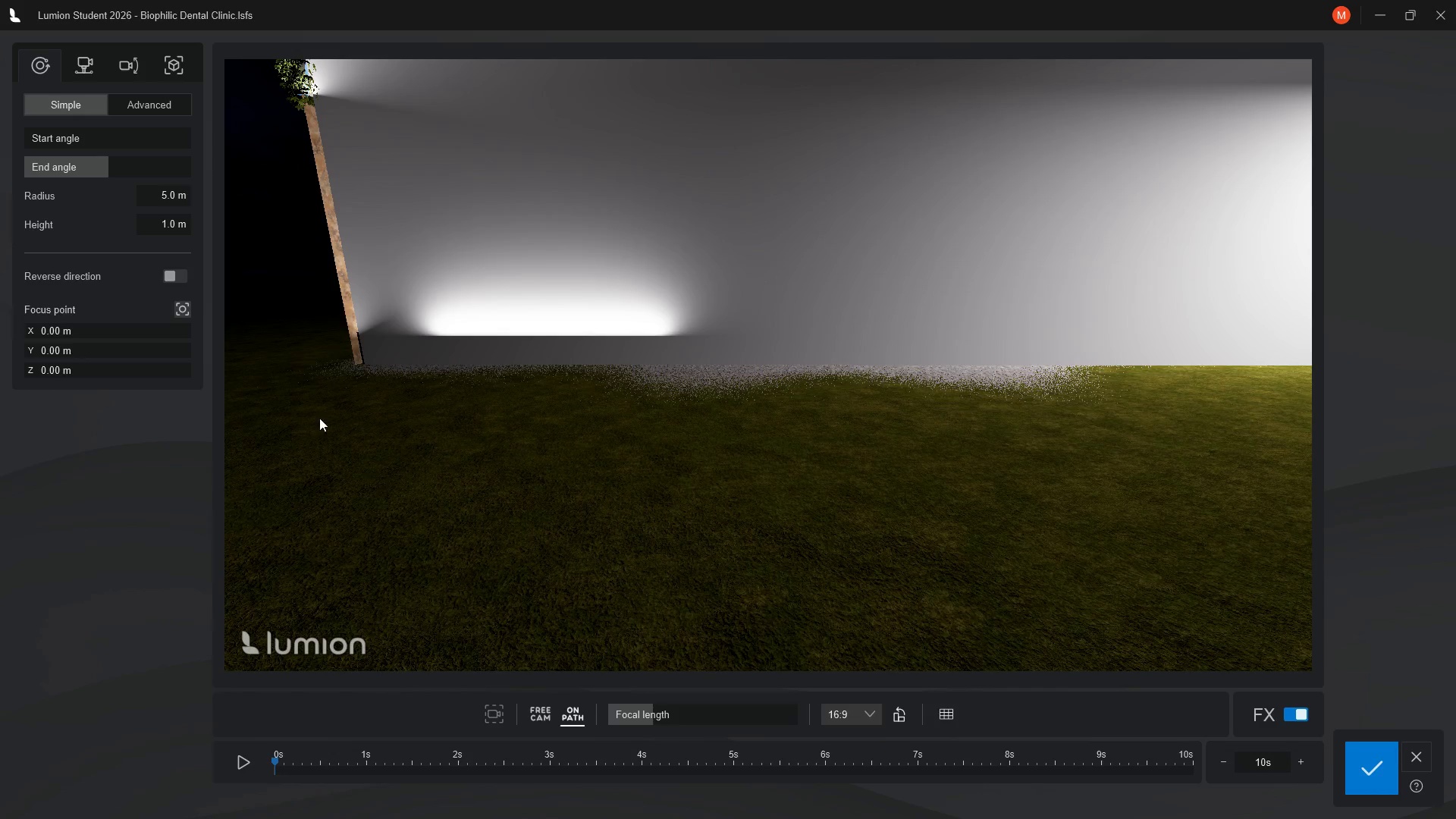 
mouse_move([92, 67])
 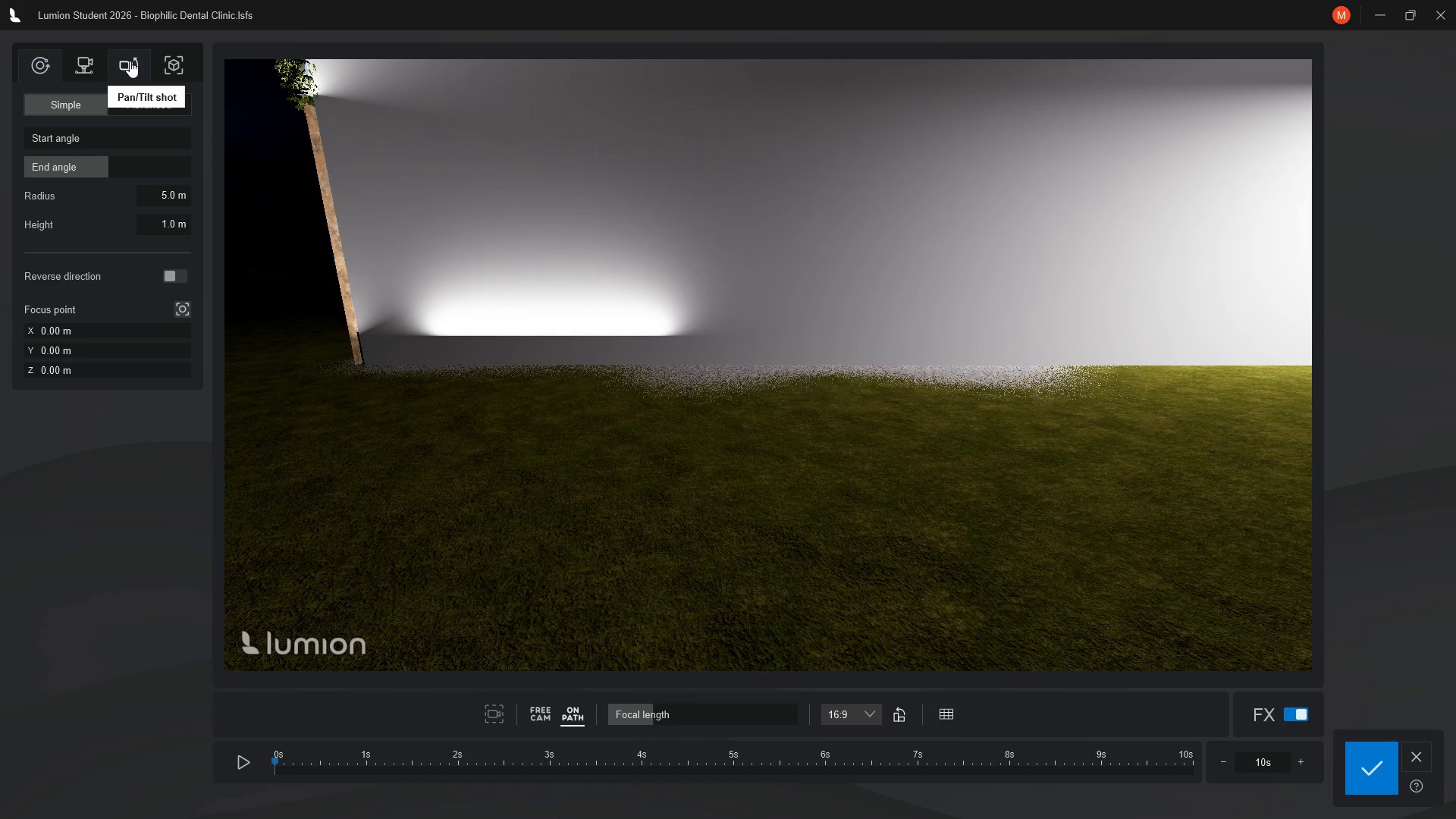 
left_click([130, 61])
 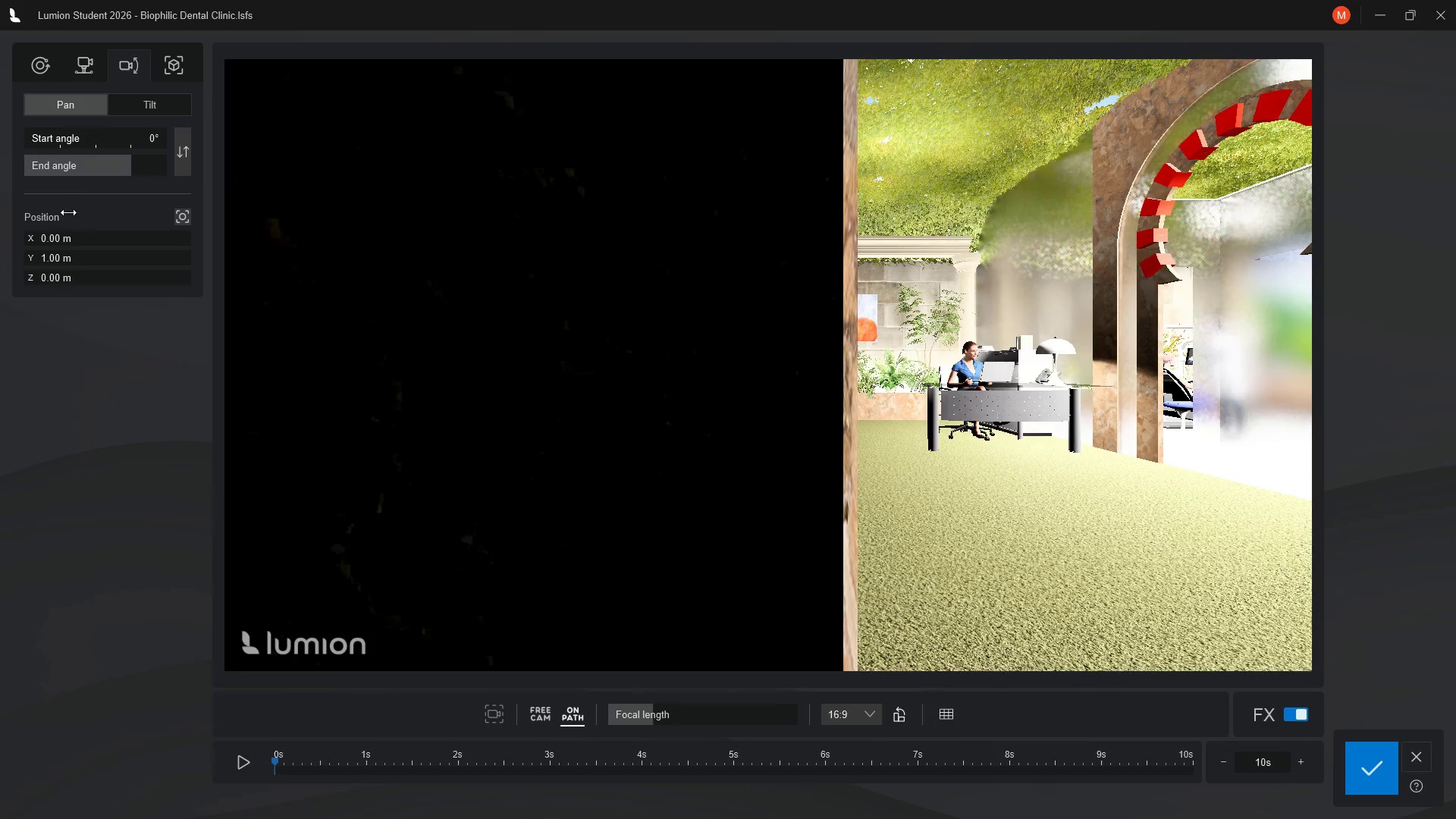 
left_click([57, 237])
 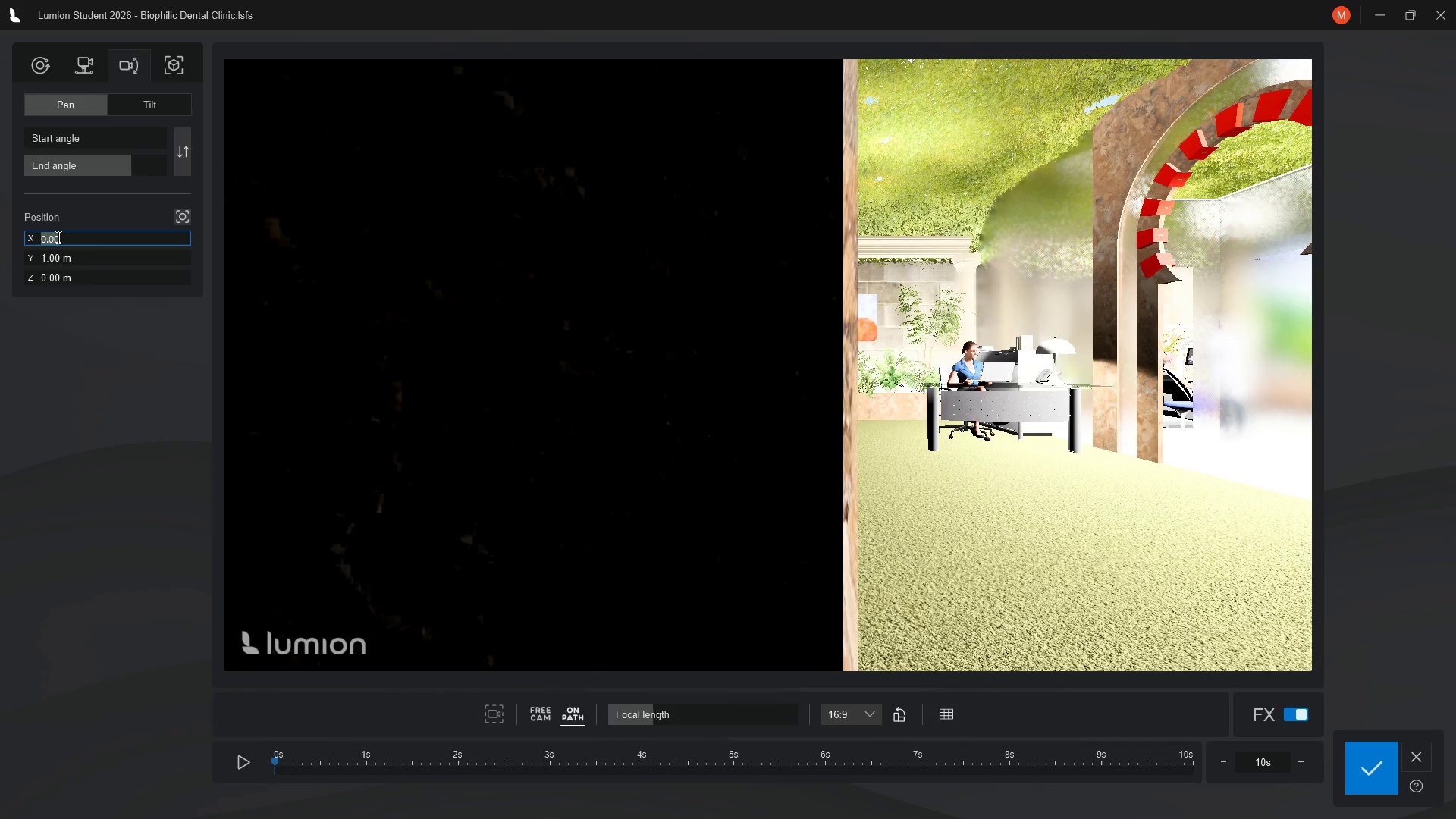 
key(Minus)
 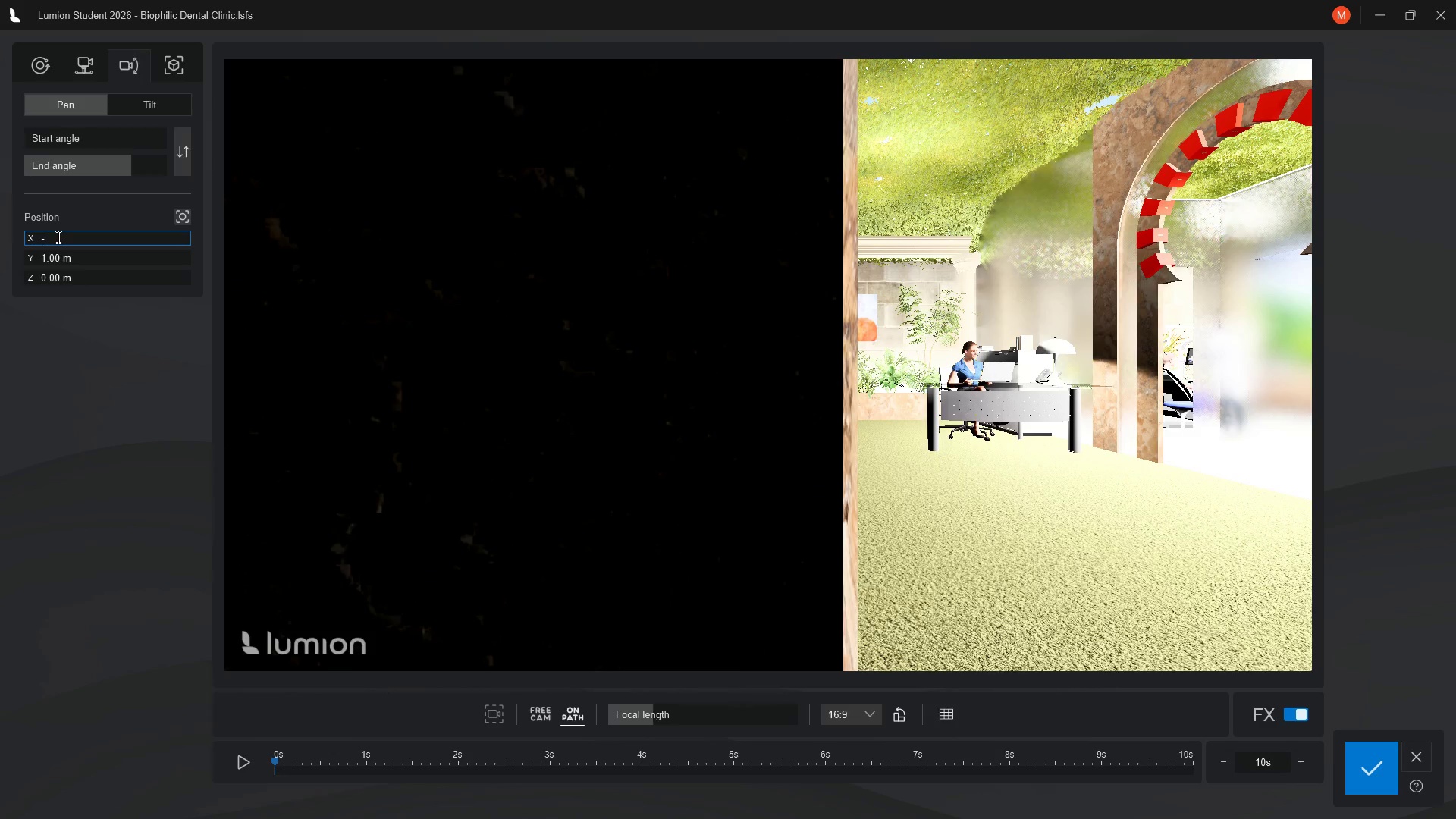 
key(1)
 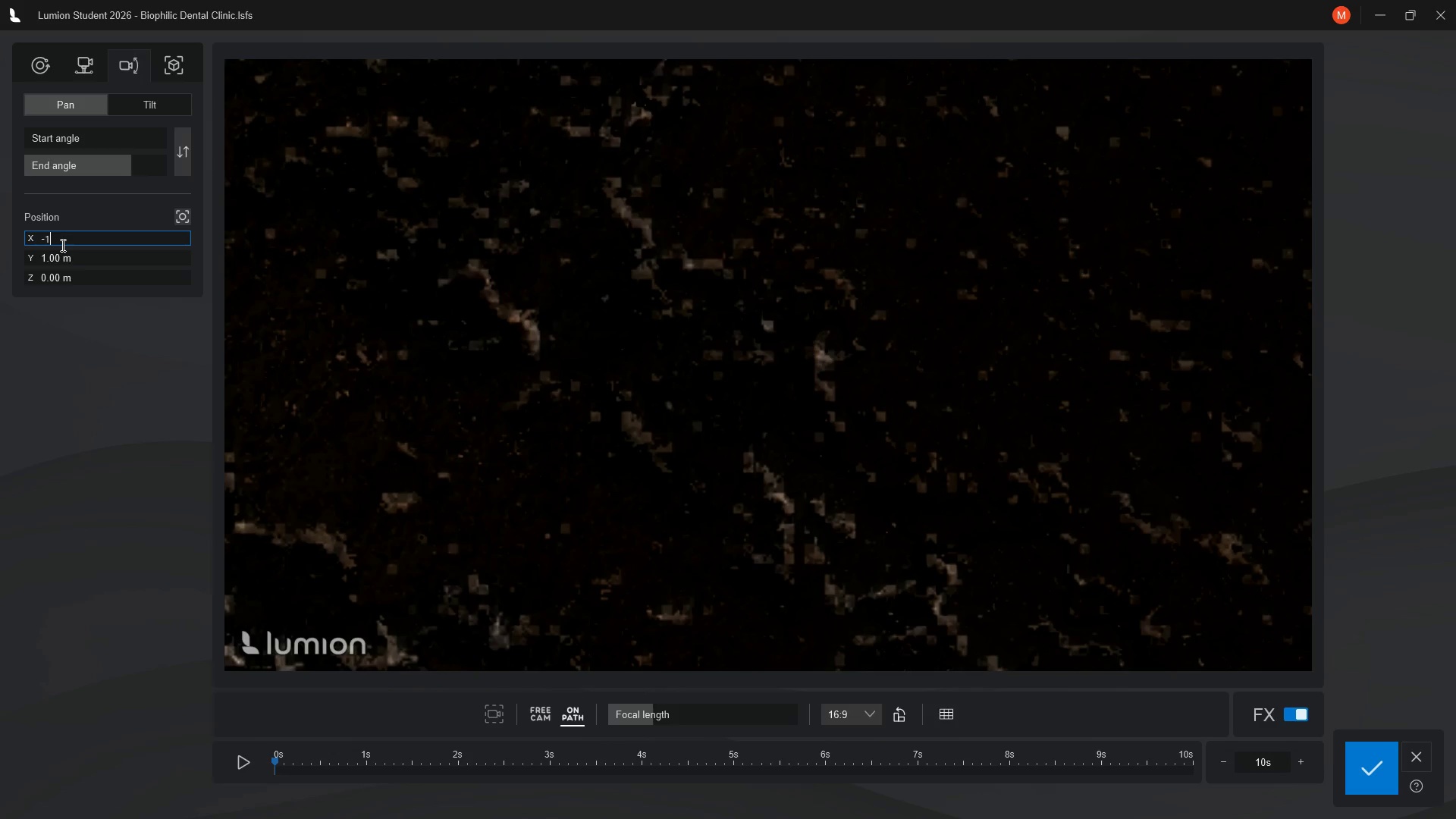 
left_click([70, 265])
 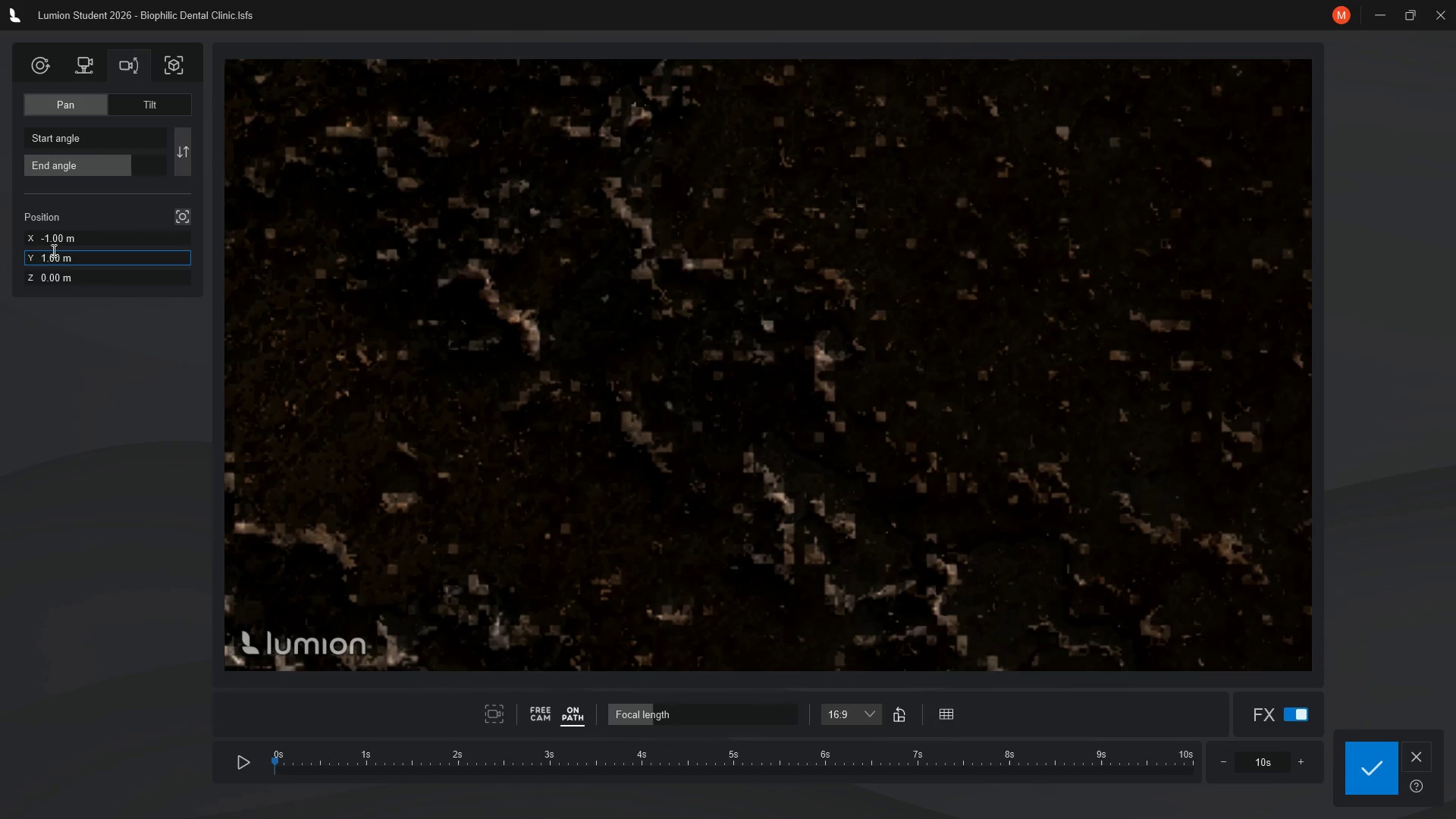 
double_click([58, 253])
 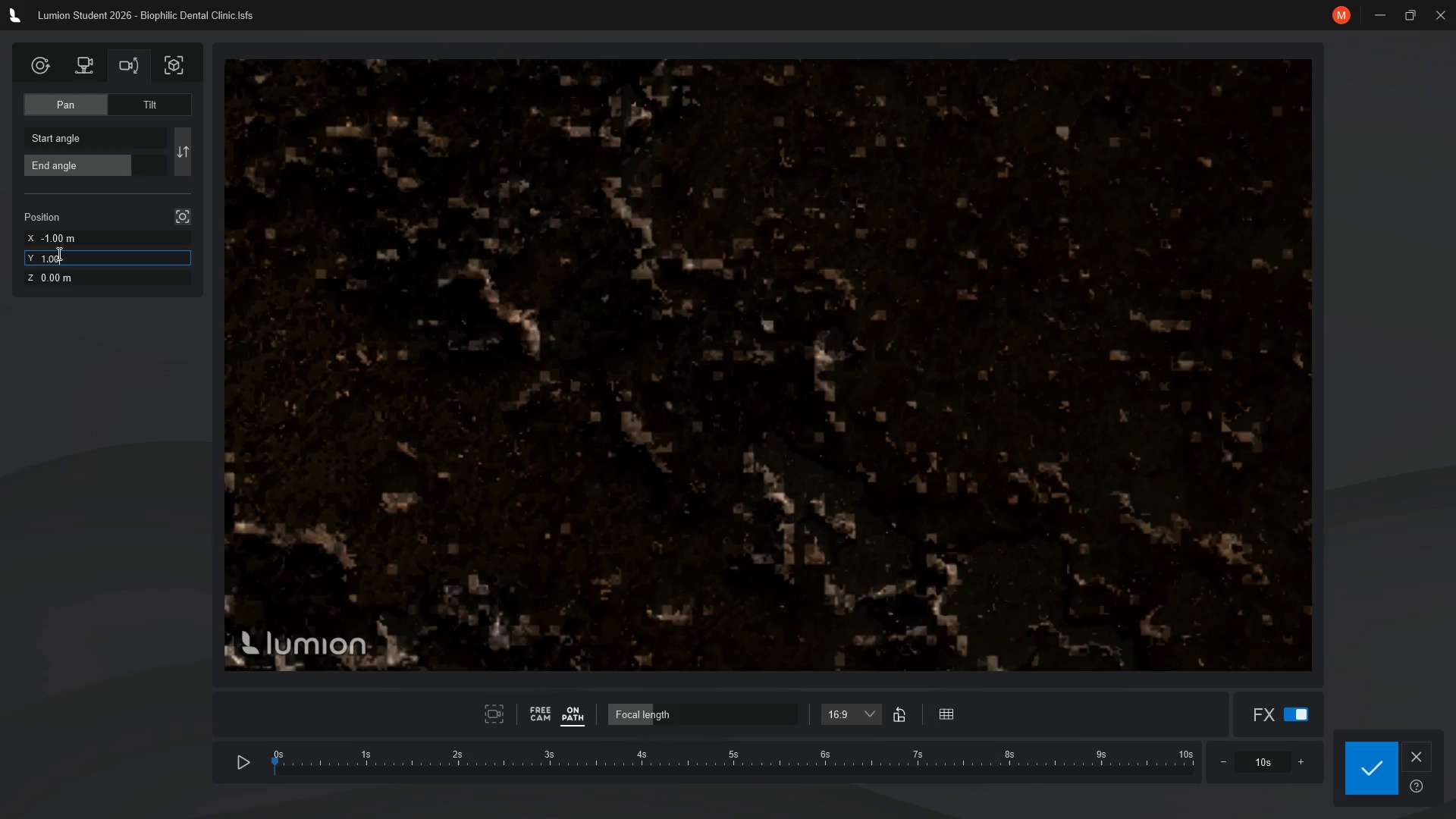 
double_click([58, 253])
 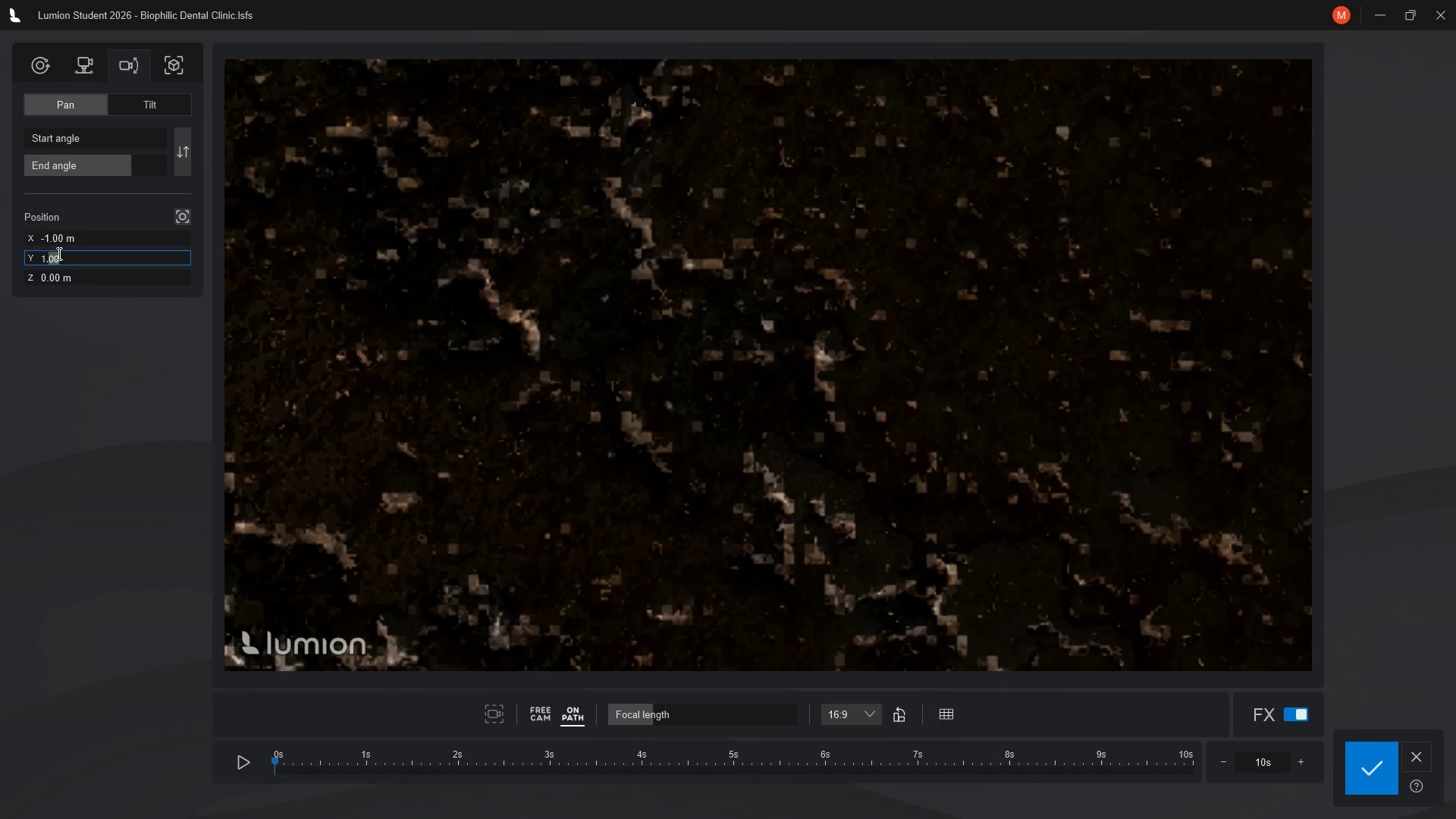 
key(Backspace)
key(Backspace)
key(Backspace)
key(Backspace)
key(Backspace)
type(1.80)
 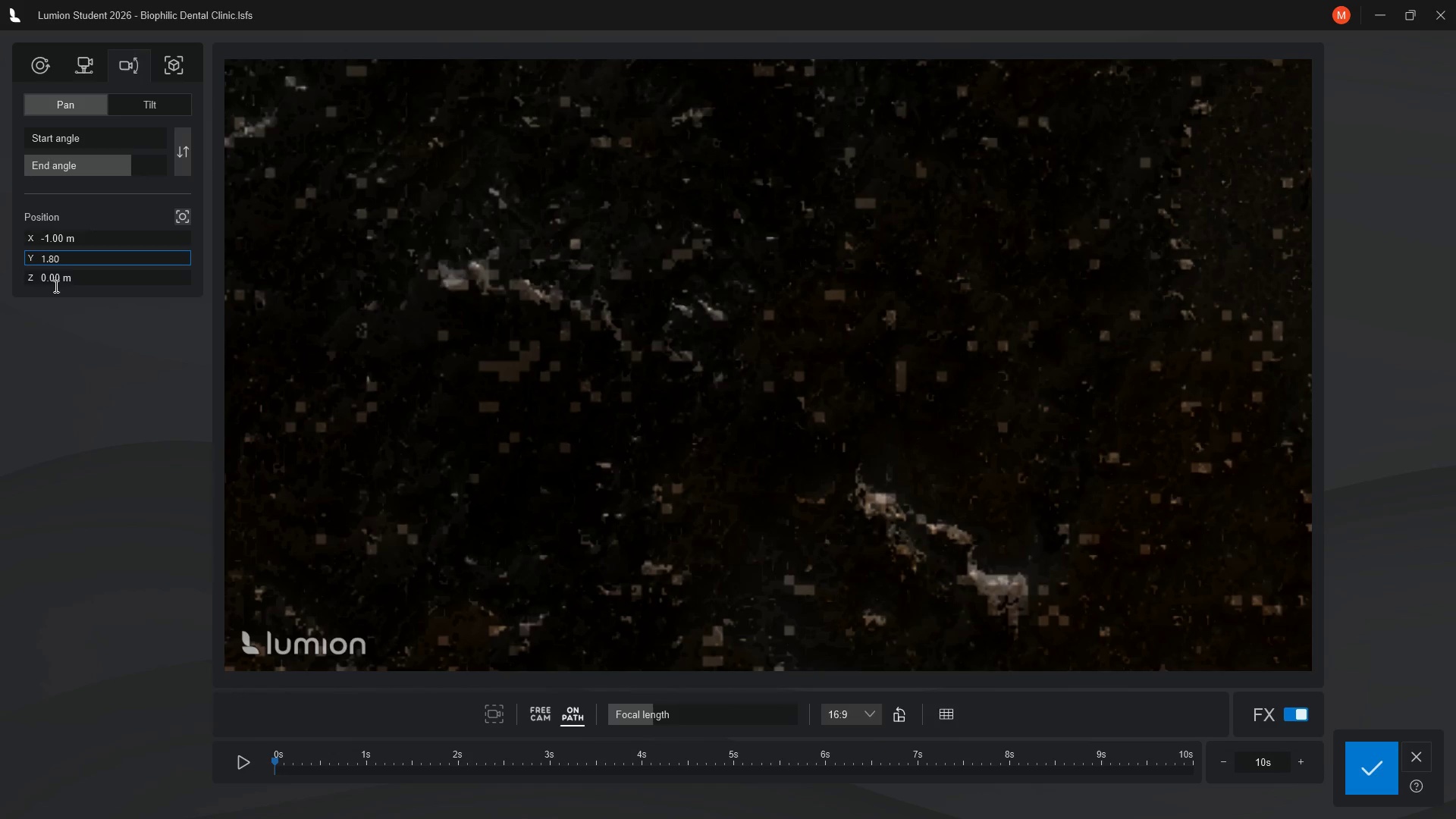 
left_click([53, 284])
 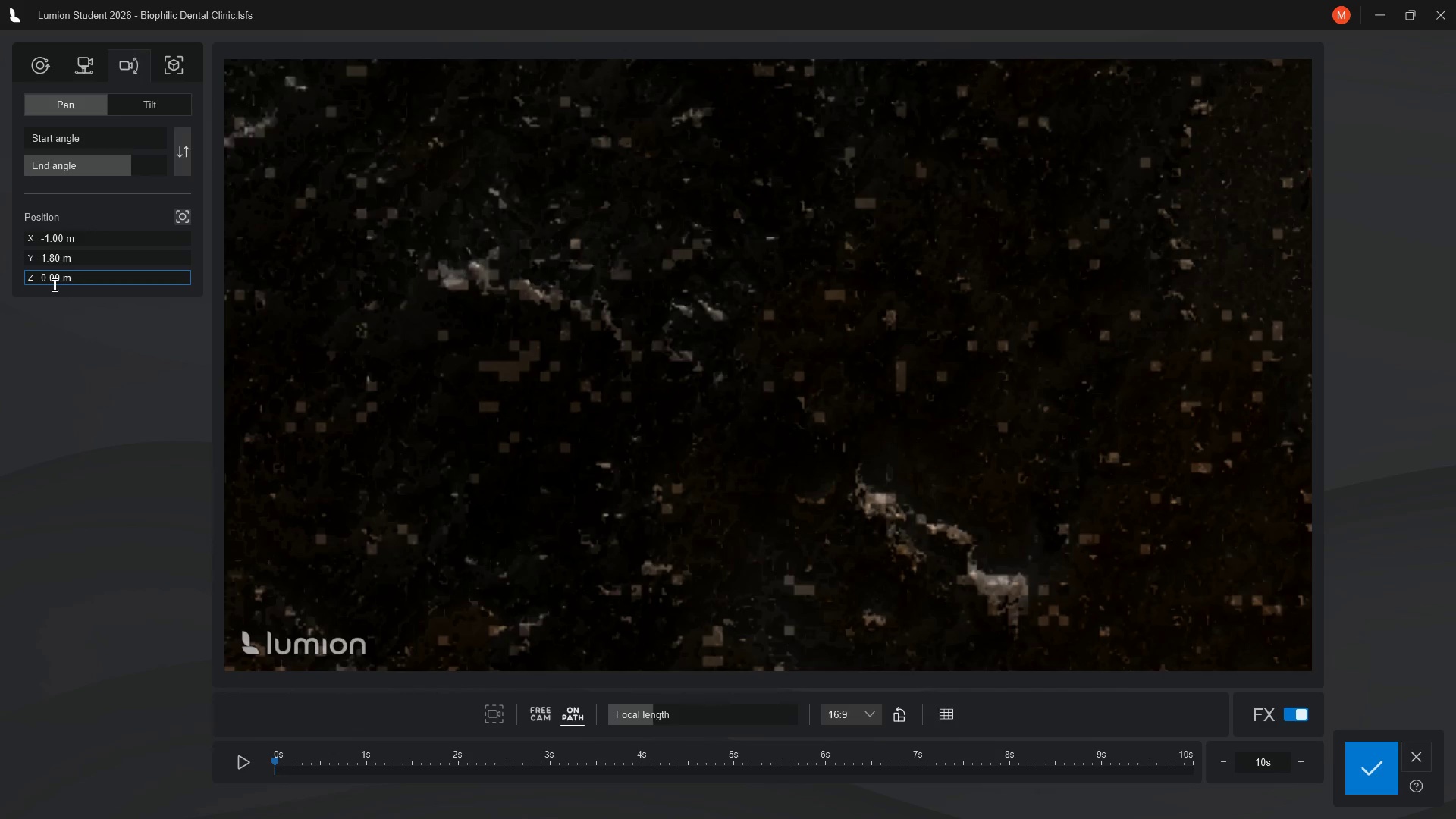 
key(4)
 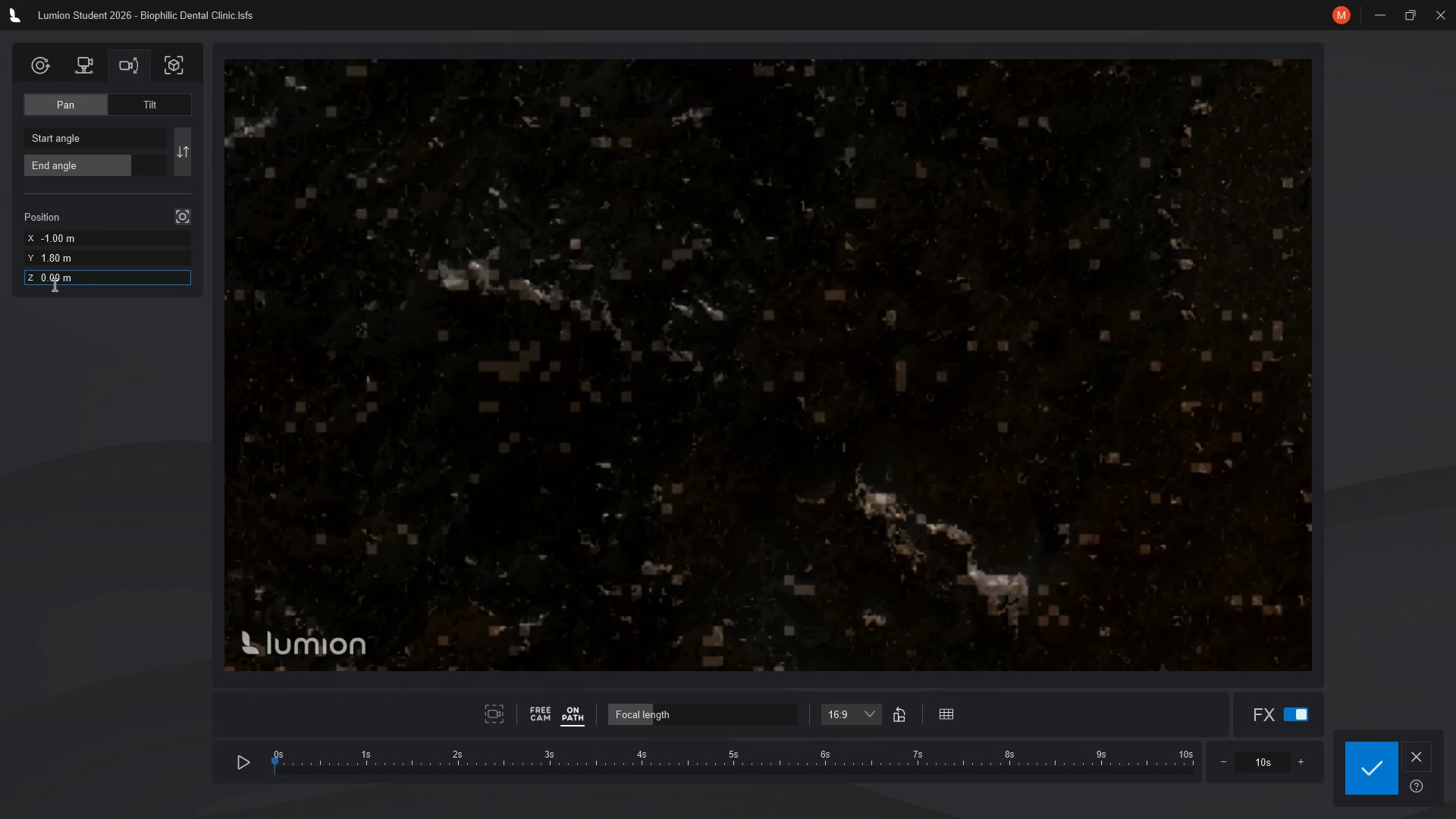 
double_click([53, 284])
 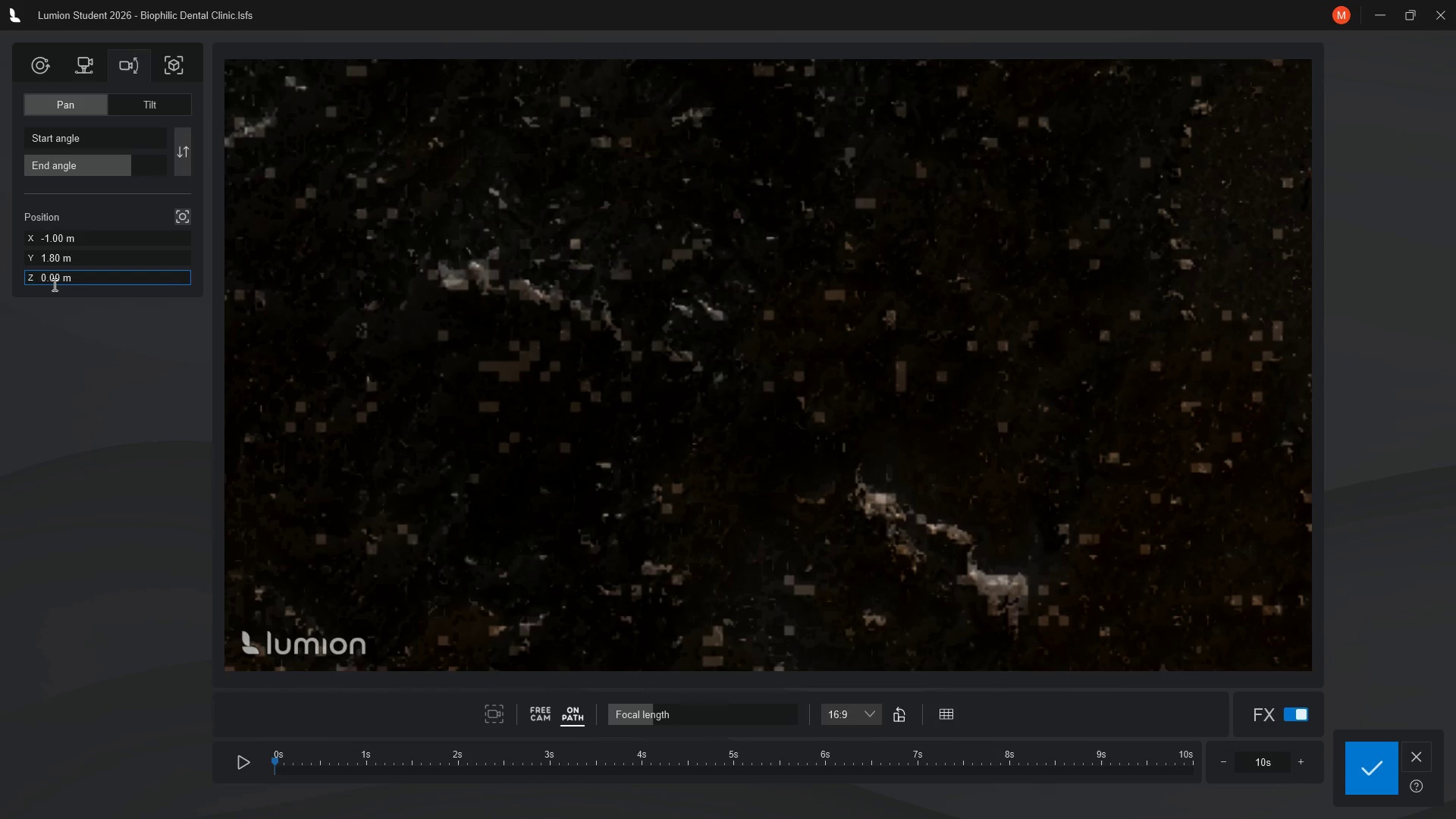 
left_click([53, 284])
 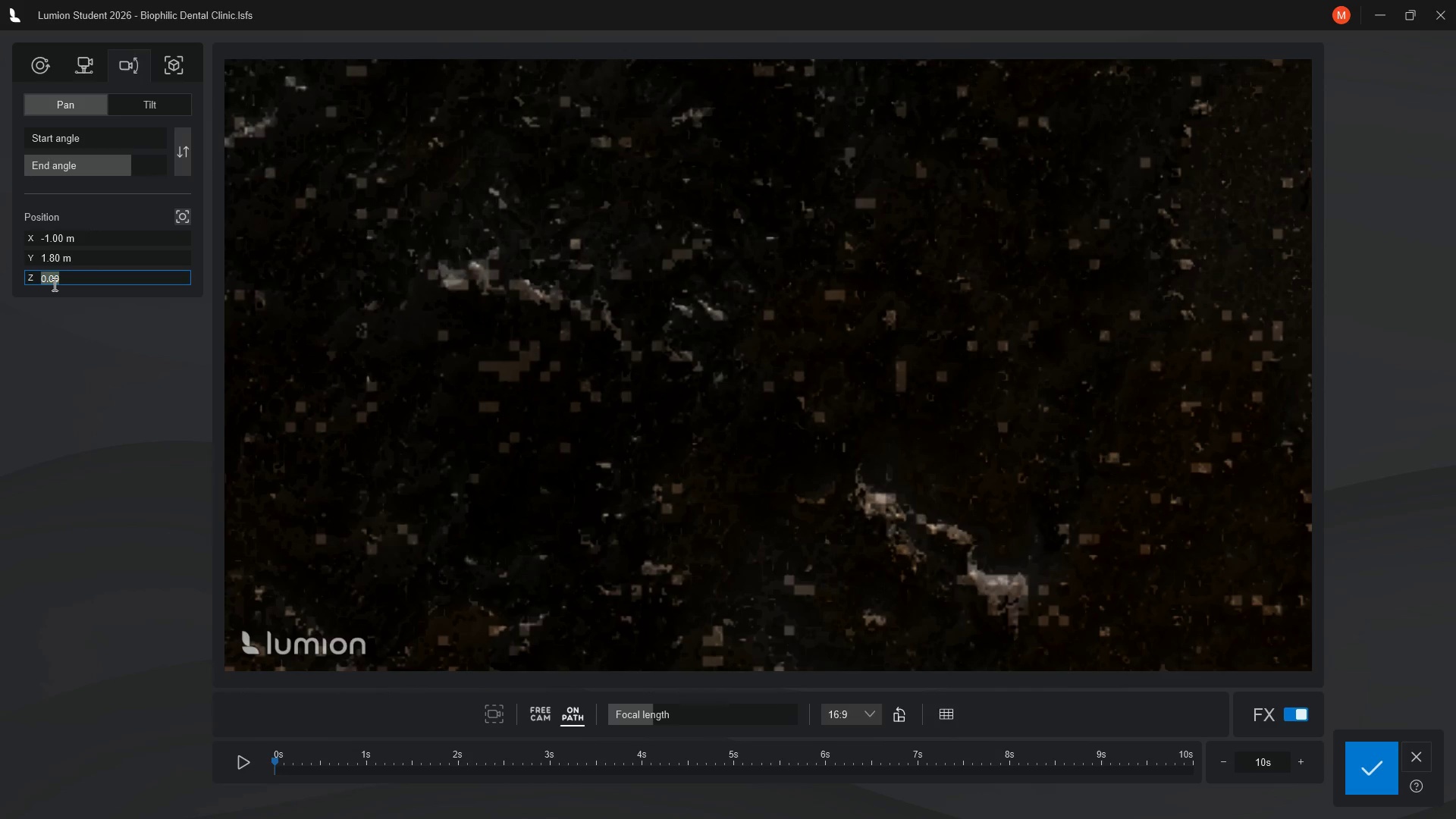 
key(4)
 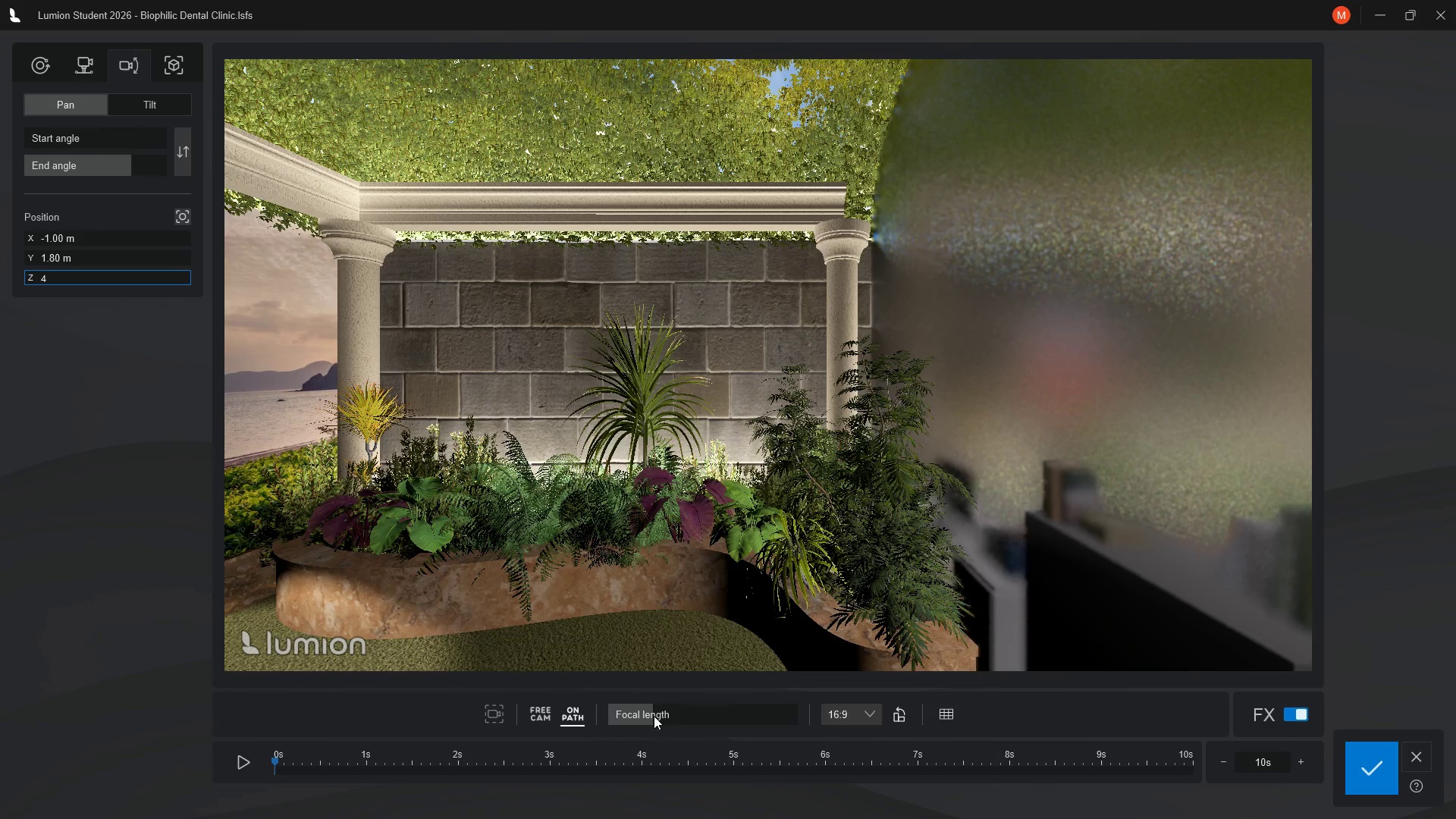 
wait(15.84)
 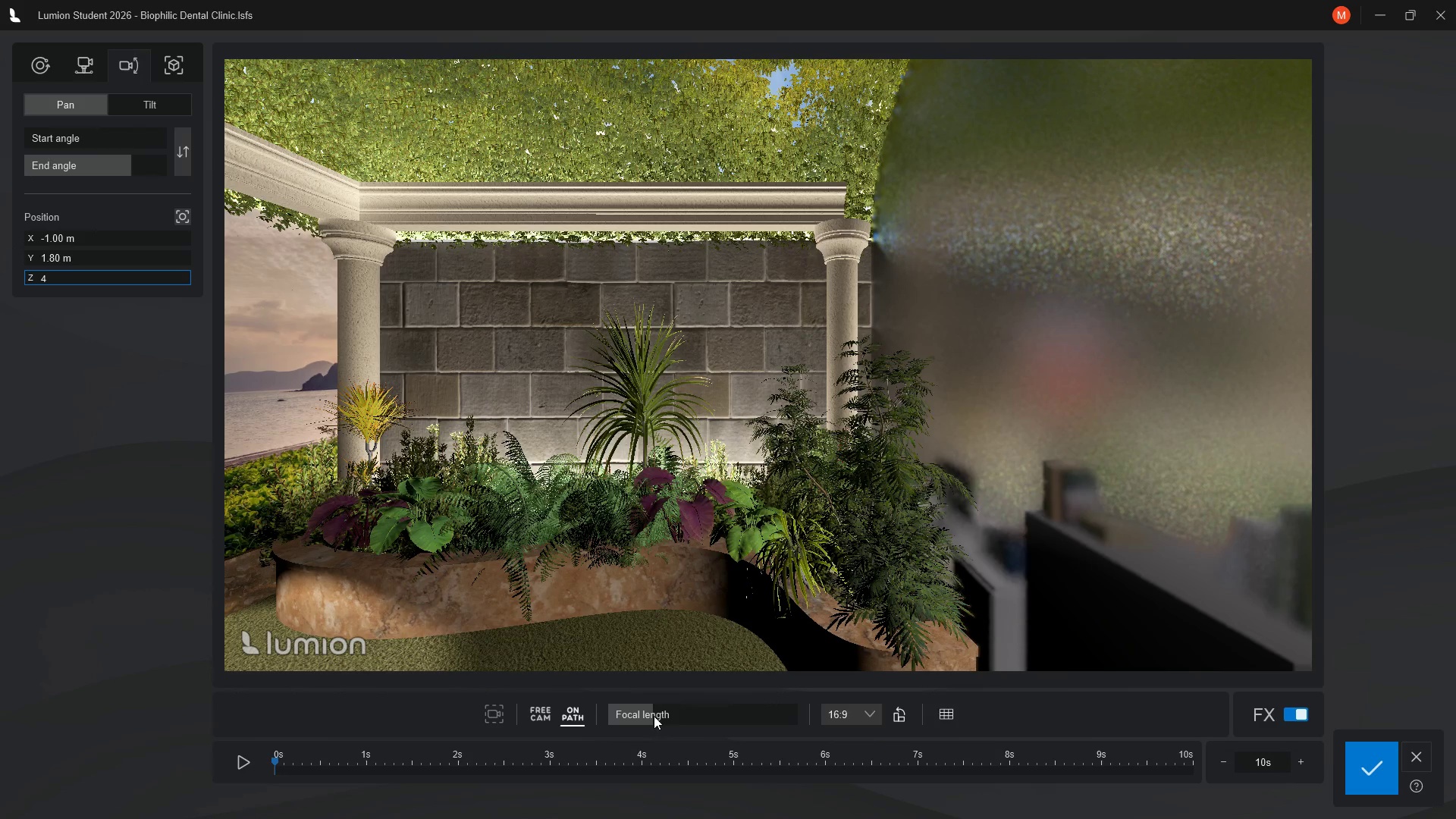 
left_click([94, 137])
 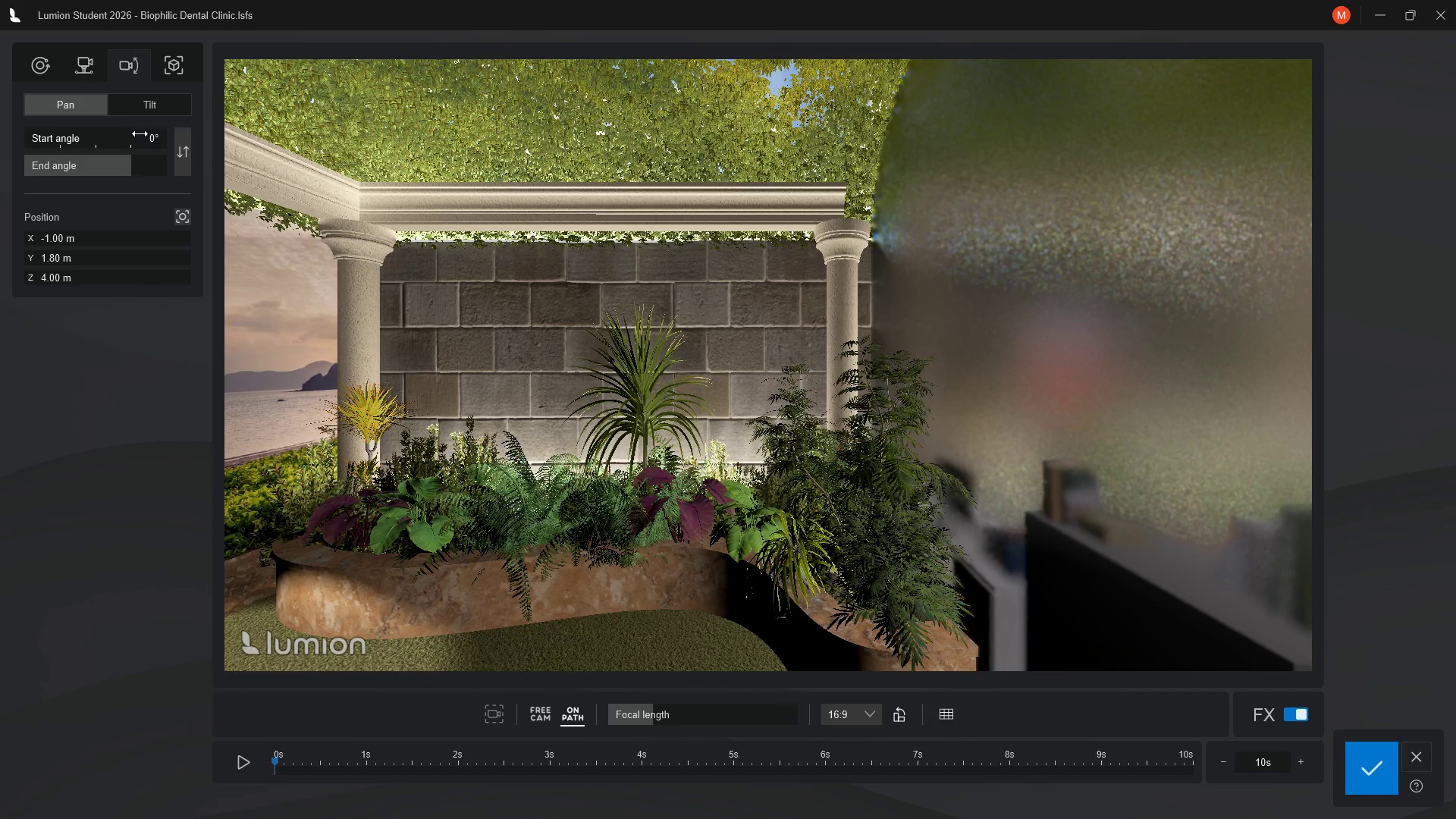 
left_click([148, 139])
 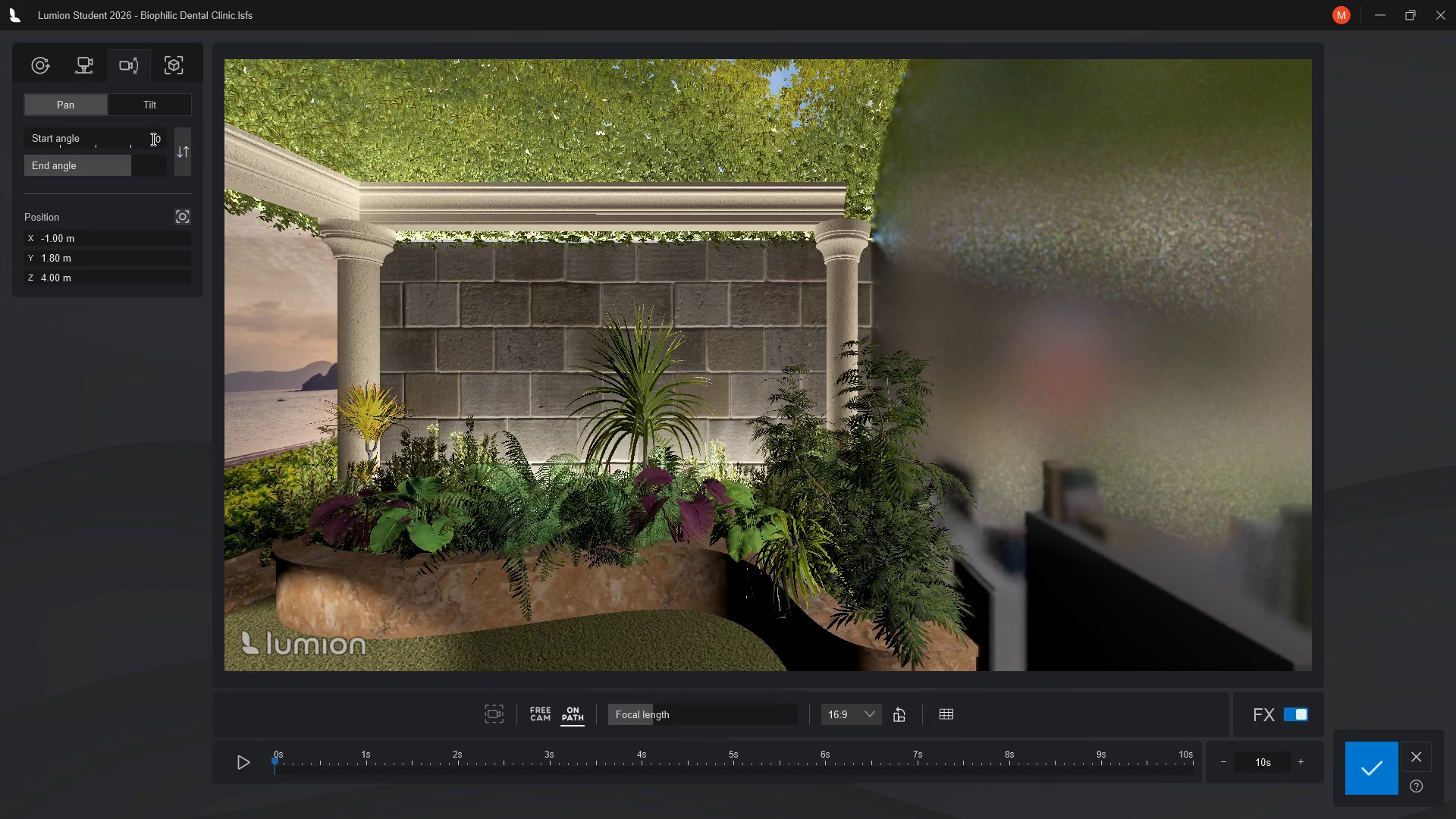 
key(Backspace)
type(-60)
 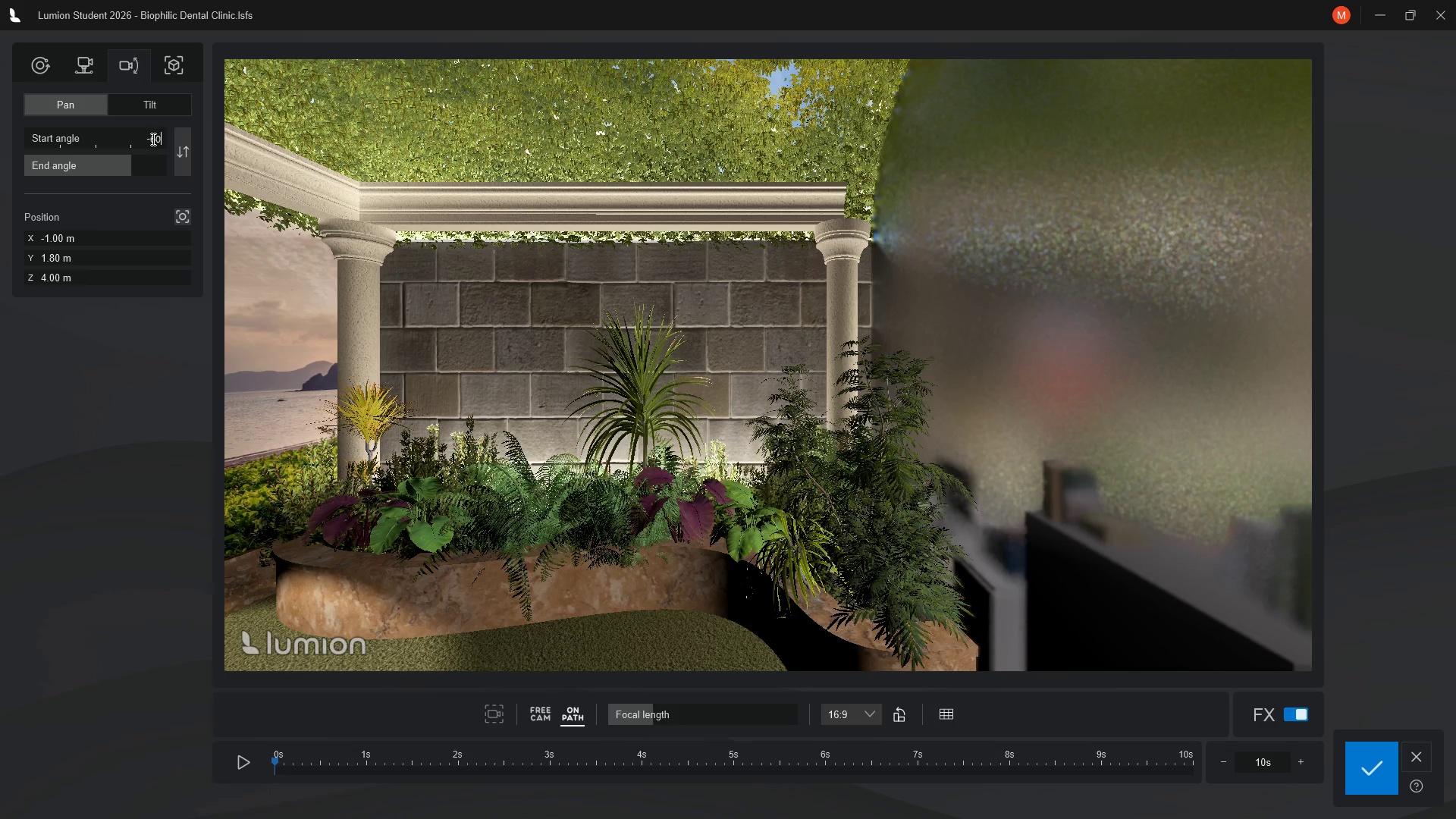 
key(Enter)
 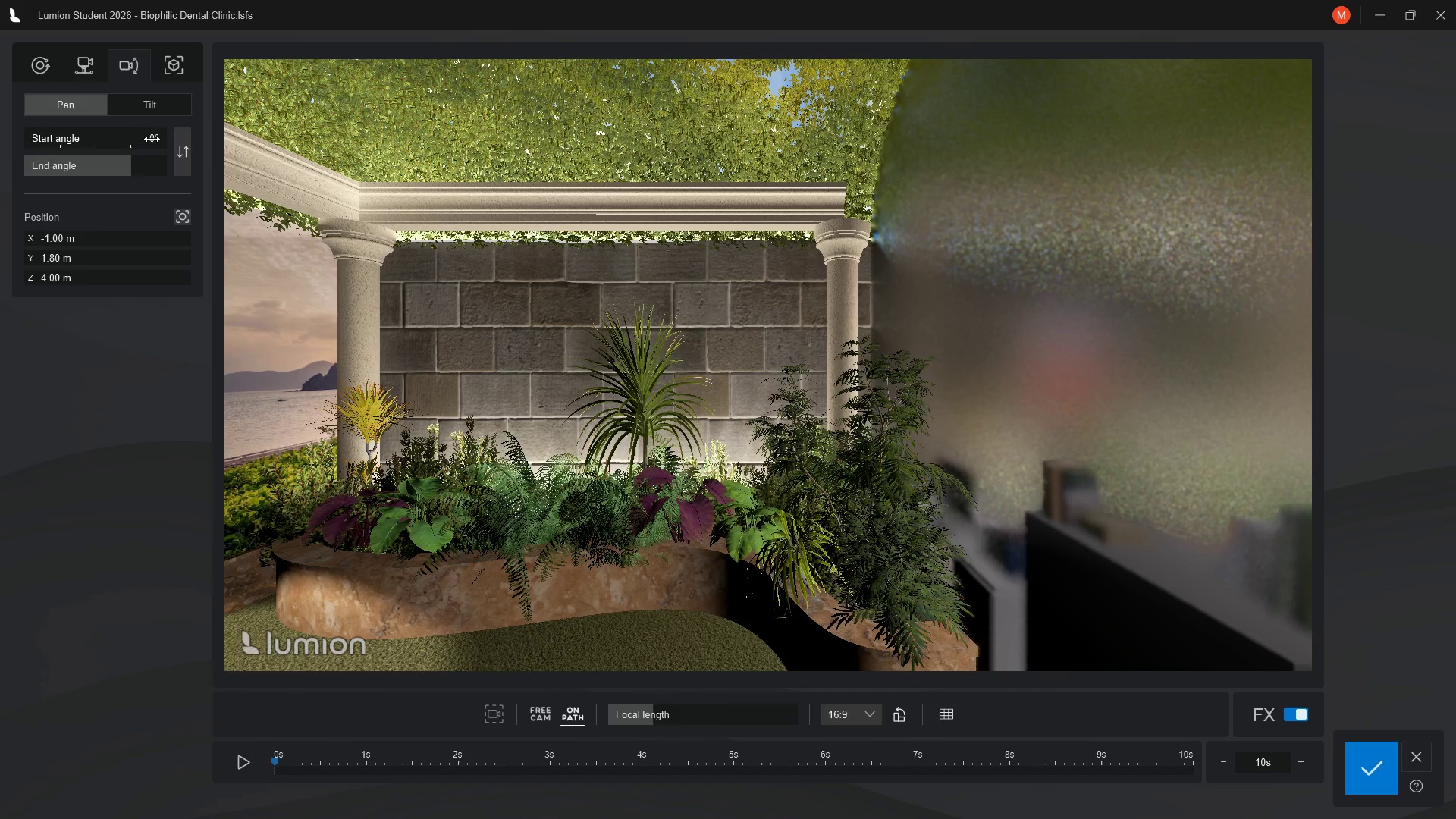 
left_click([152, 139])
 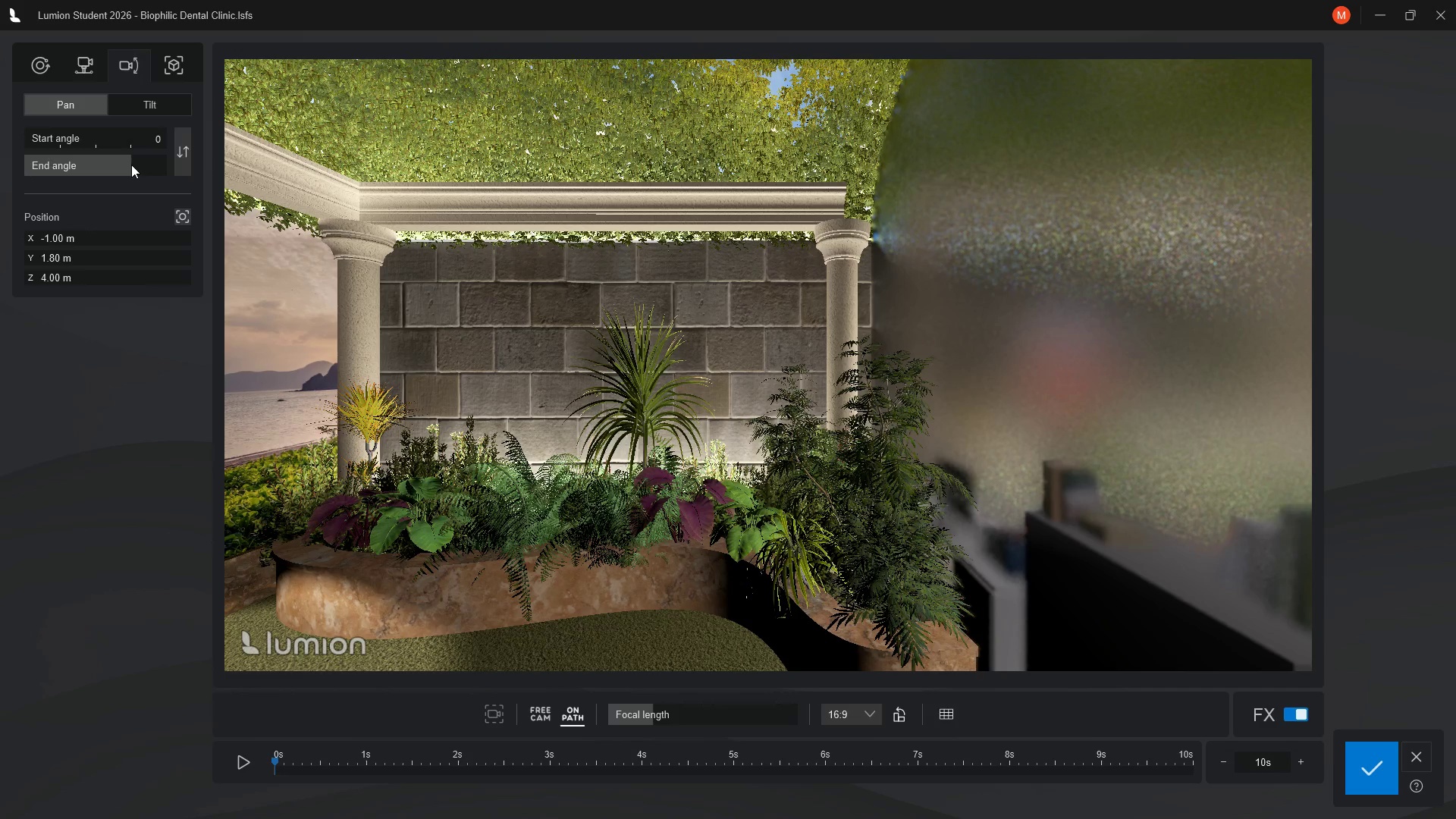 
left_click([152, 170])
 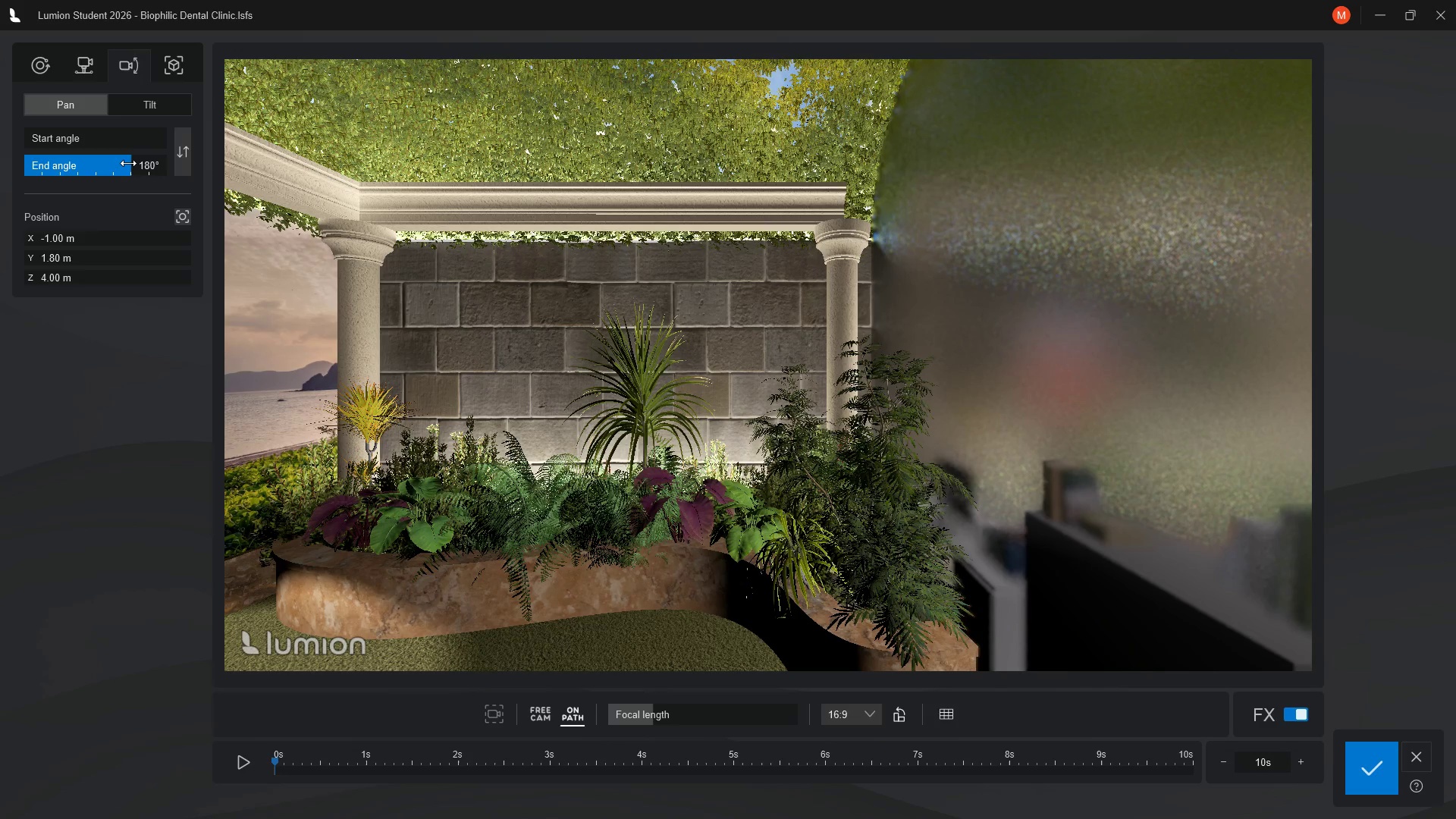 
left_click_drag(start_coordinate=[131, 163], to_coordinate=[125, 165])
 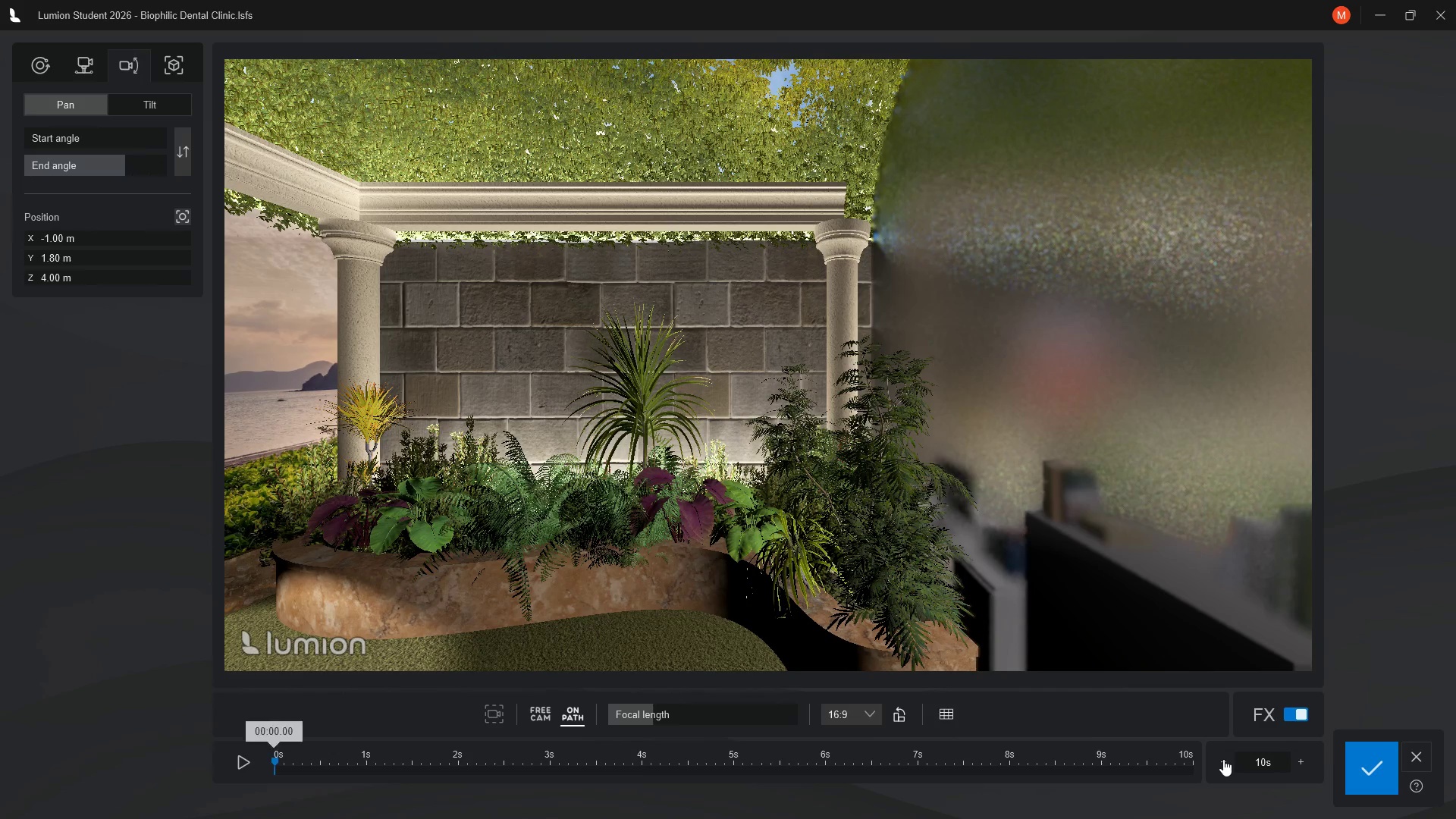 
double_click([1223, 759])
 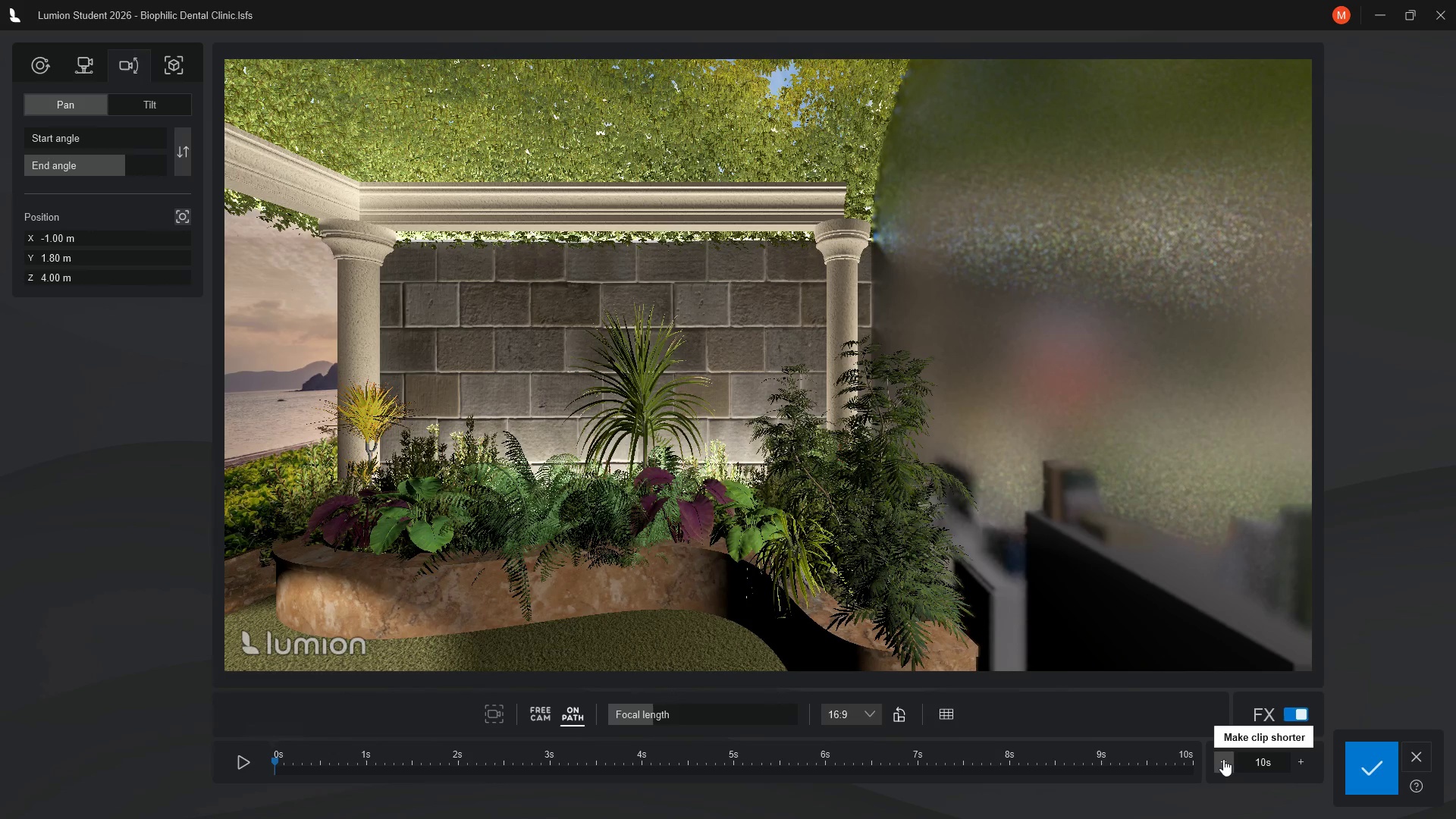 
triple_click([1223, 759])
 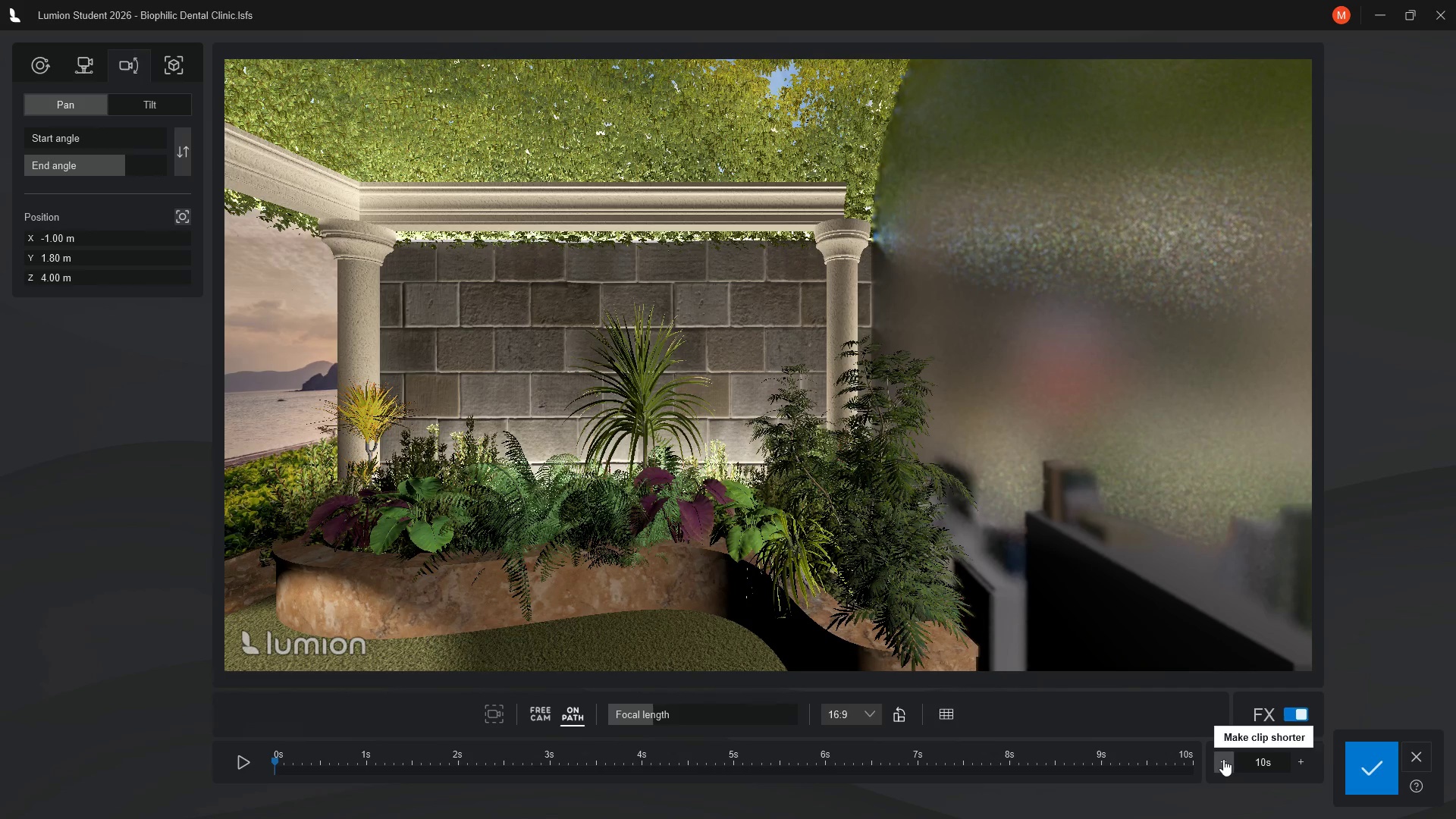 
triple_click([1223, 759])
 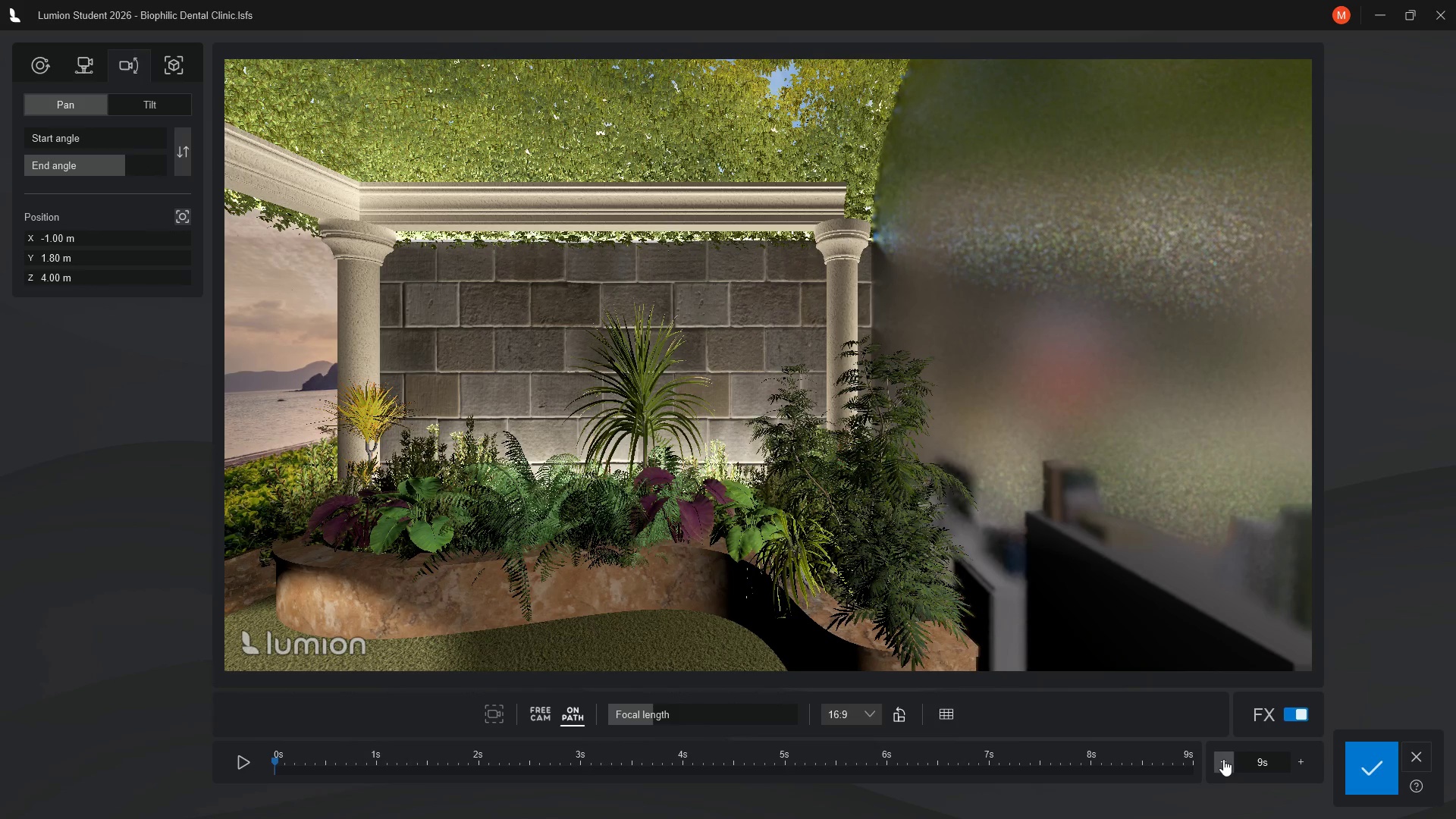 
triple_click([1223, 759])
 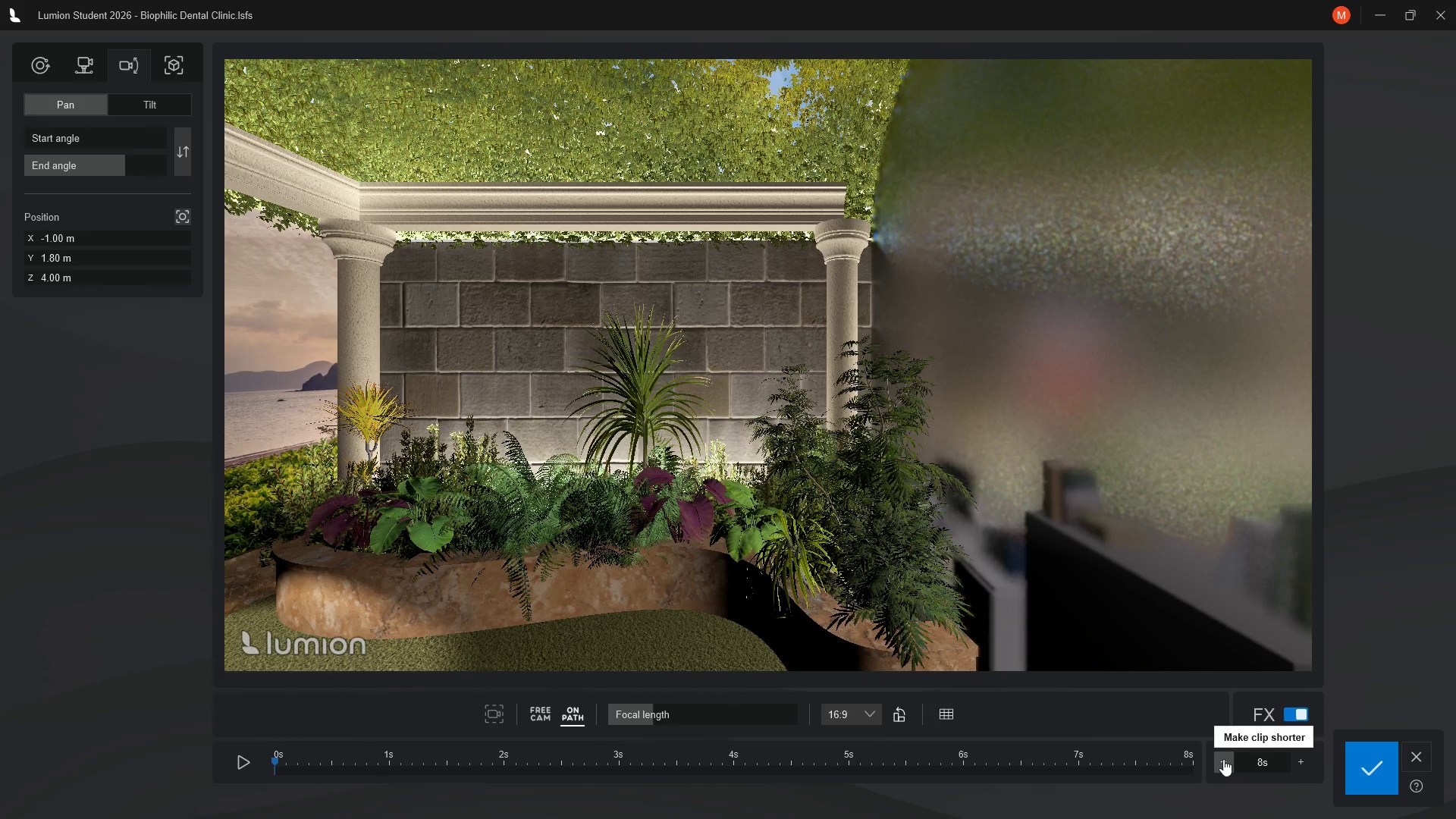 
triple_click([1223, 759])
 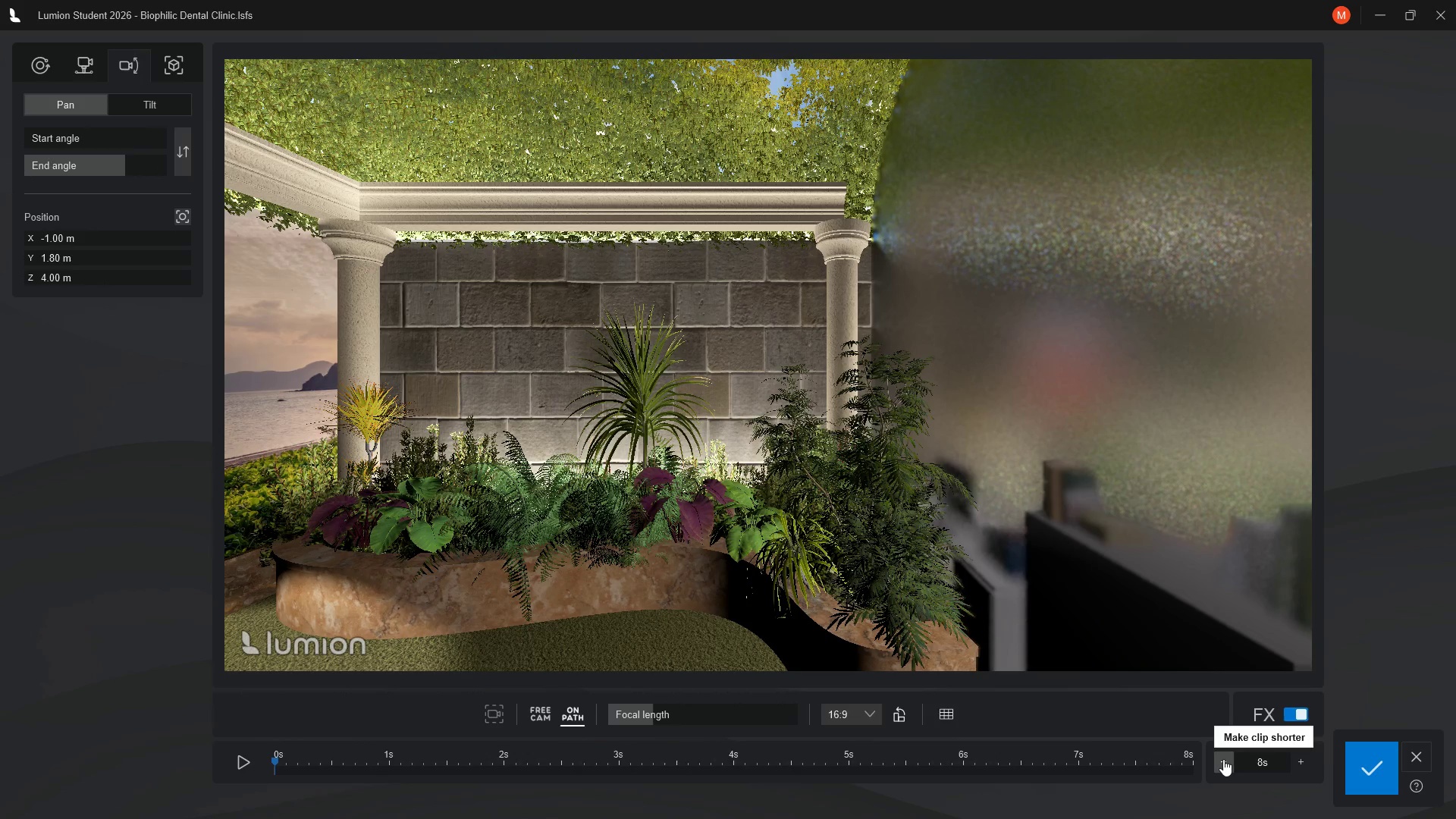 
triple_click([1223, 759])
 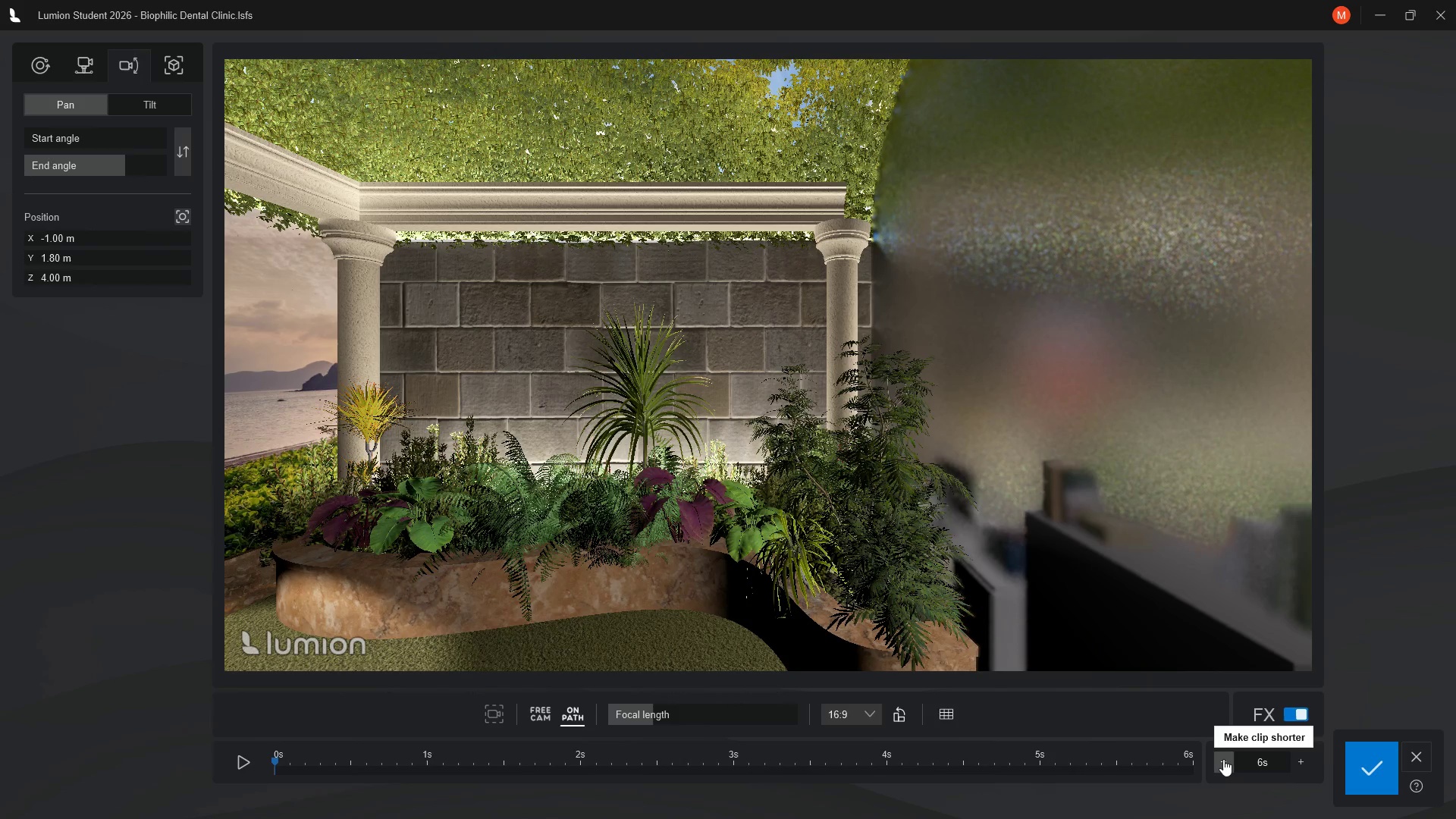 
triple_click([1223, 759])
 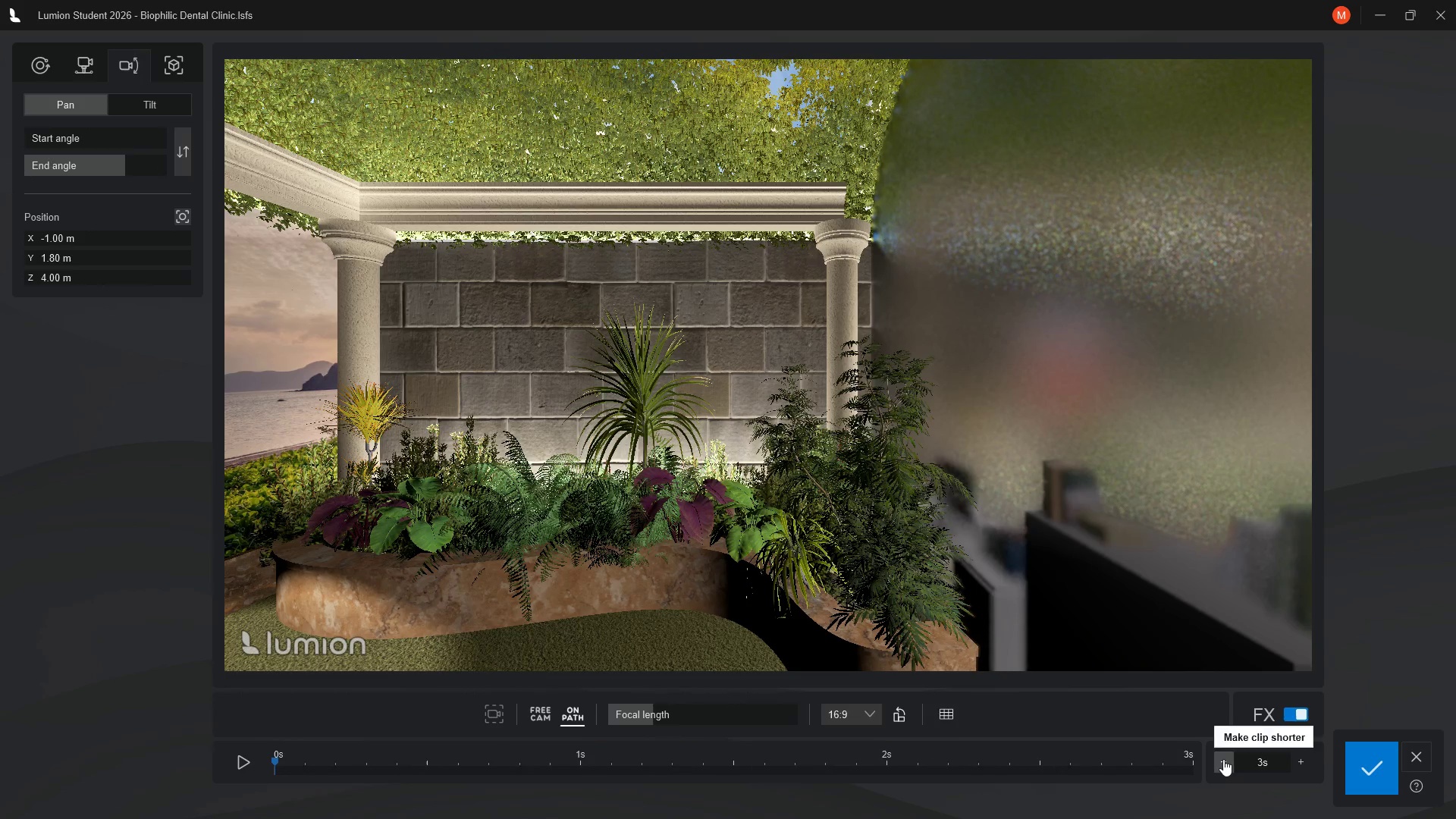 
left_click([1223, 759])
 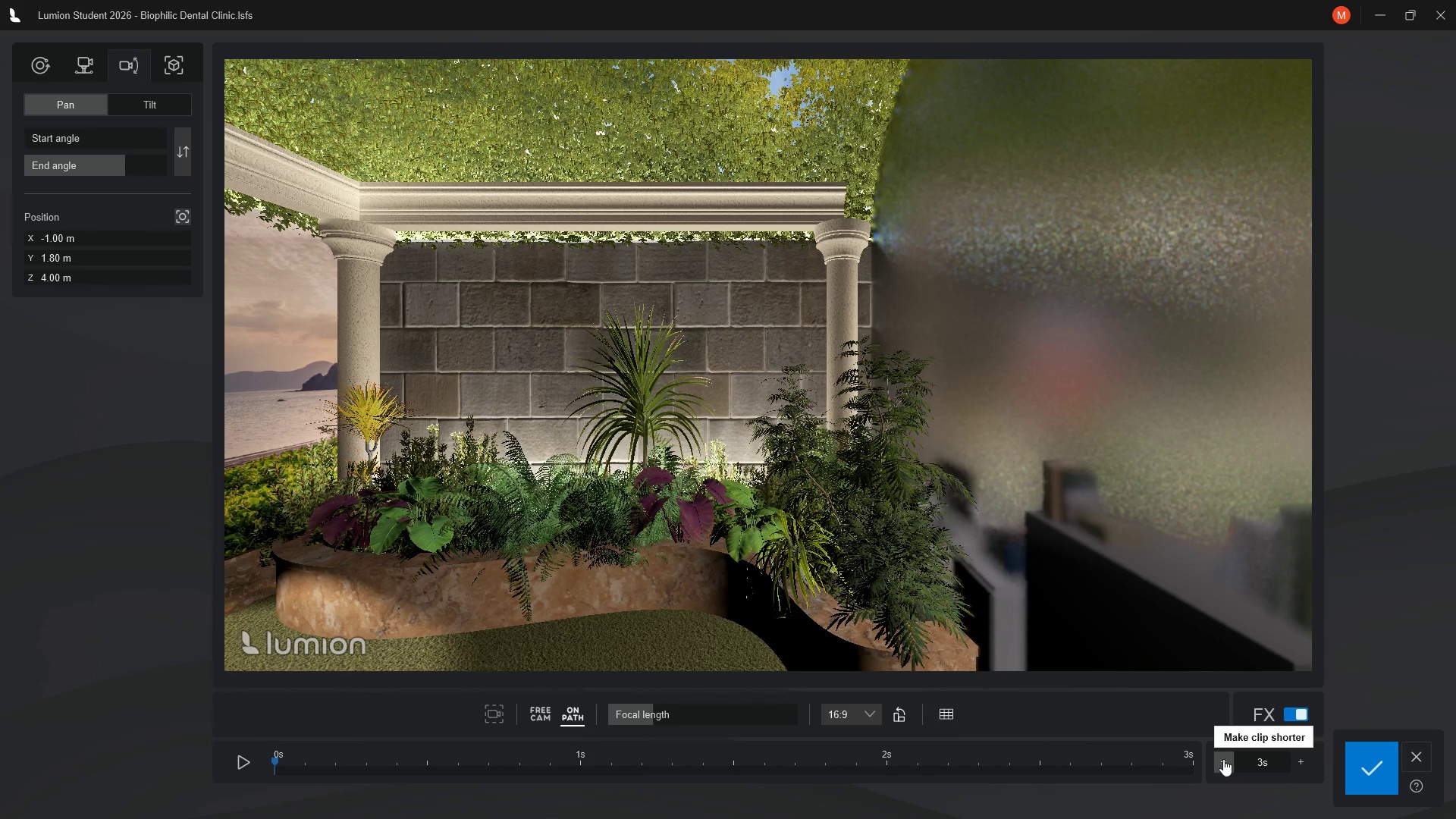 
left_click([1223, 759])
 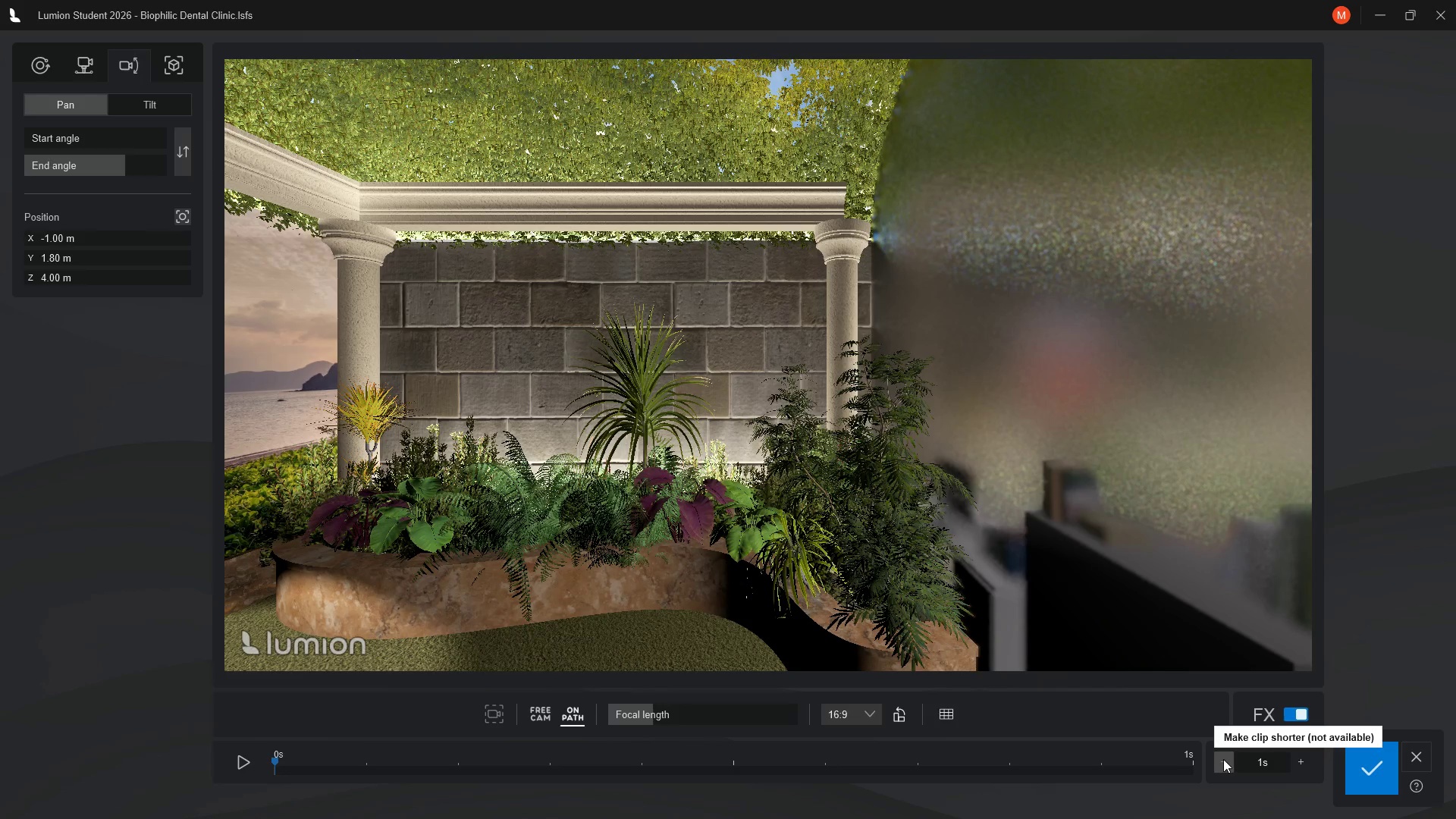 
left_click([1223, 759])
 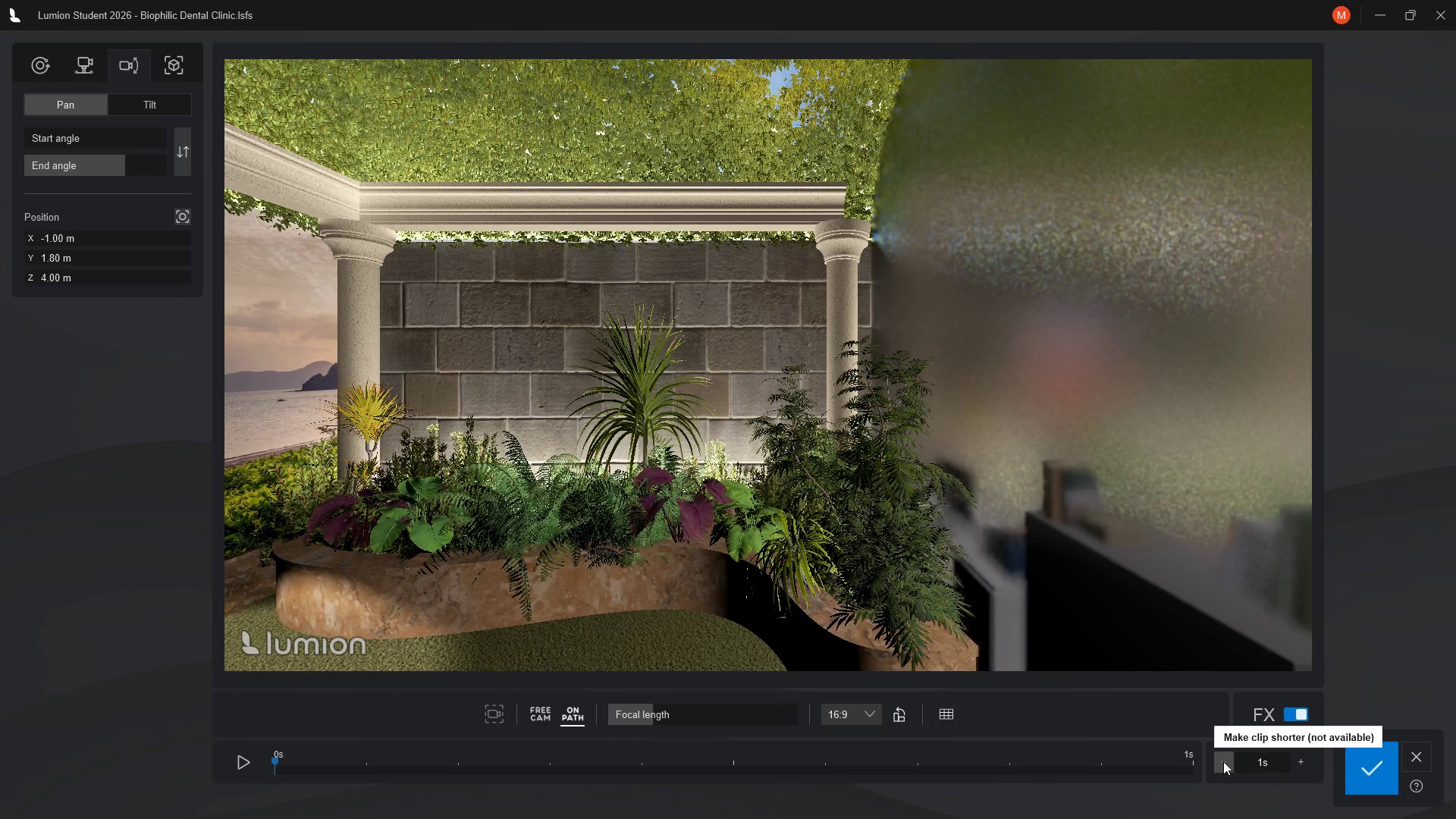 
left_click([1223, 761])
 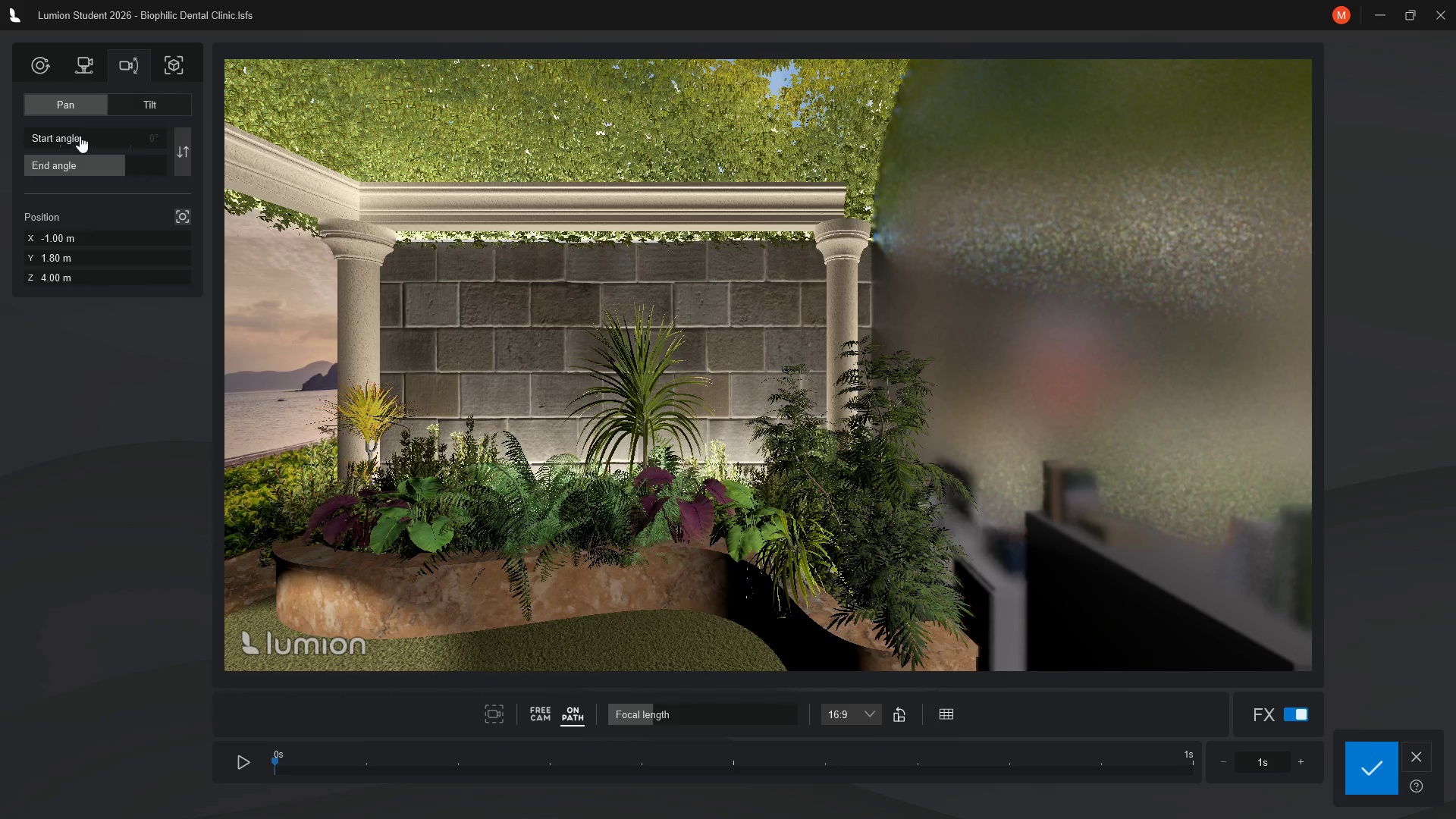 
wait(7.61)
 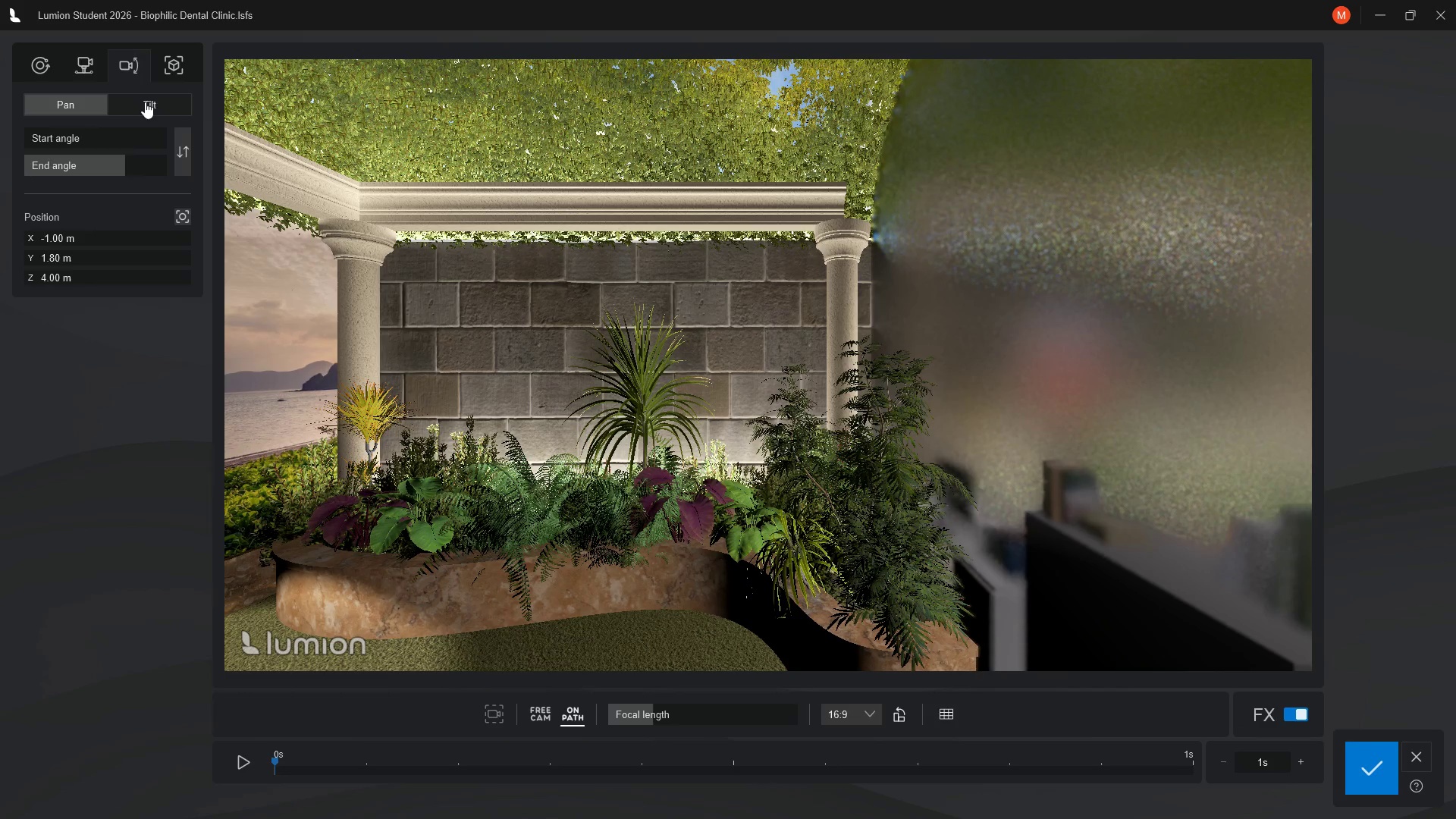 
left_click_drag(start_coordinate=[124, 165], to_coordinate=[98, 162])
 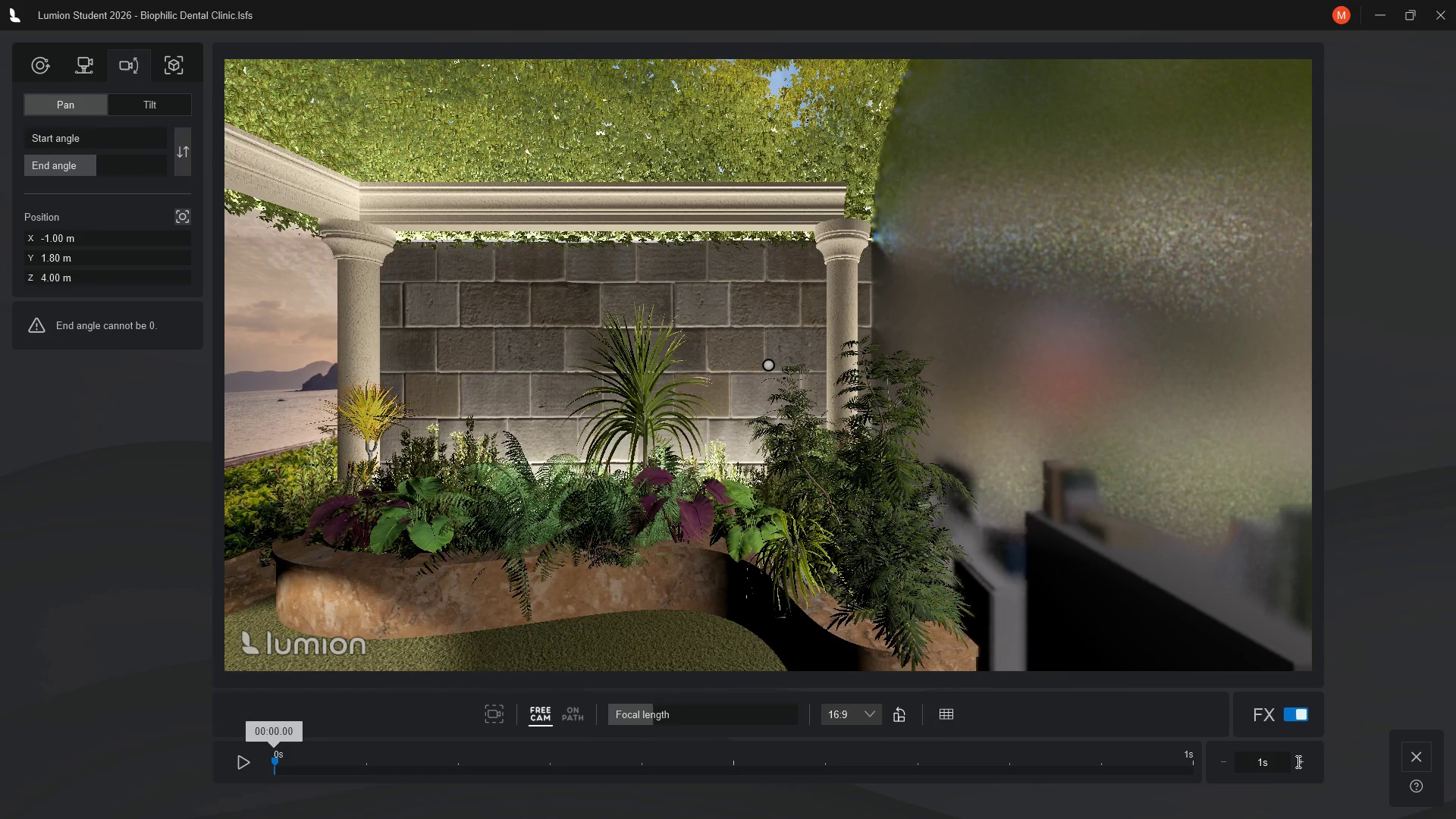 
left_click([1304, 761])
 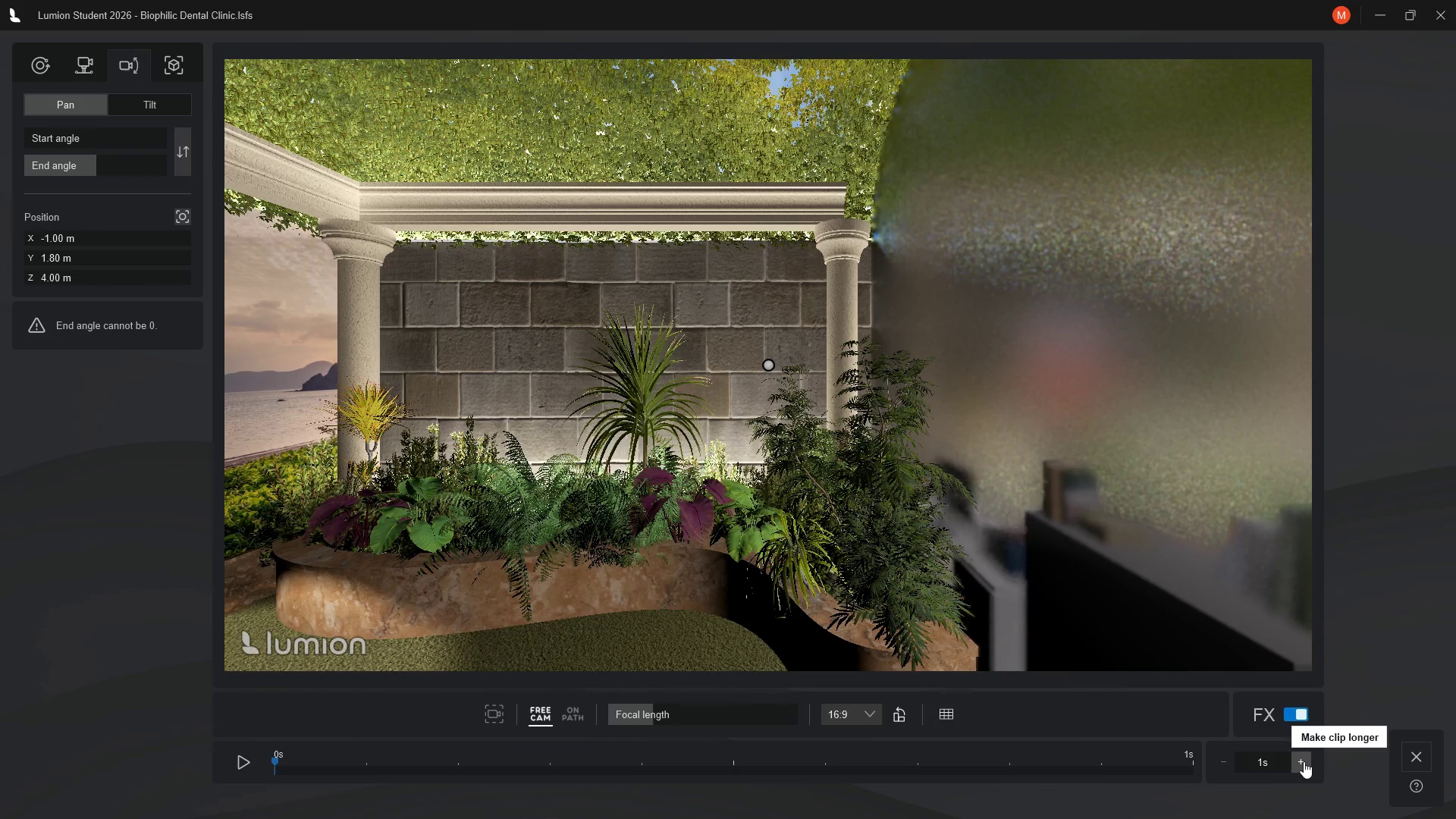 
left_click([1304, 761])
 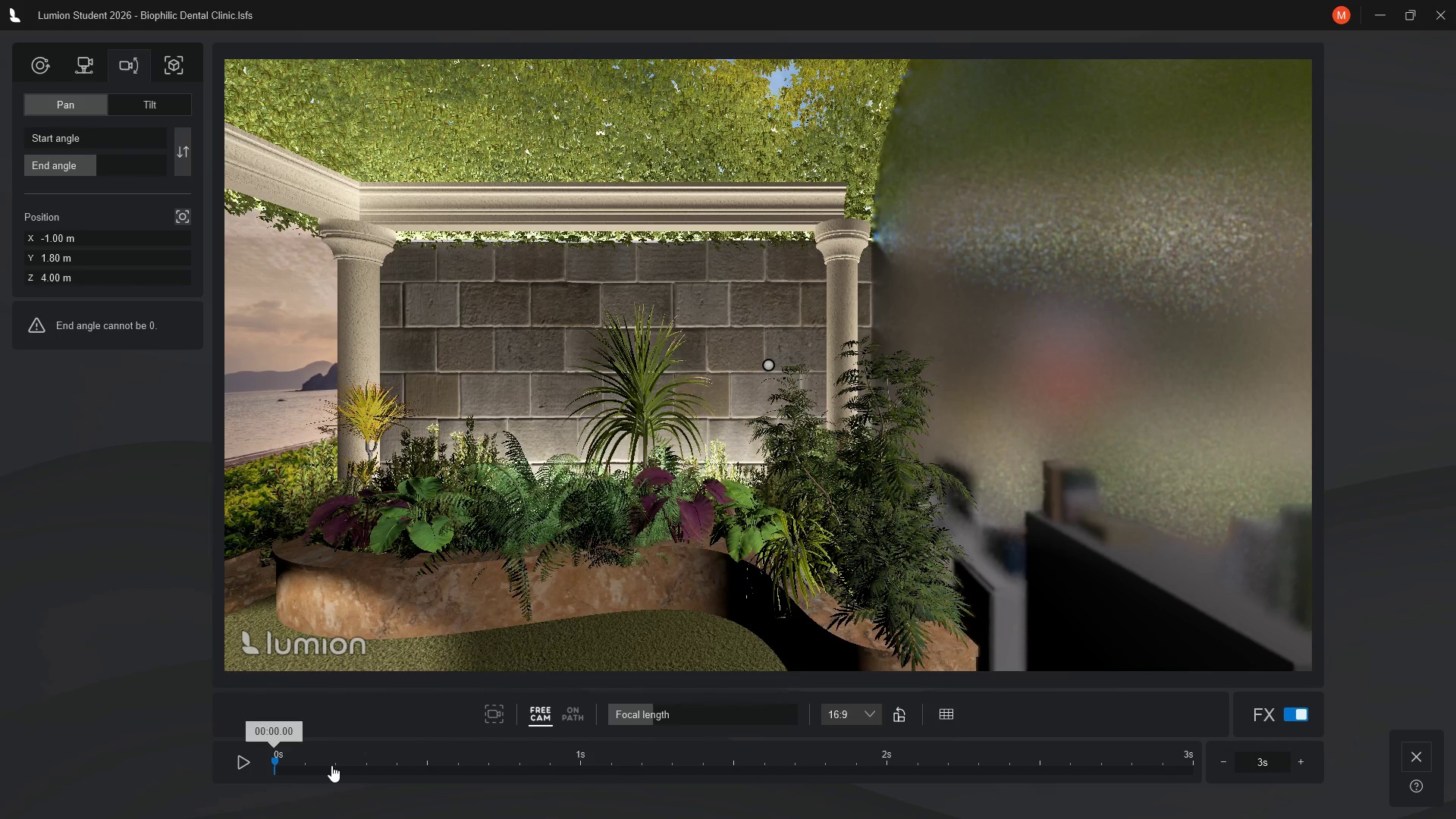 
wait(6.55)
 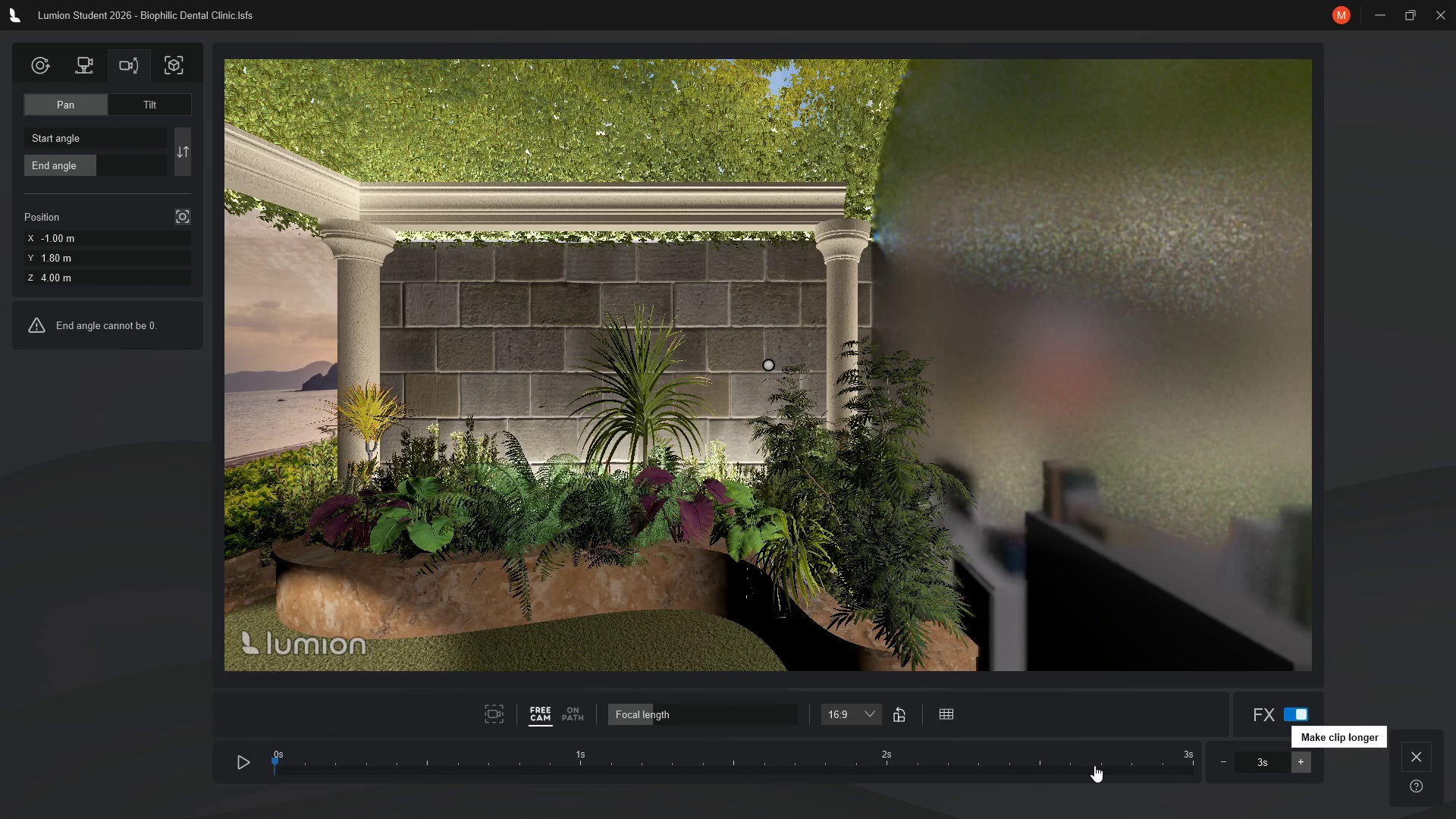 
left_click([568, 714])
 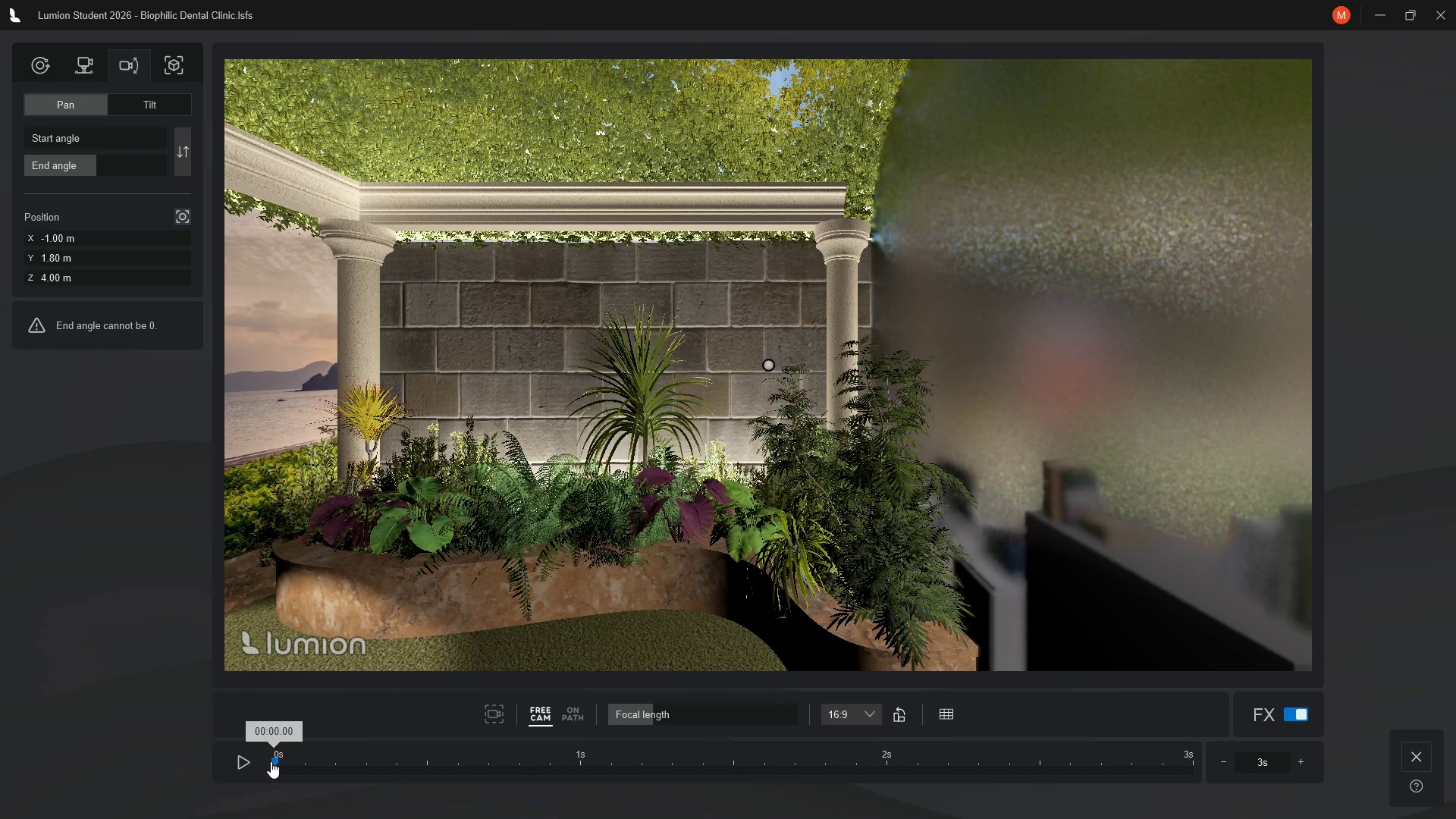 
left_click_drag(start_coordinate=[280, 761], to_coordinate=[1128, 760])
 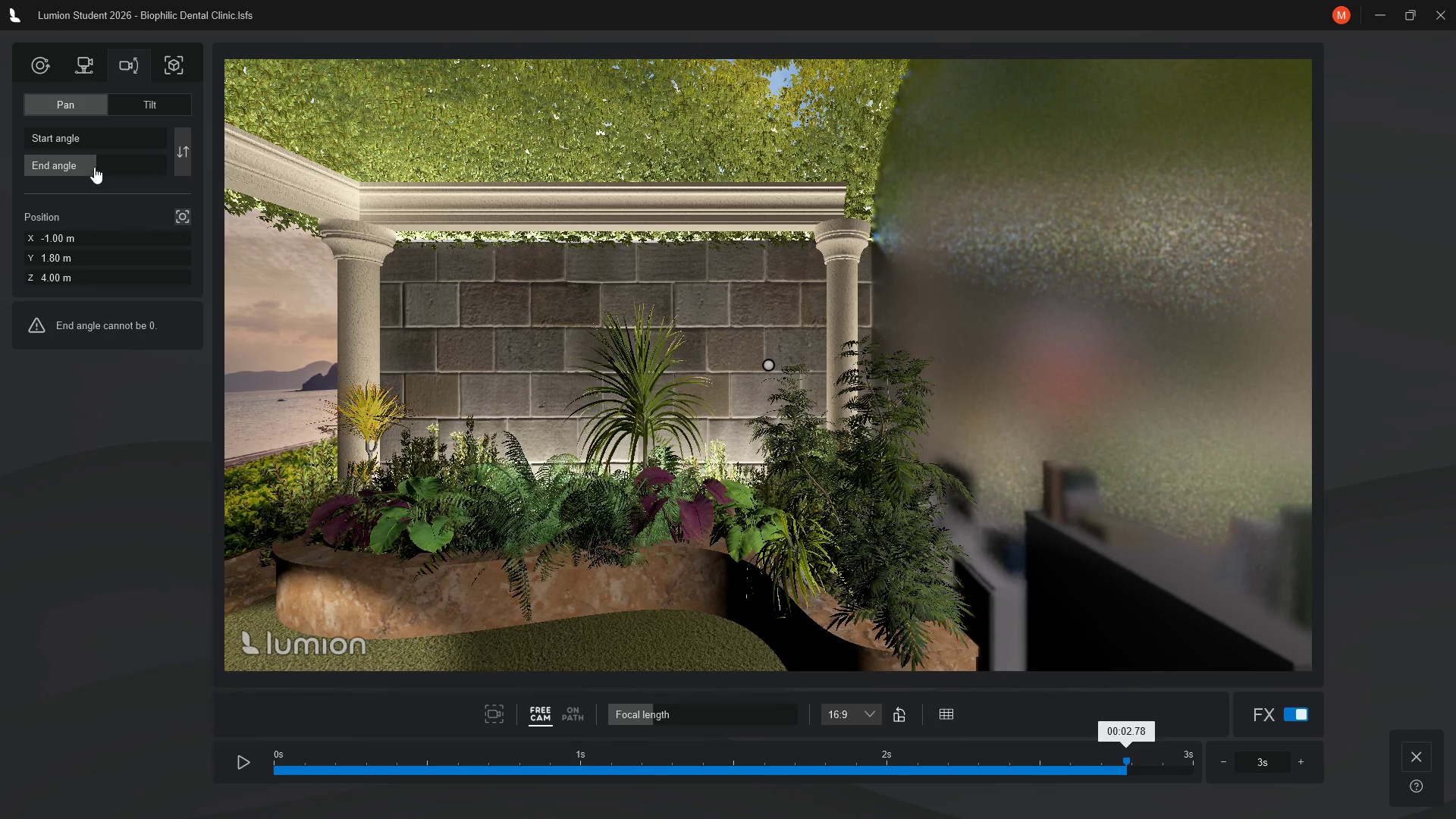 
left_click_drag(start_coordinate=[94, 162], to_coordinate=[118, 163])
 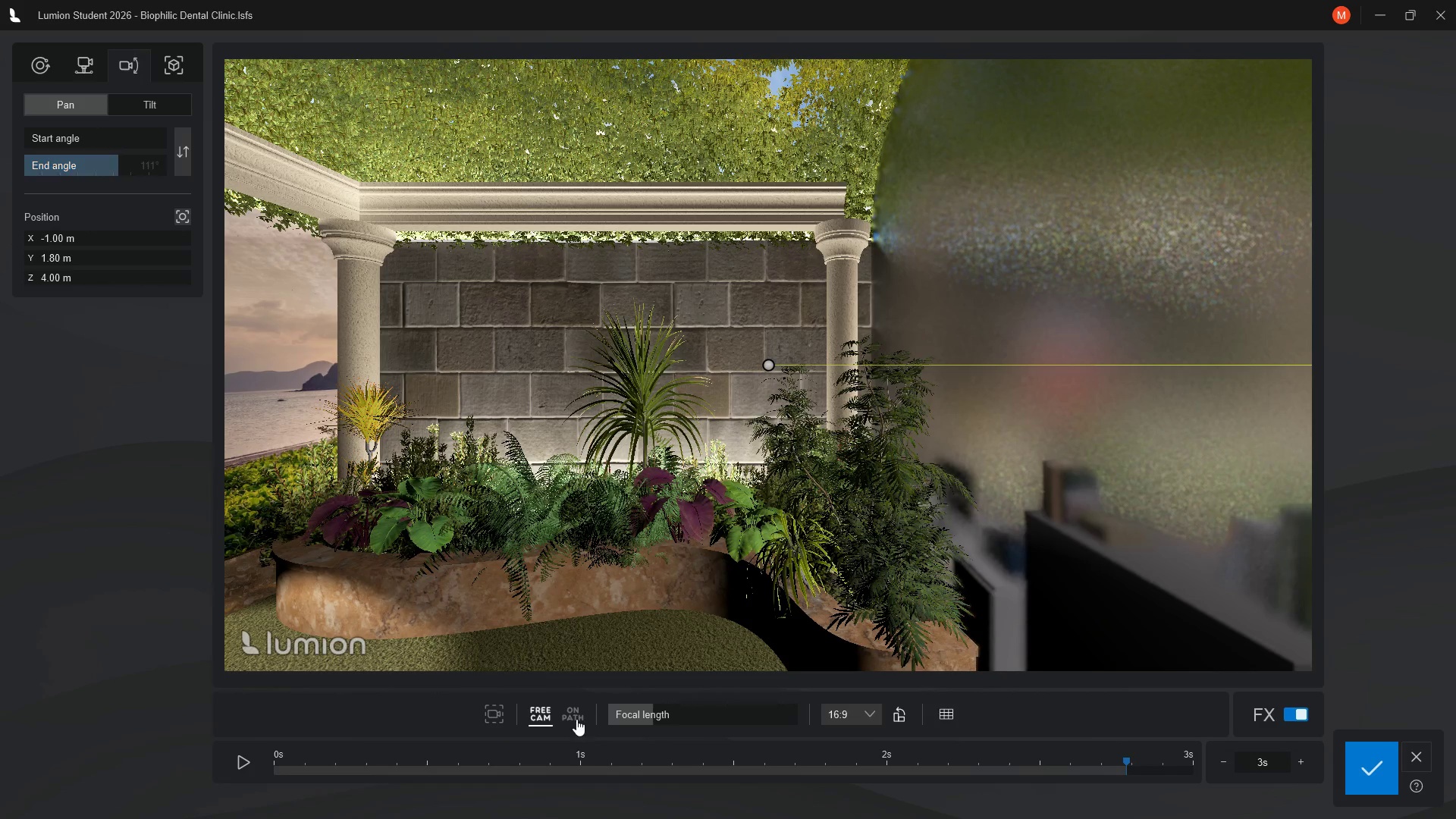 
left_click([576, 719])
 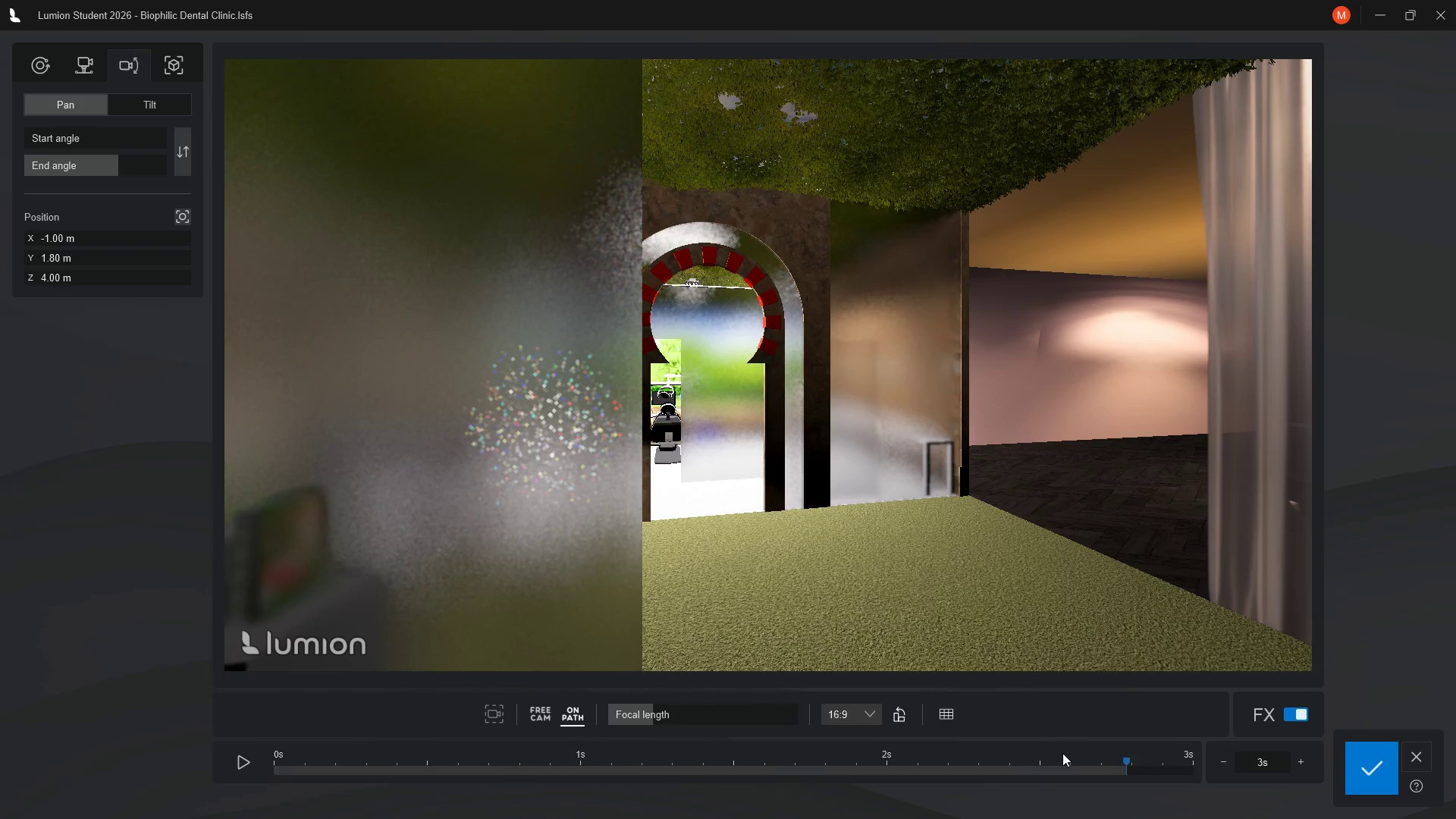 
mouse_move([1109, 770])
 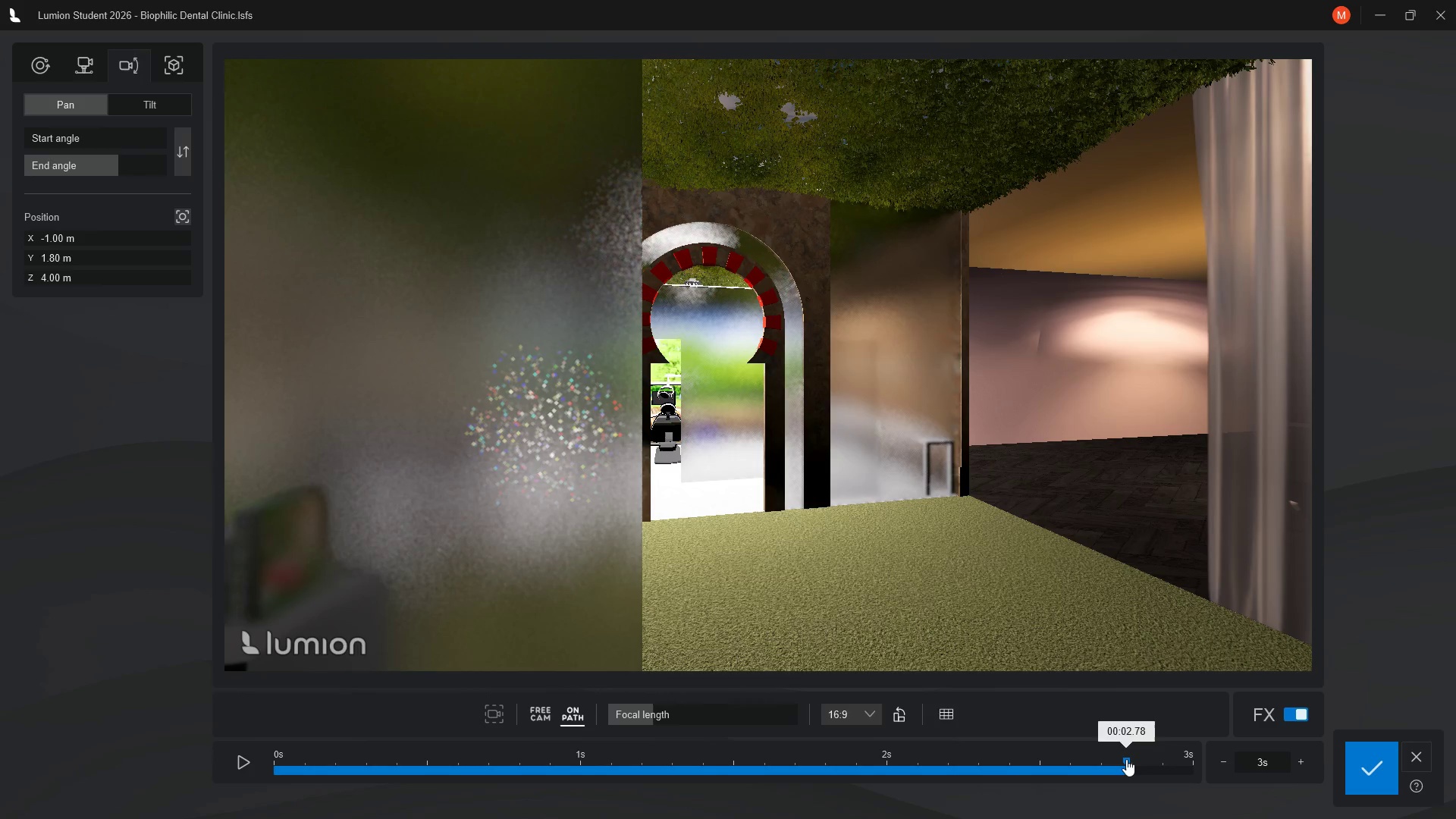 
left_click_drag(start_coordinate=[1126, 759], to_coordinate=[1053, 765])
 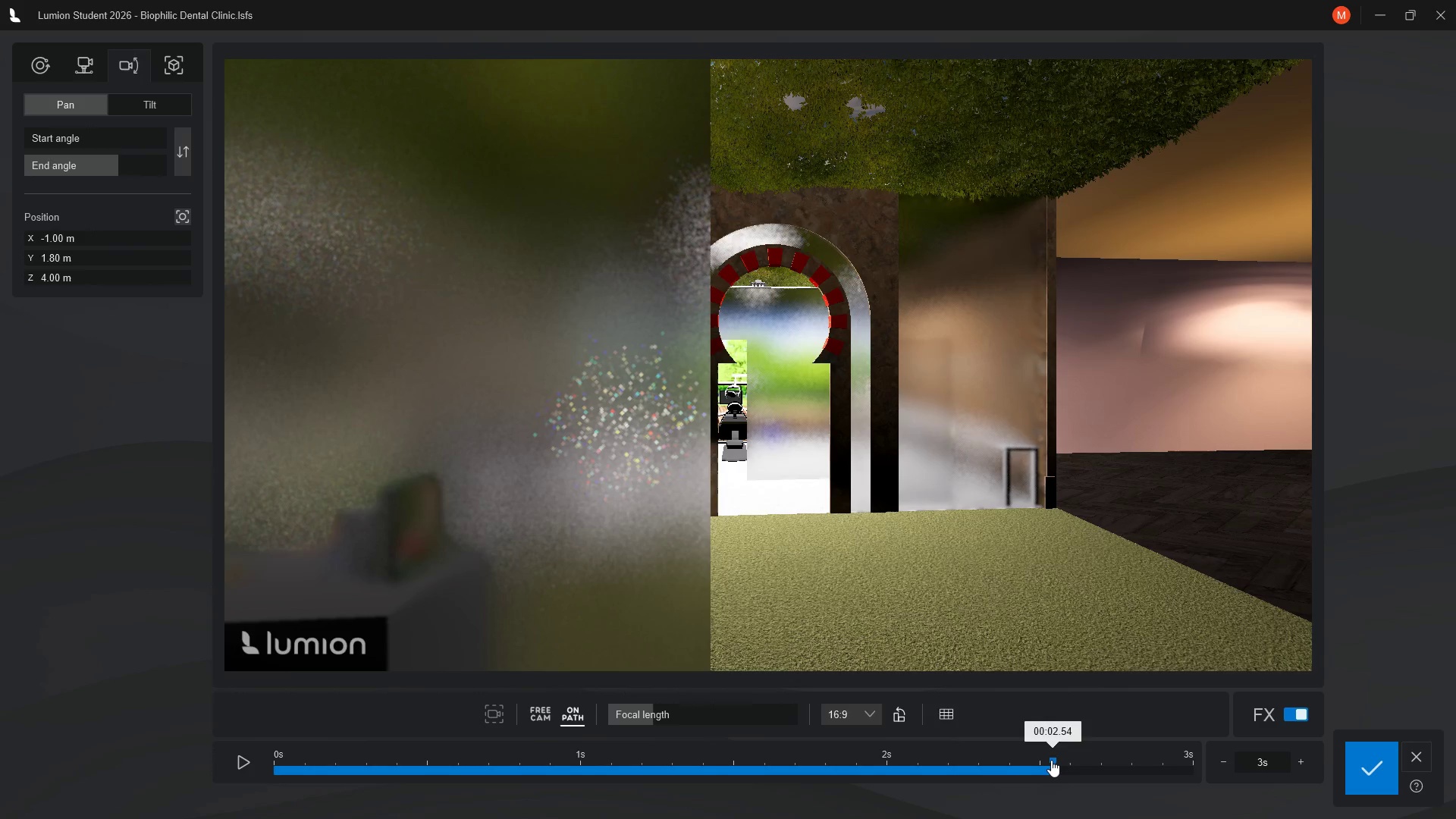 
left_click_drag(start_coordinate=[1053, 760], to_coordinate=[729, 747])
 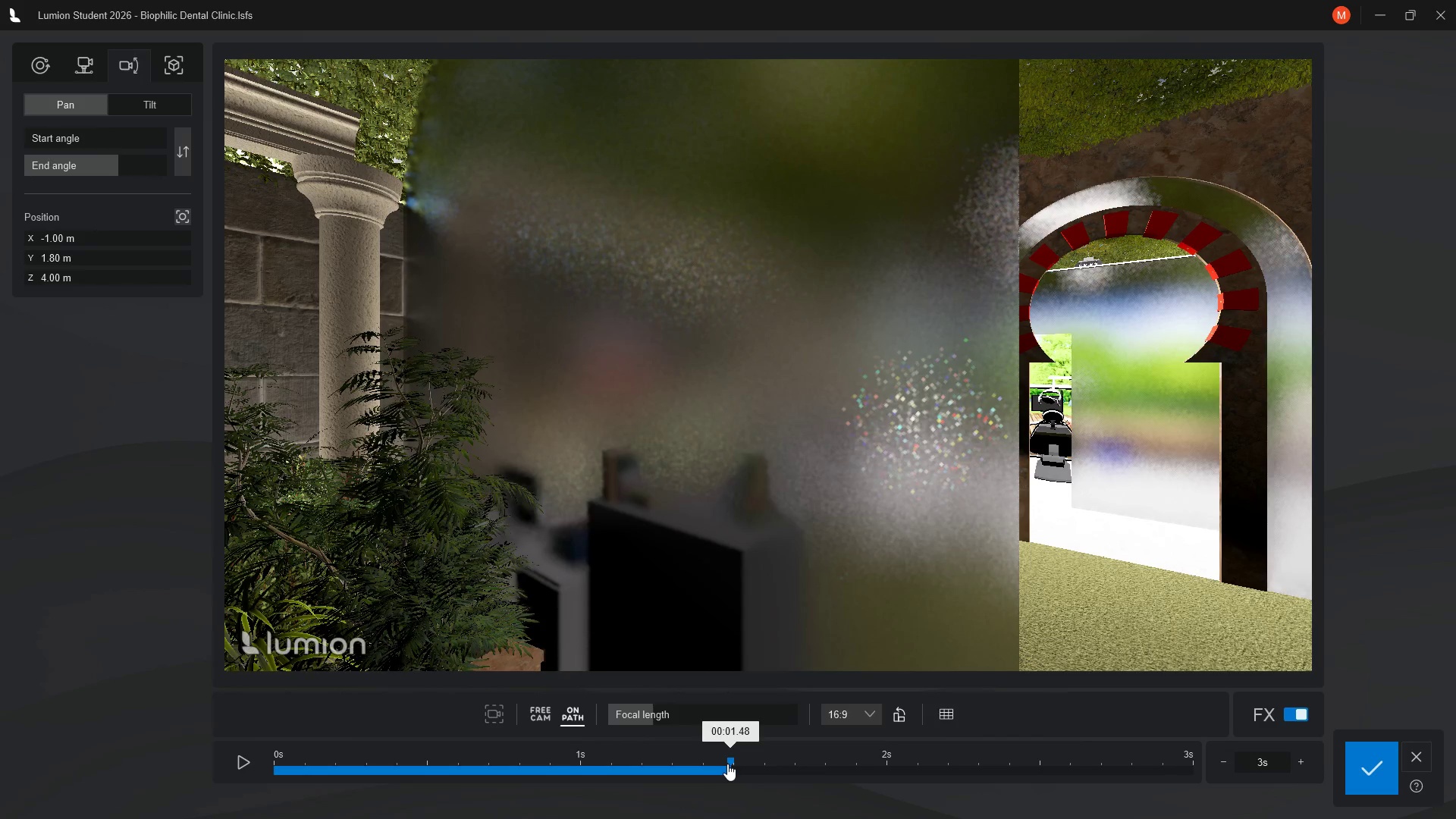 
left_click_drag(start_coordinate=[730, 761], to_coordinate=[268, 761])
 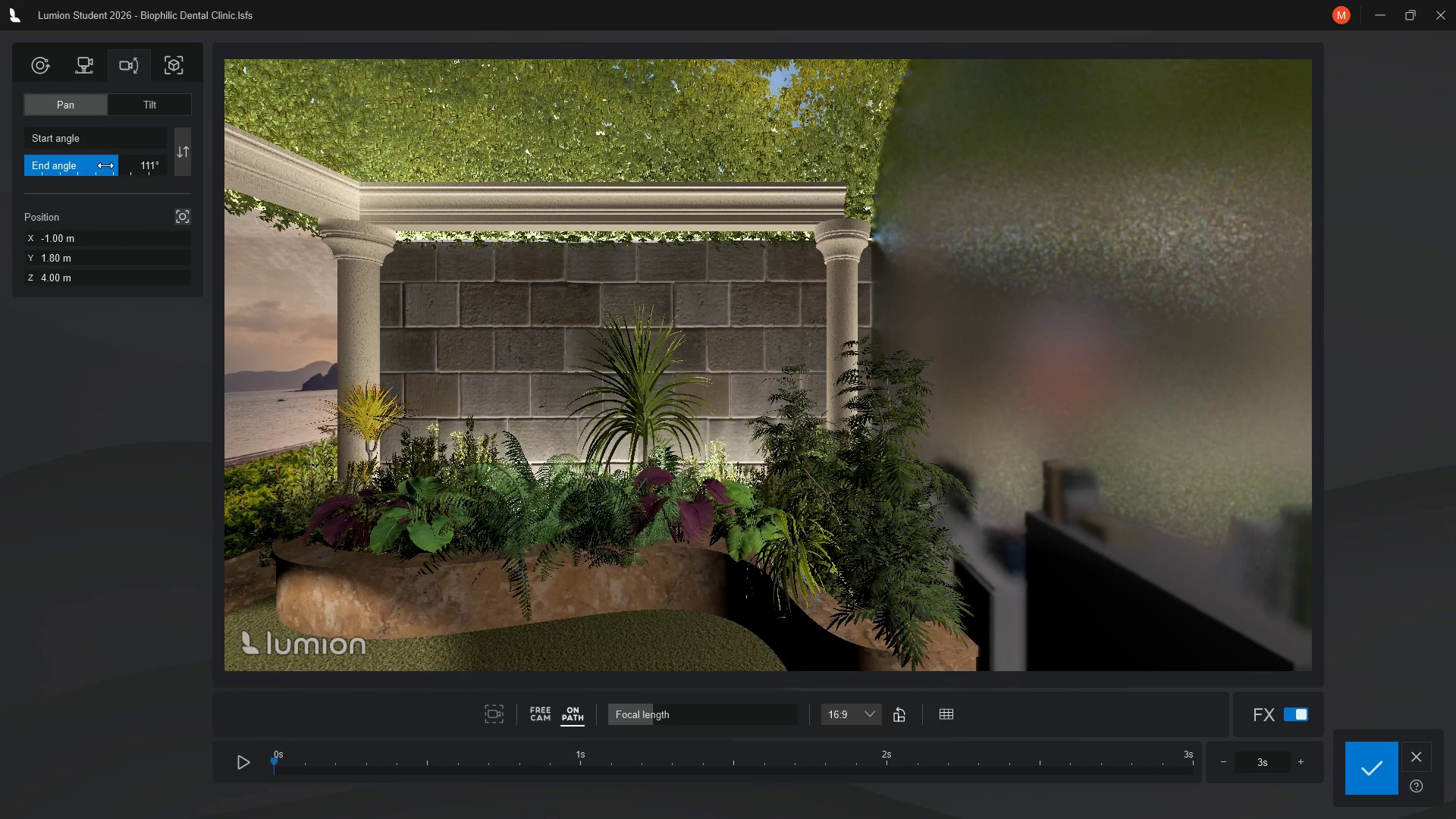 
left_click([153, 165])
 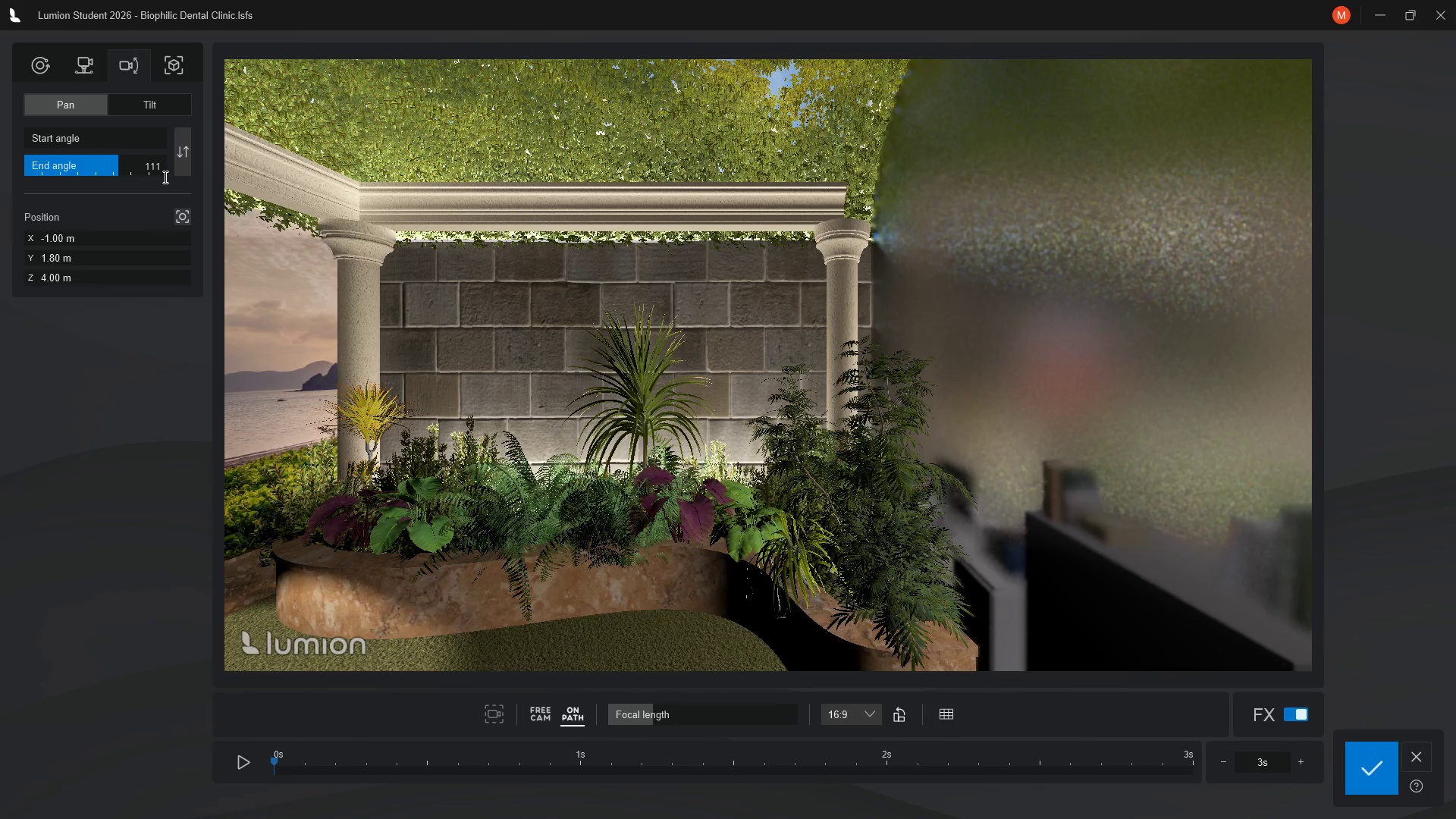 
key(Backspace)
key(Backspace)
type(20)
 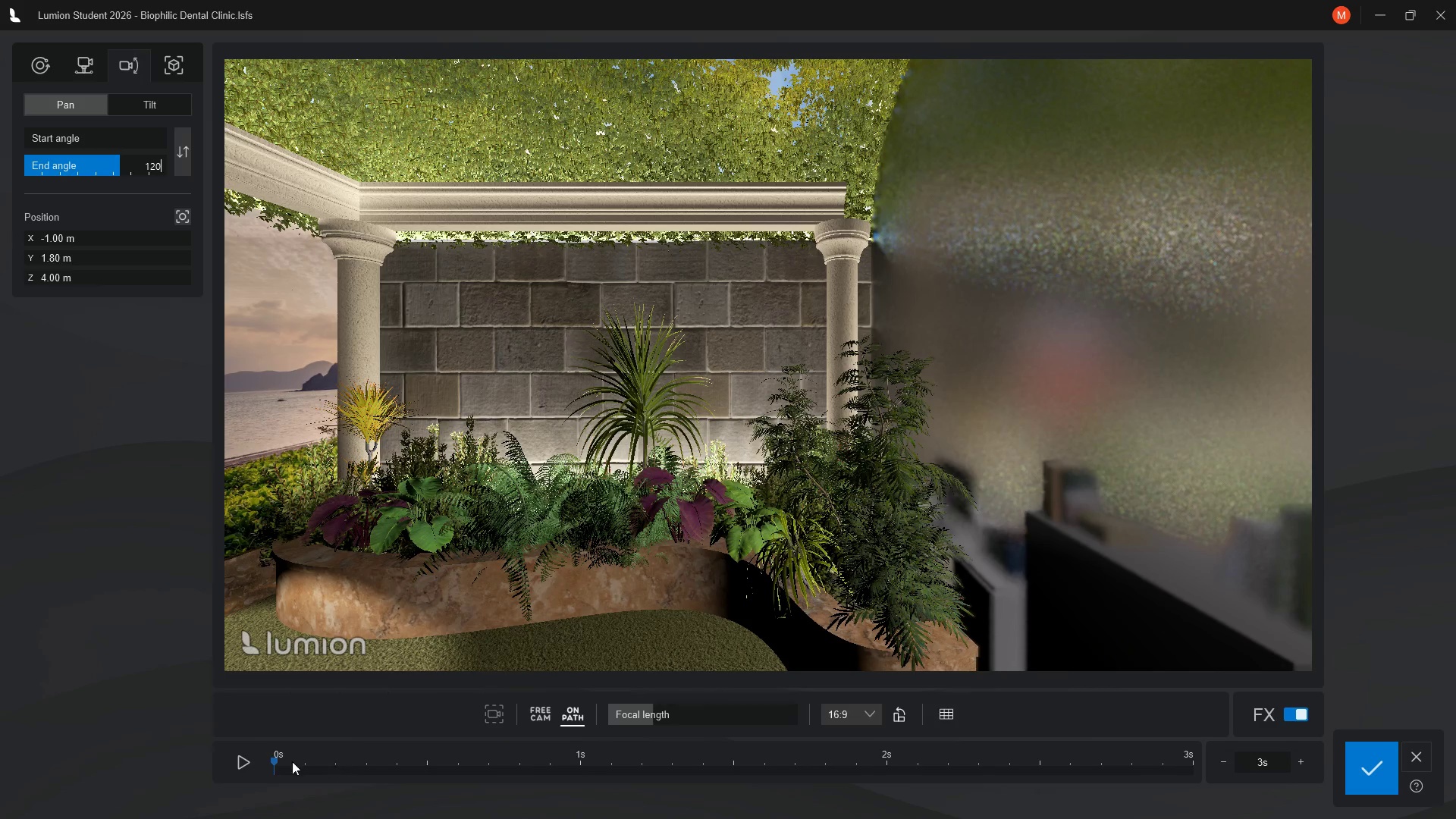 
wait(7.88)
 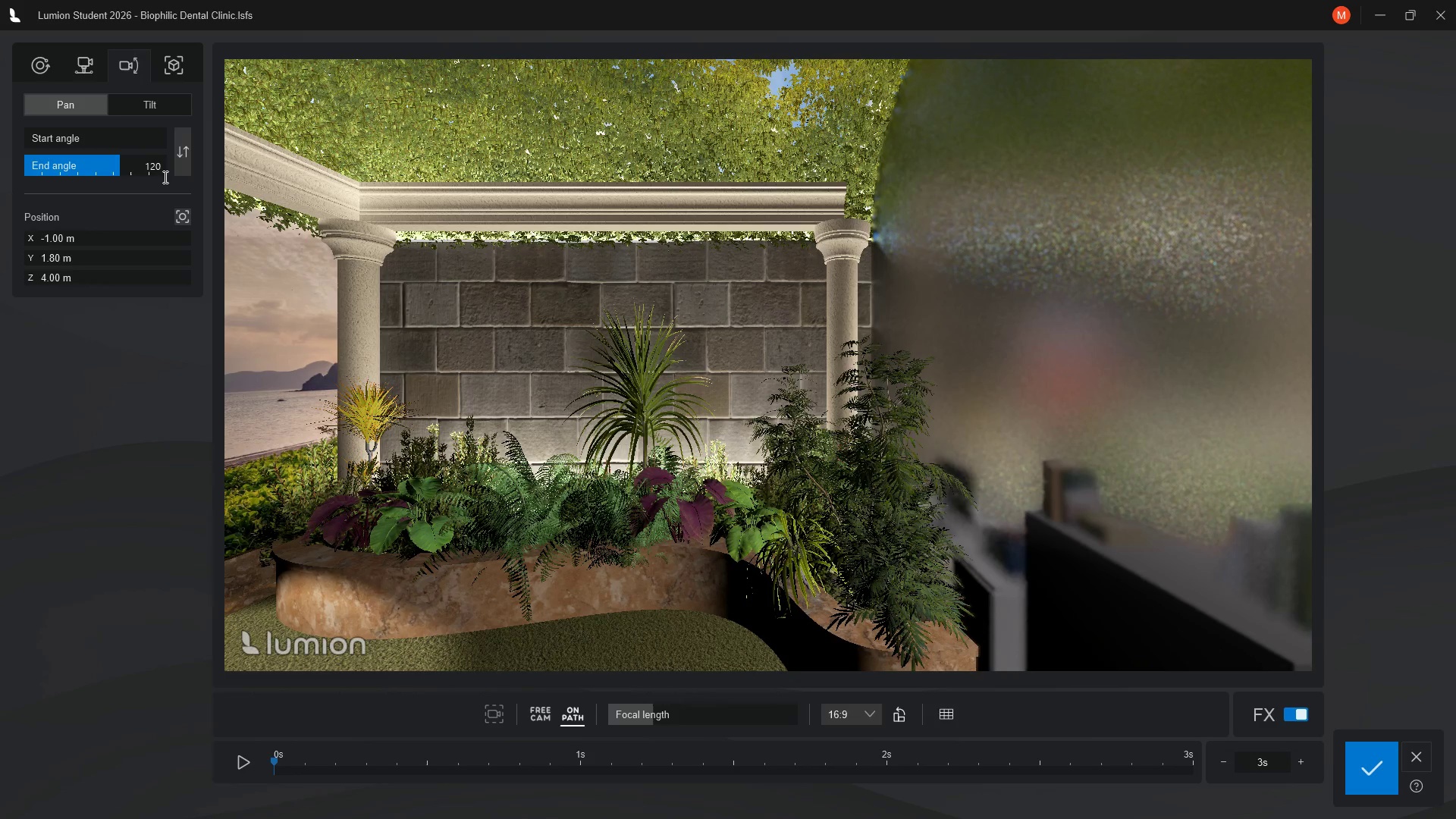 
left_click([243, 762])
 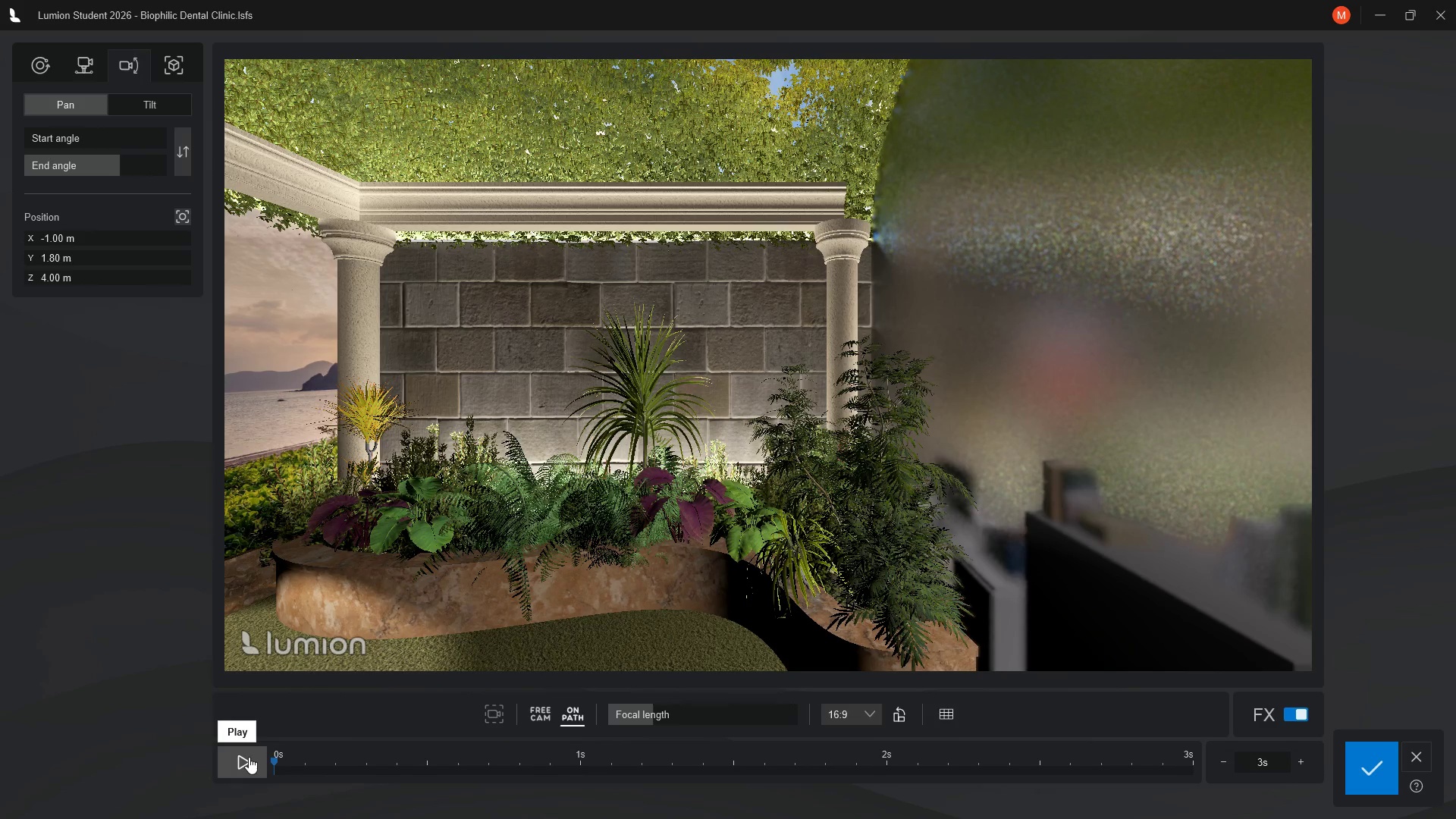 
mouse_move([256, 760])
 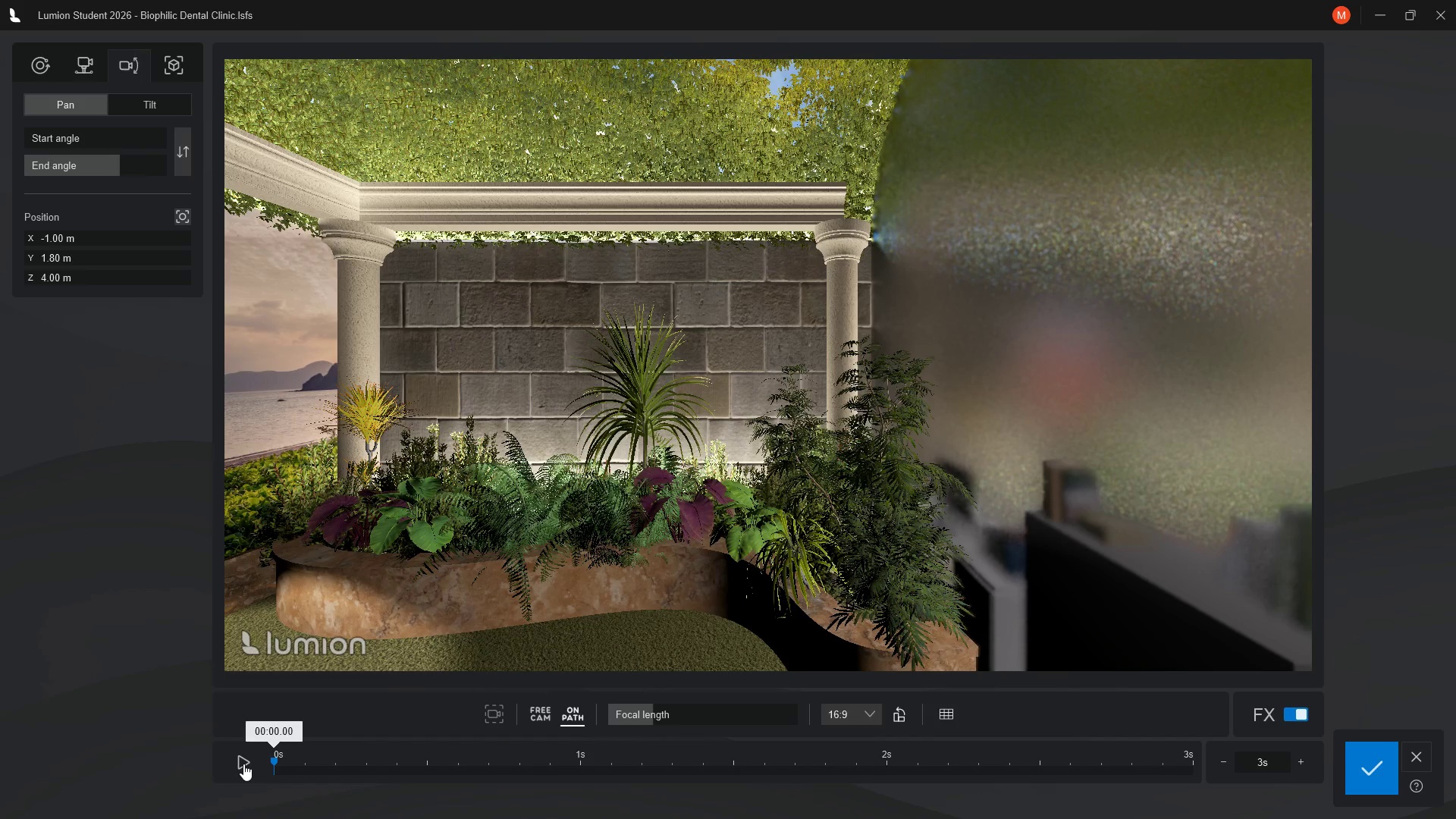 
left_click([243, 764])
 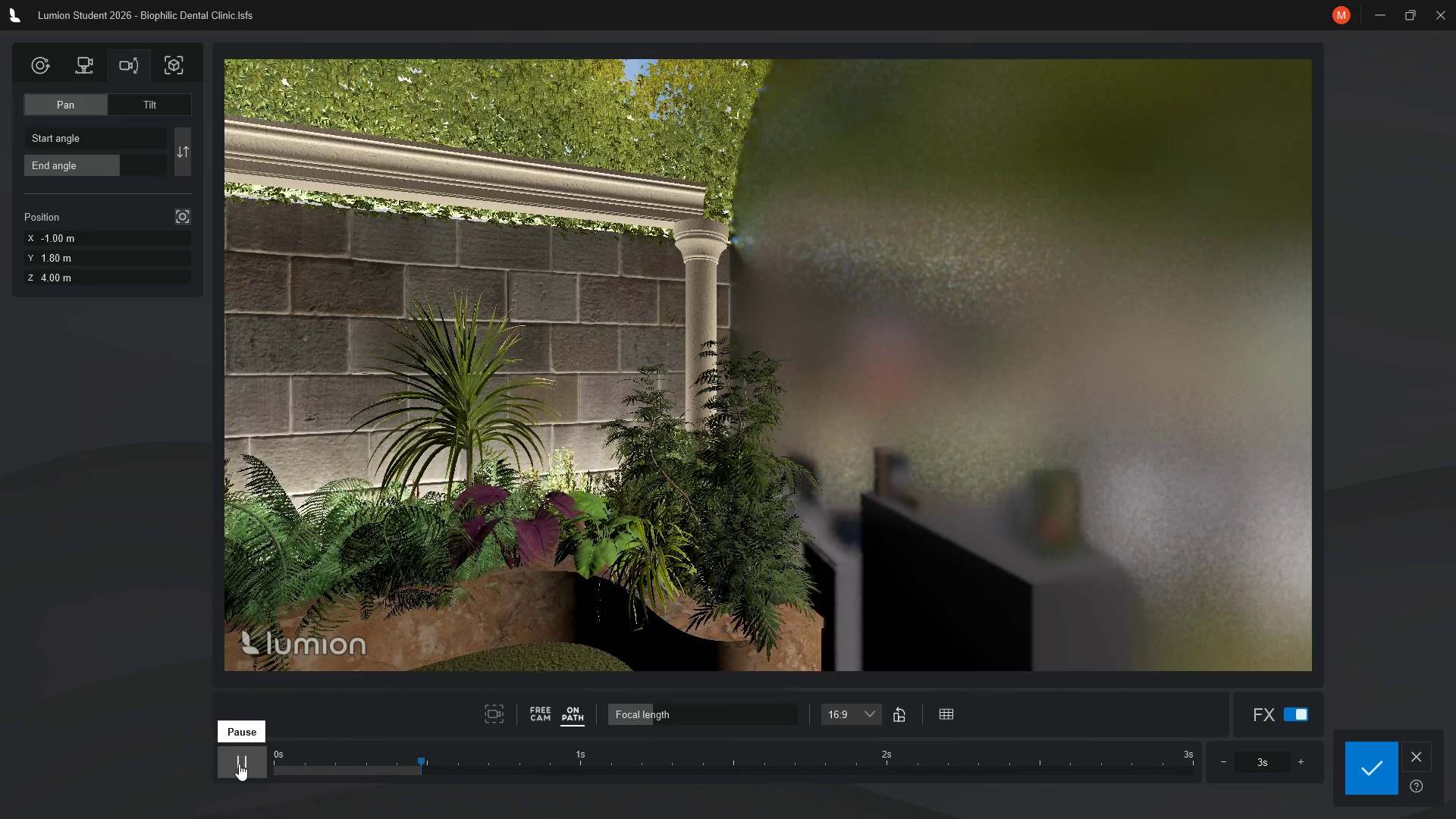 
key(Escape)
 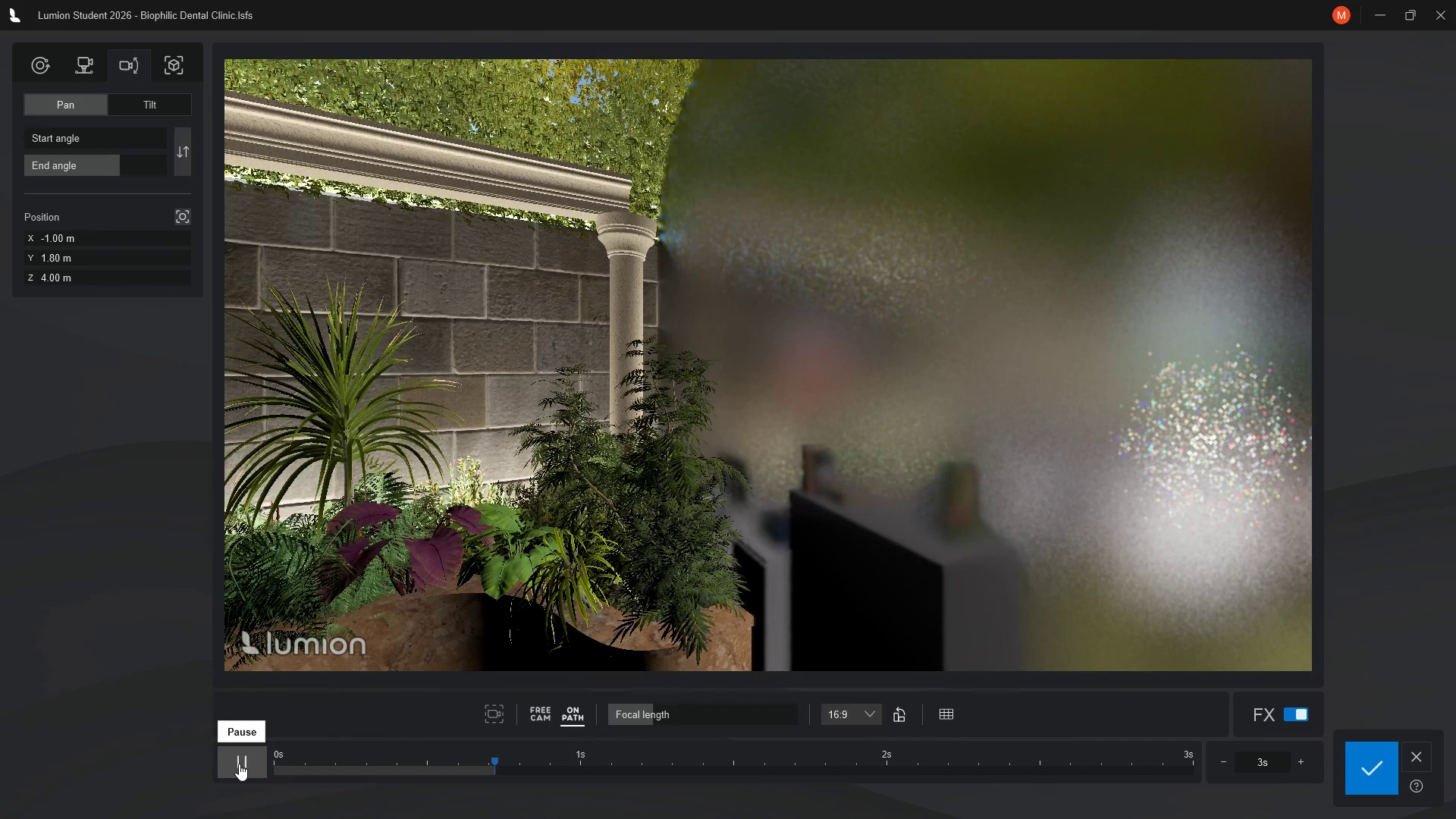 
left_click([239, 764])
 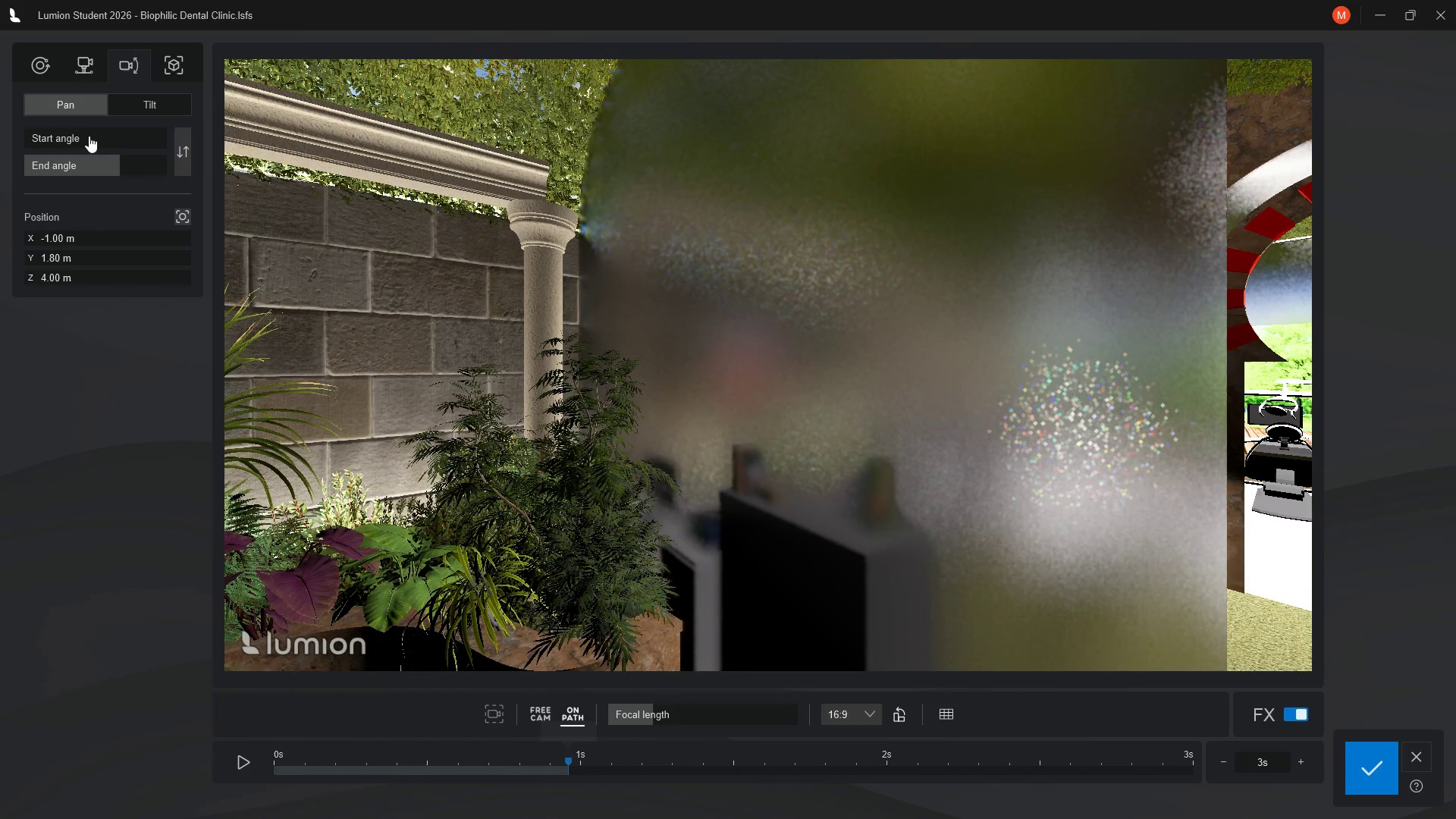 
left_click([75, 137])
 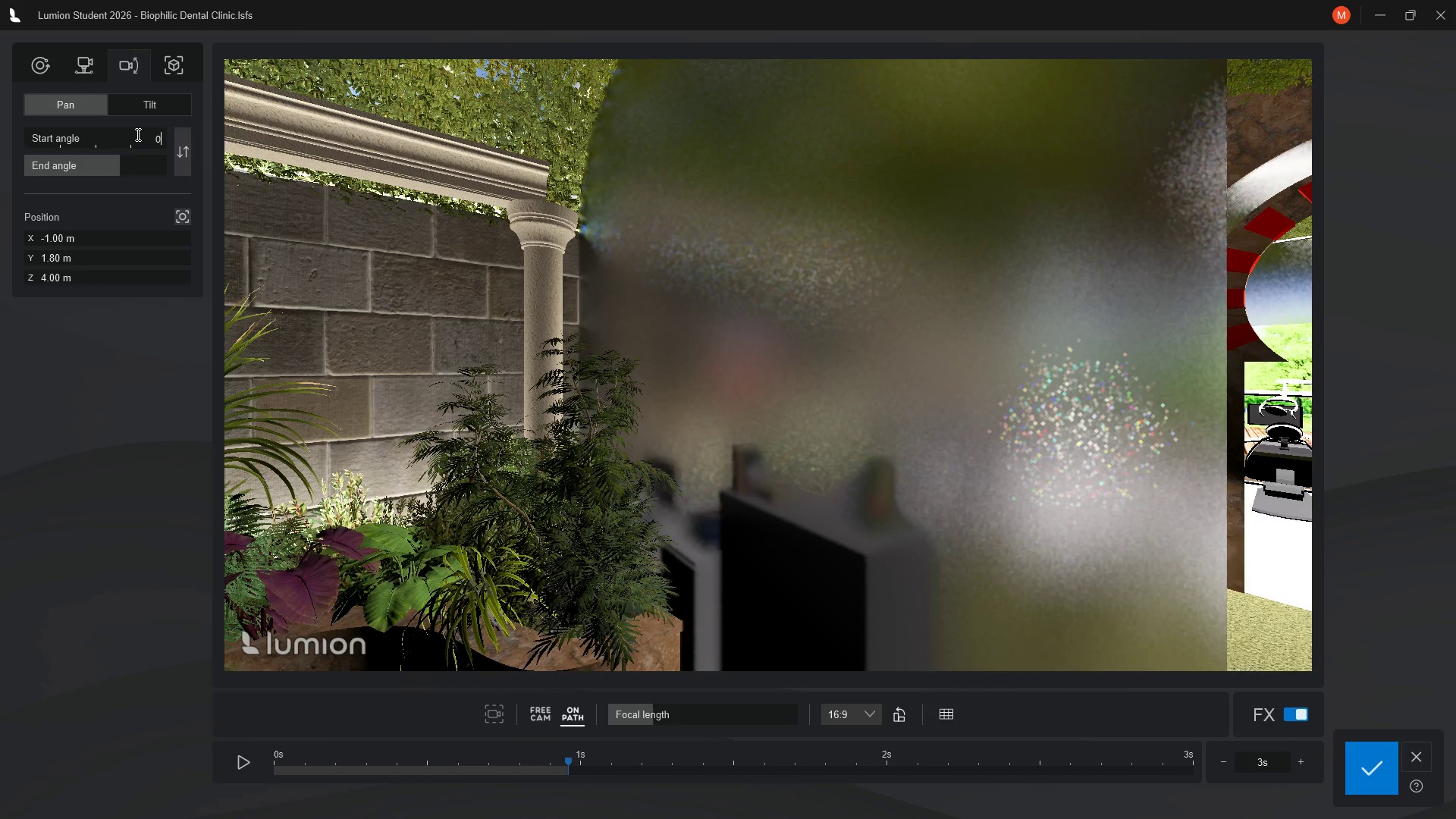 
key(Backspace)
type(-60)
 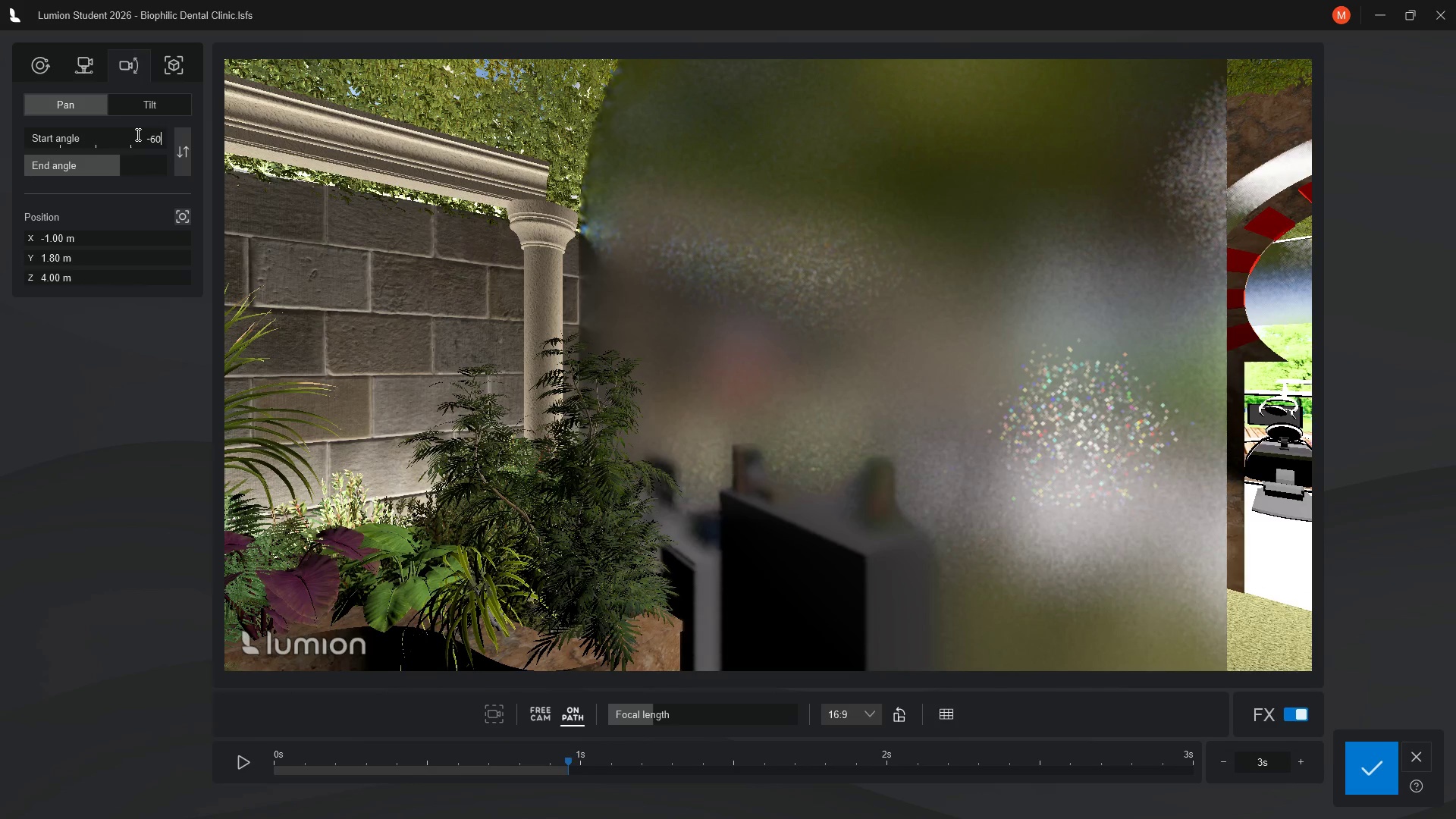 
key(Enter)
 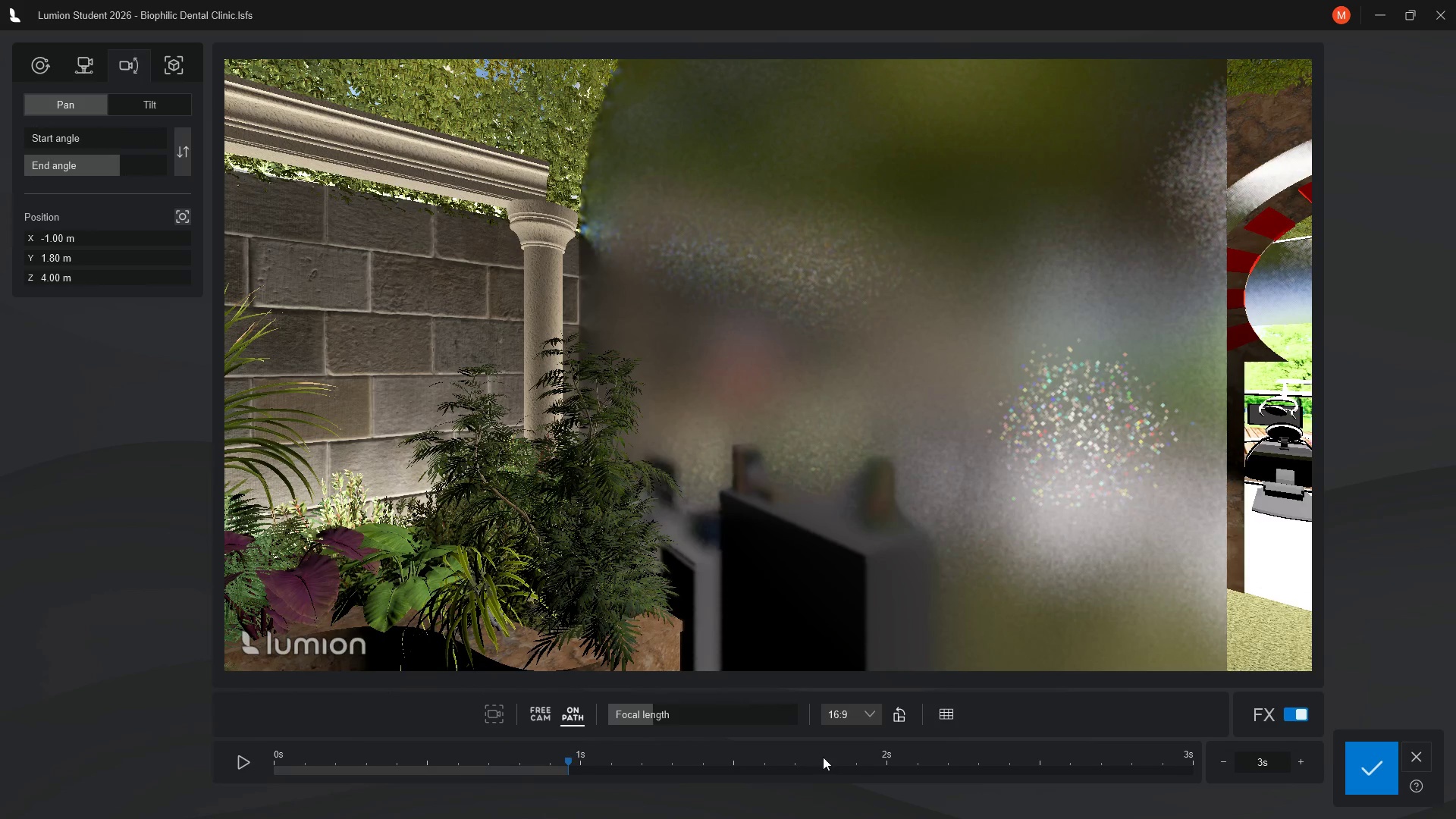 
wait(7.12)
 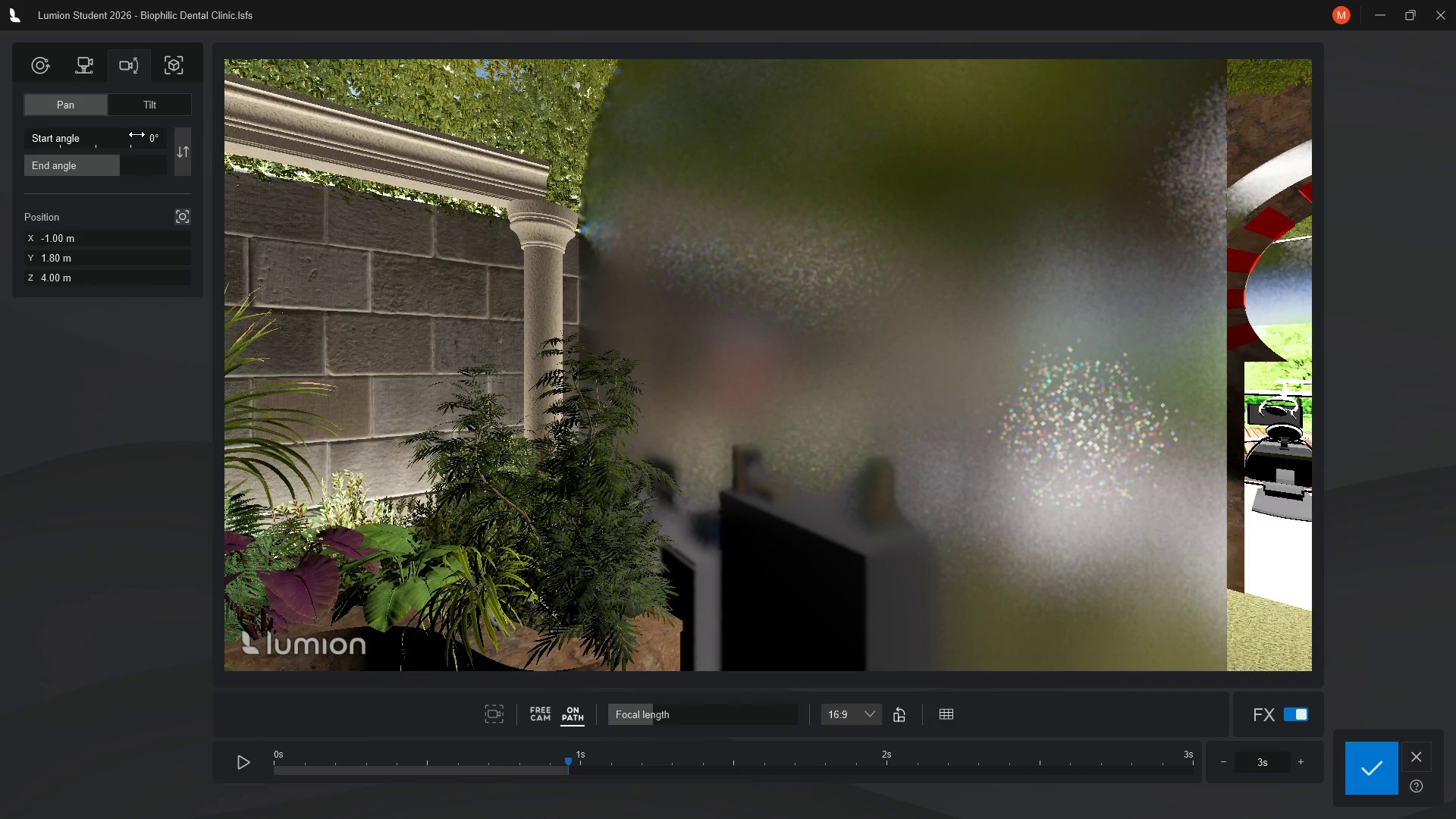 
left_click_drag(start_coordinate=[566, 761], to_coordinate=[273, 757])
 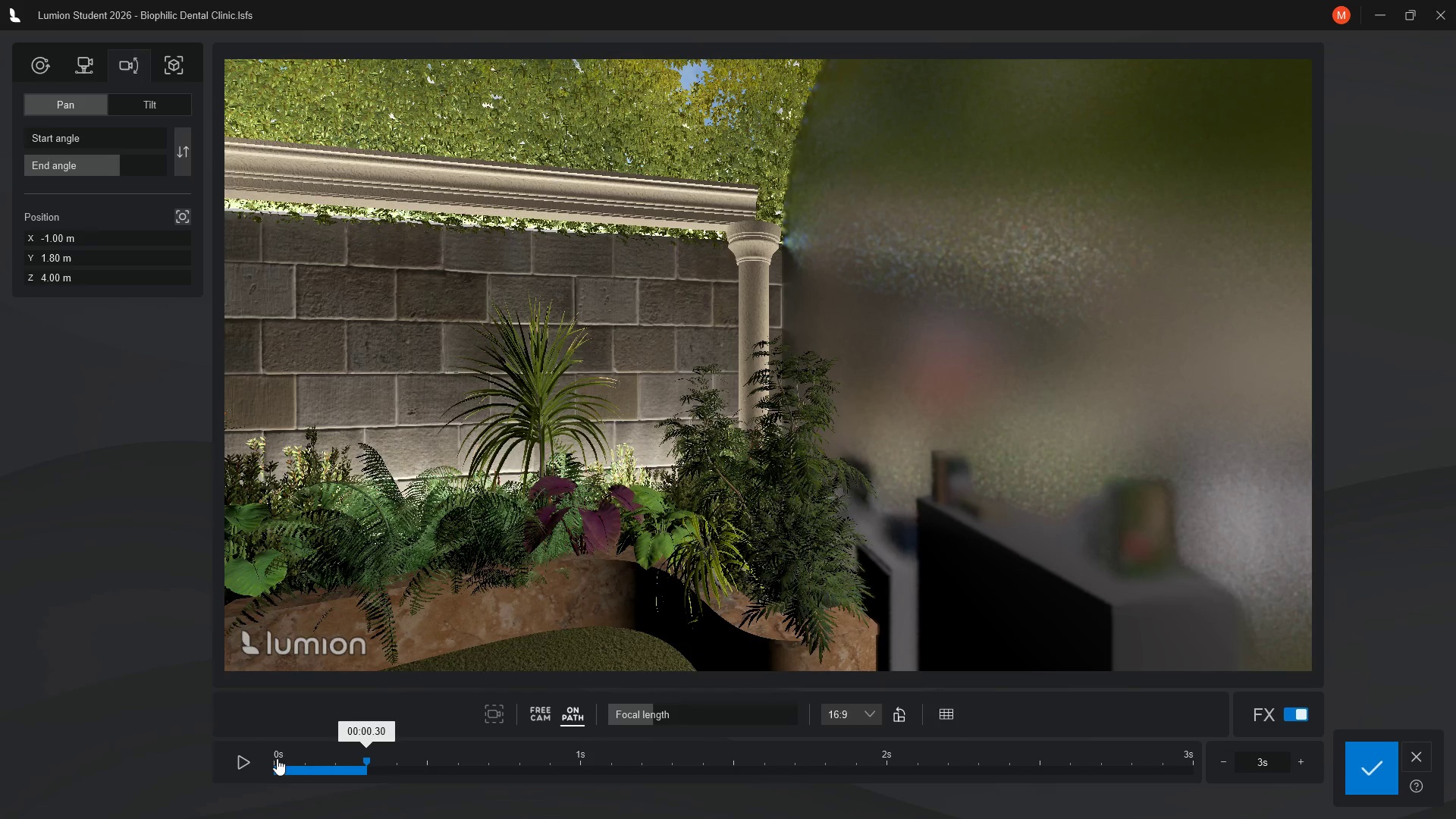 
left_click([271, 757])
 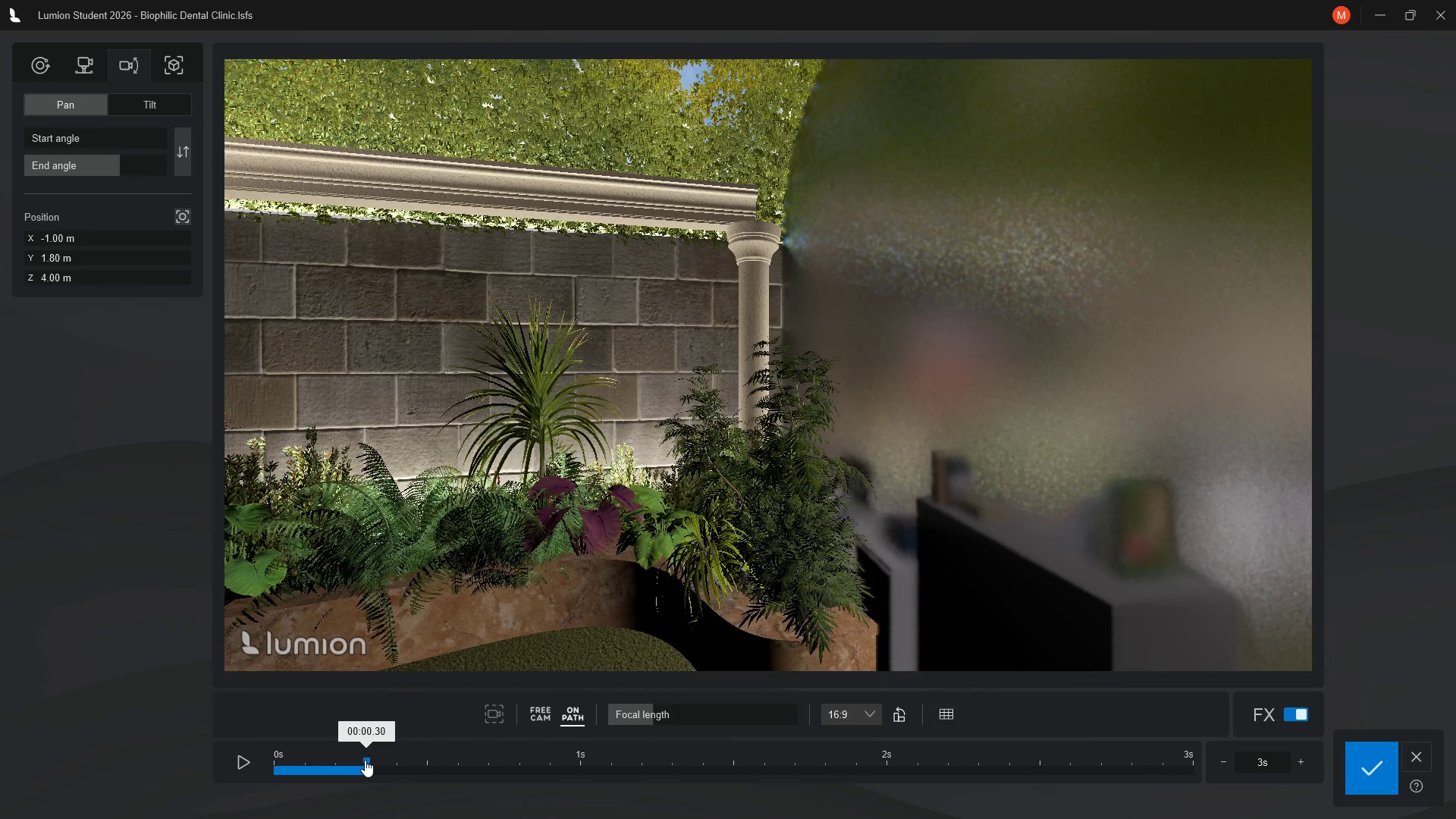 
left_click_drag(start_coordinate=[365, 760], to_coordinate=[270, 755])
 